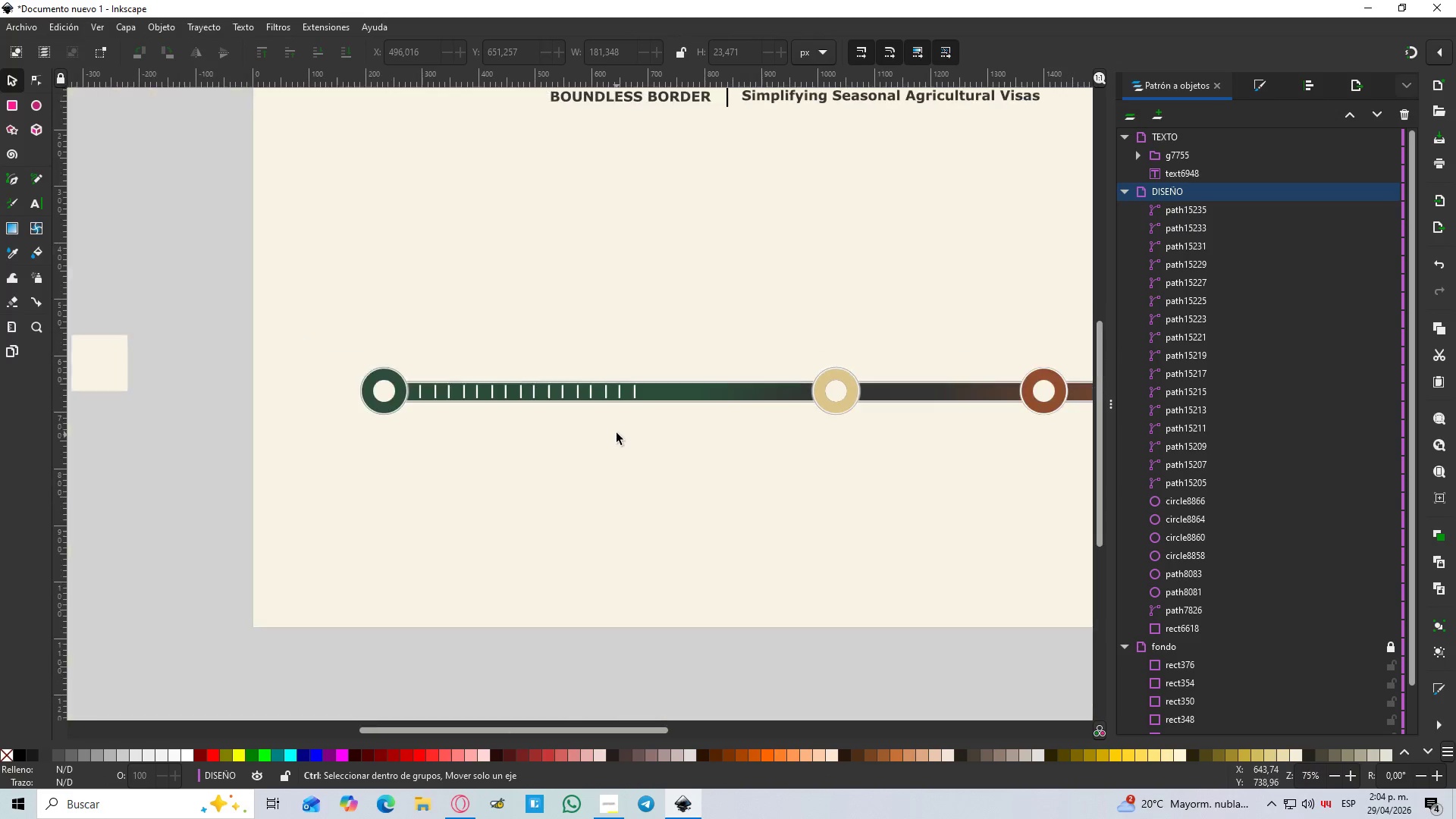 
hold_key(key=Space, duration=19.3)
 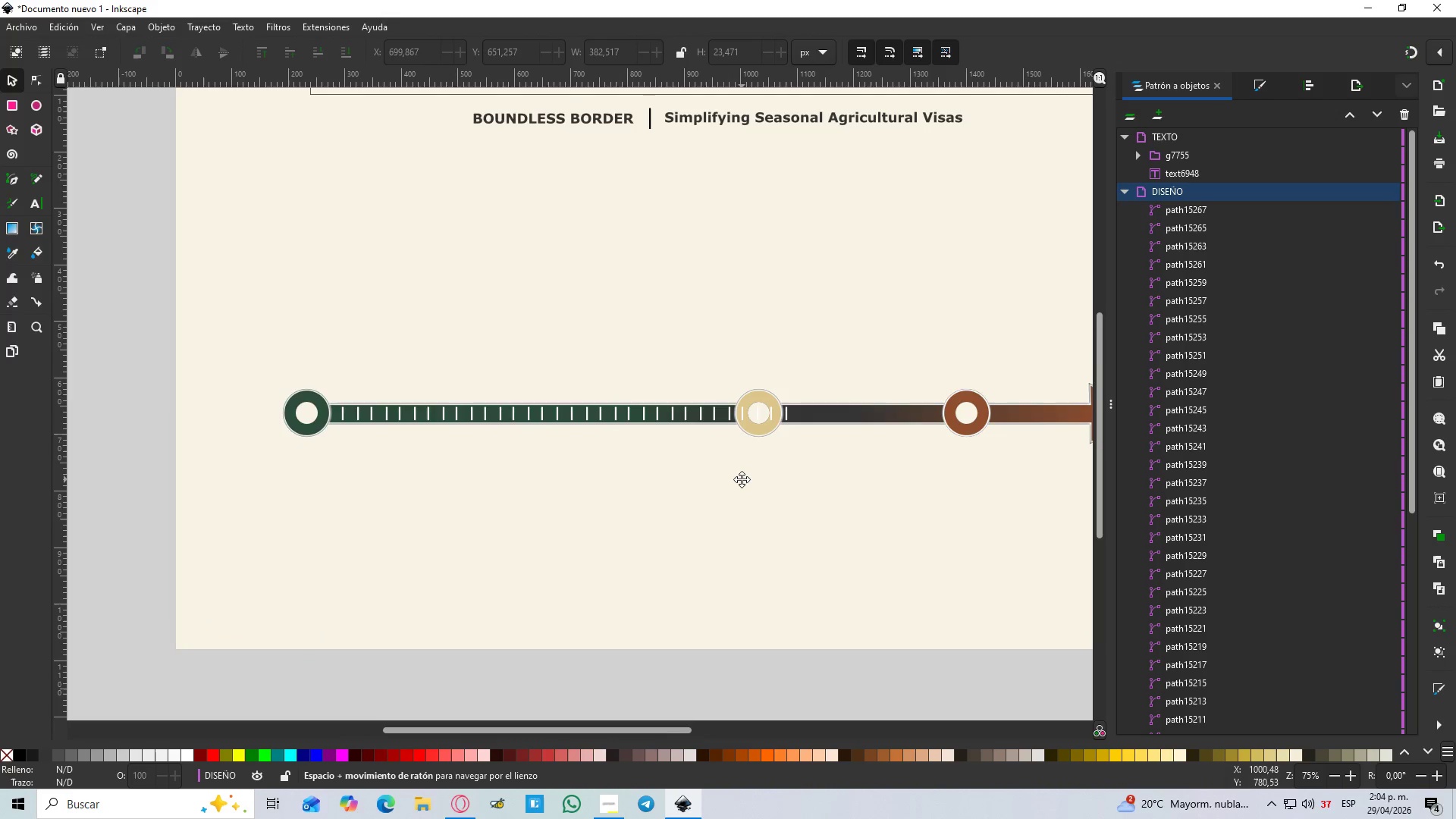 
hold_key(key=ControlLeft, duration=0.38)
scroll: coordinate [617, 435], scroll_direction: down, amount: 2.0
 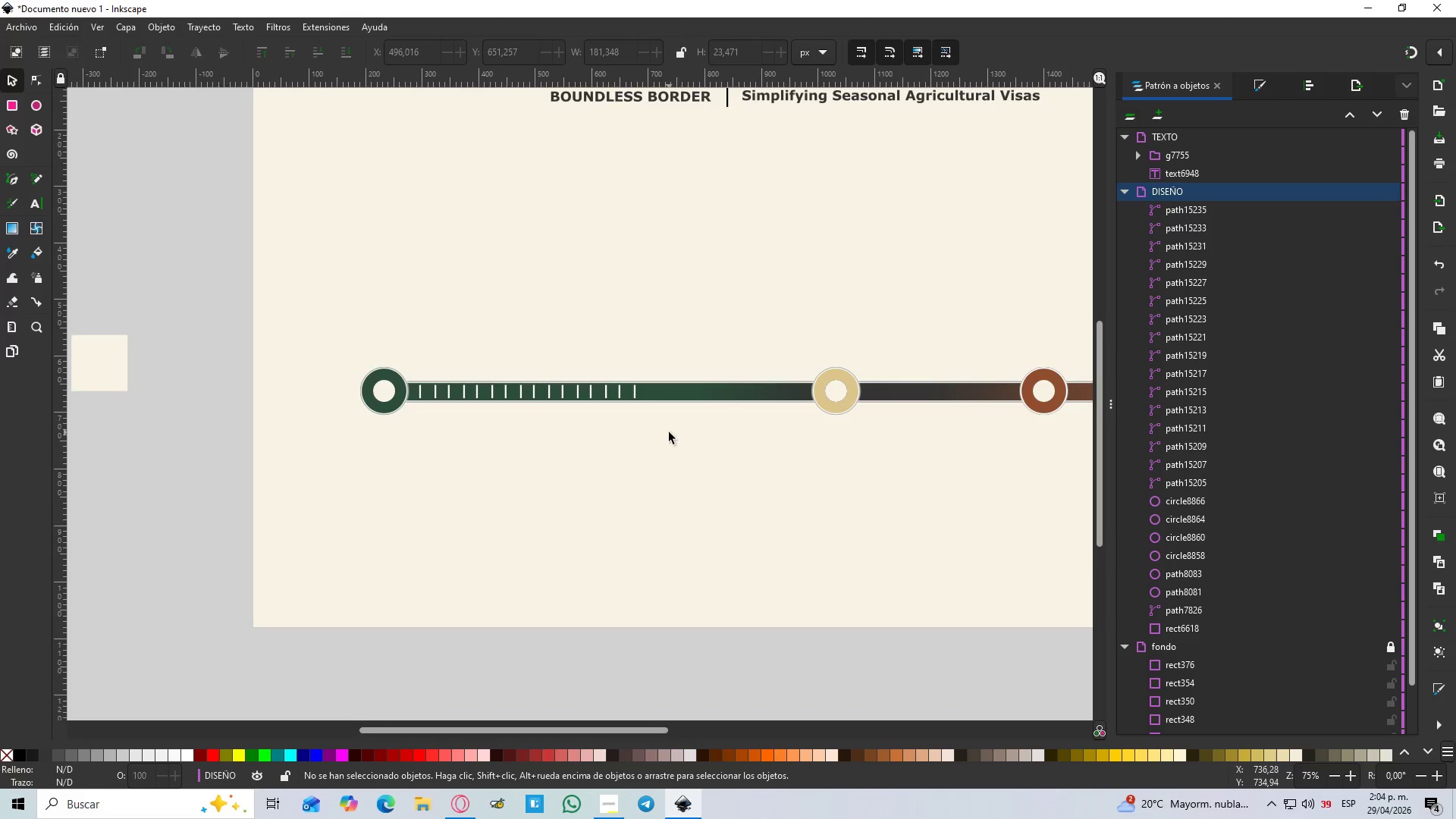 
left_click_drag(start_coordinate=[669, 432], to_coordinate=[371, 342])
 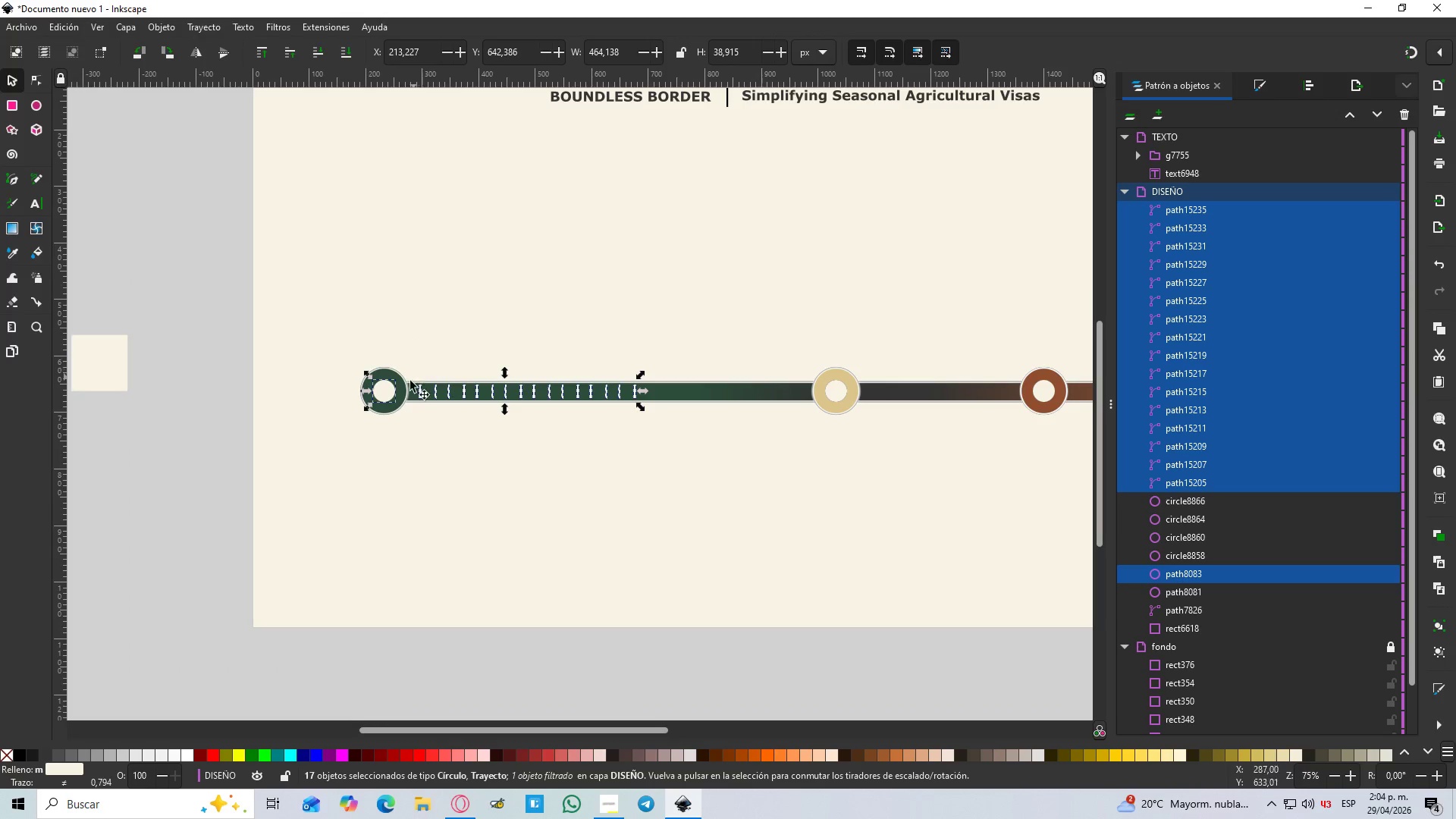 
hold_key(key=ControlLeft, duration=0.42)
scroll: coordinate [393, 391], scroll_direction: up, amount: 2.0
 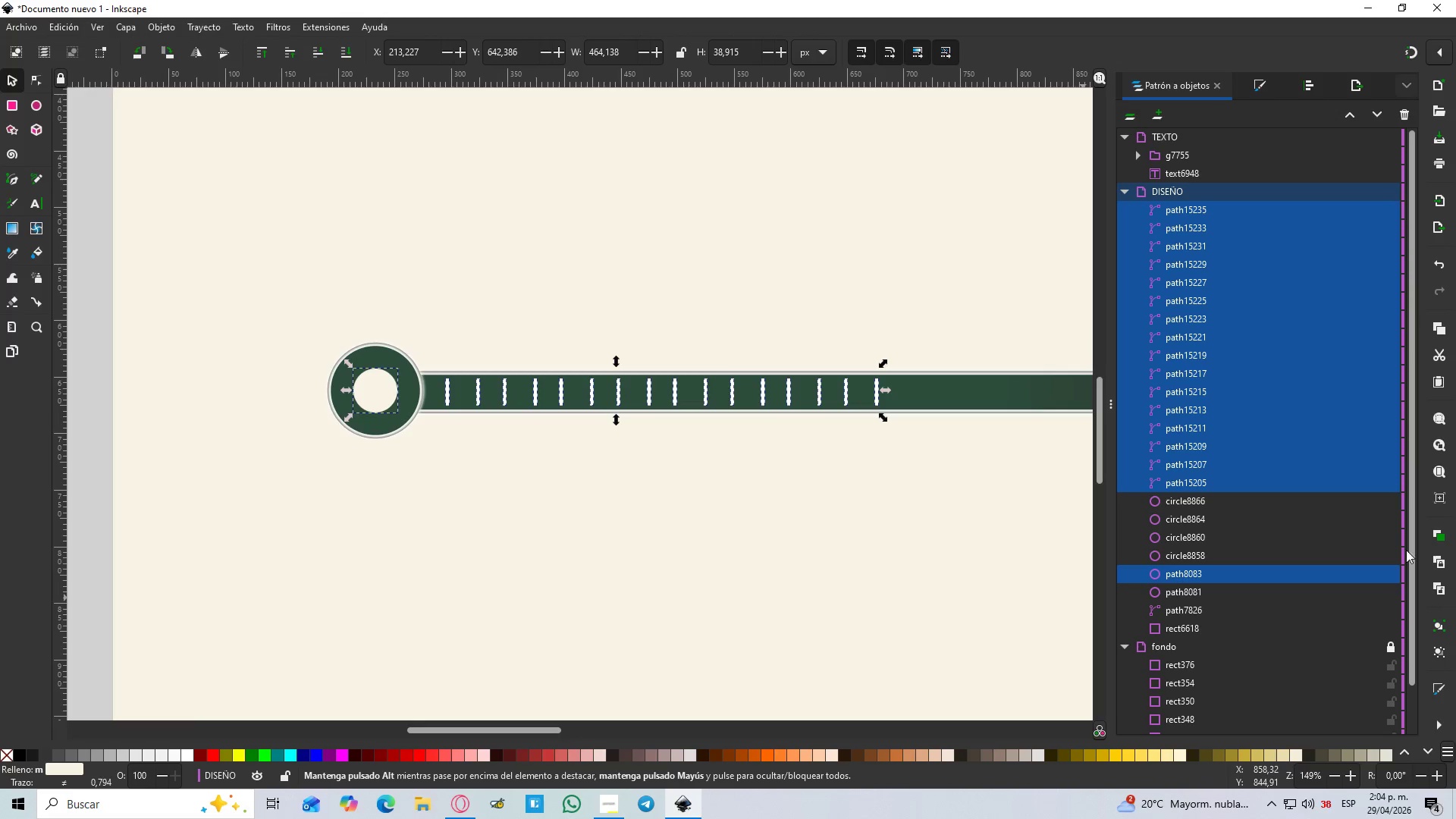 
left_click([1393, 504])
 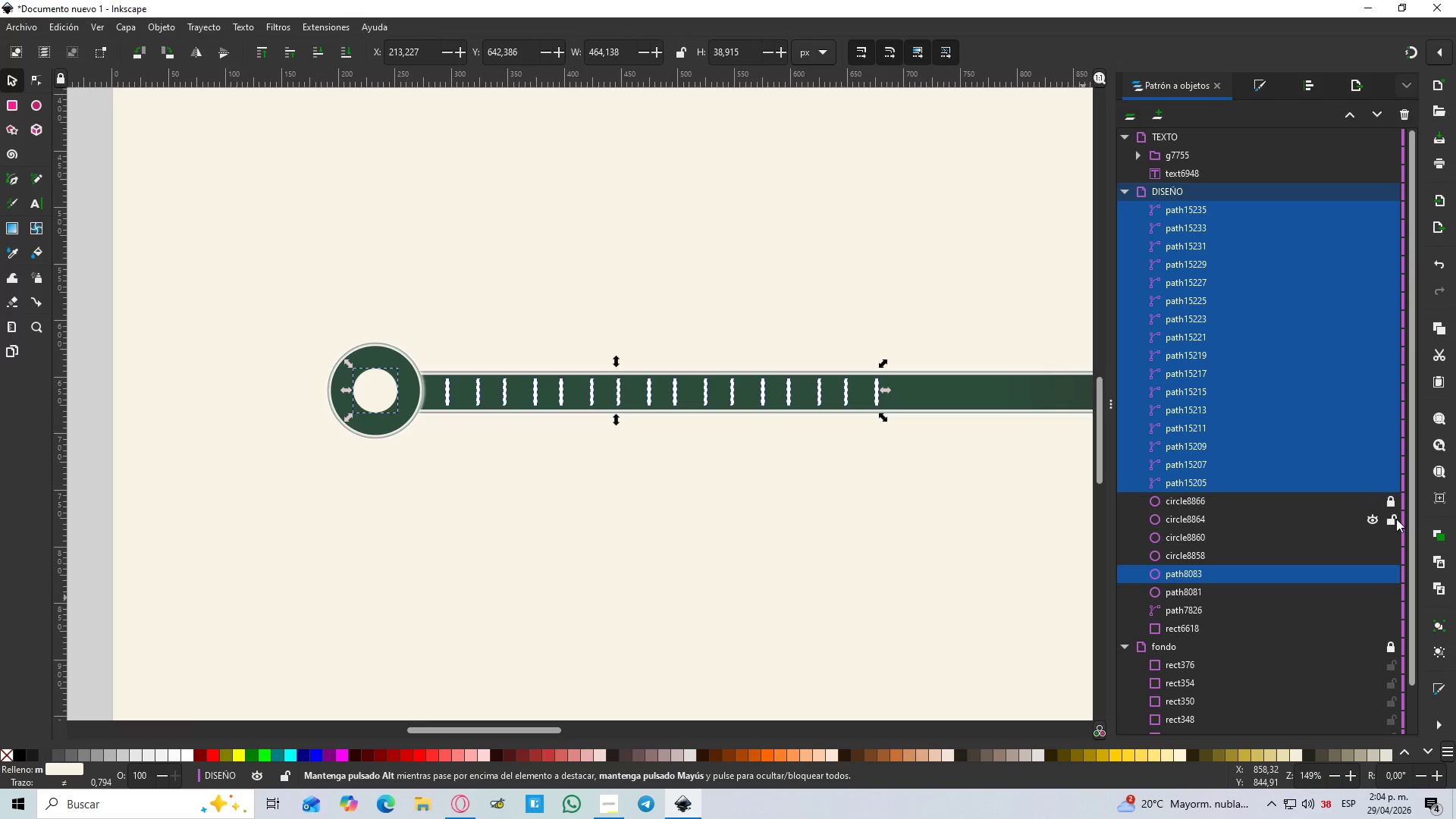 
left_click([1396, 519])
 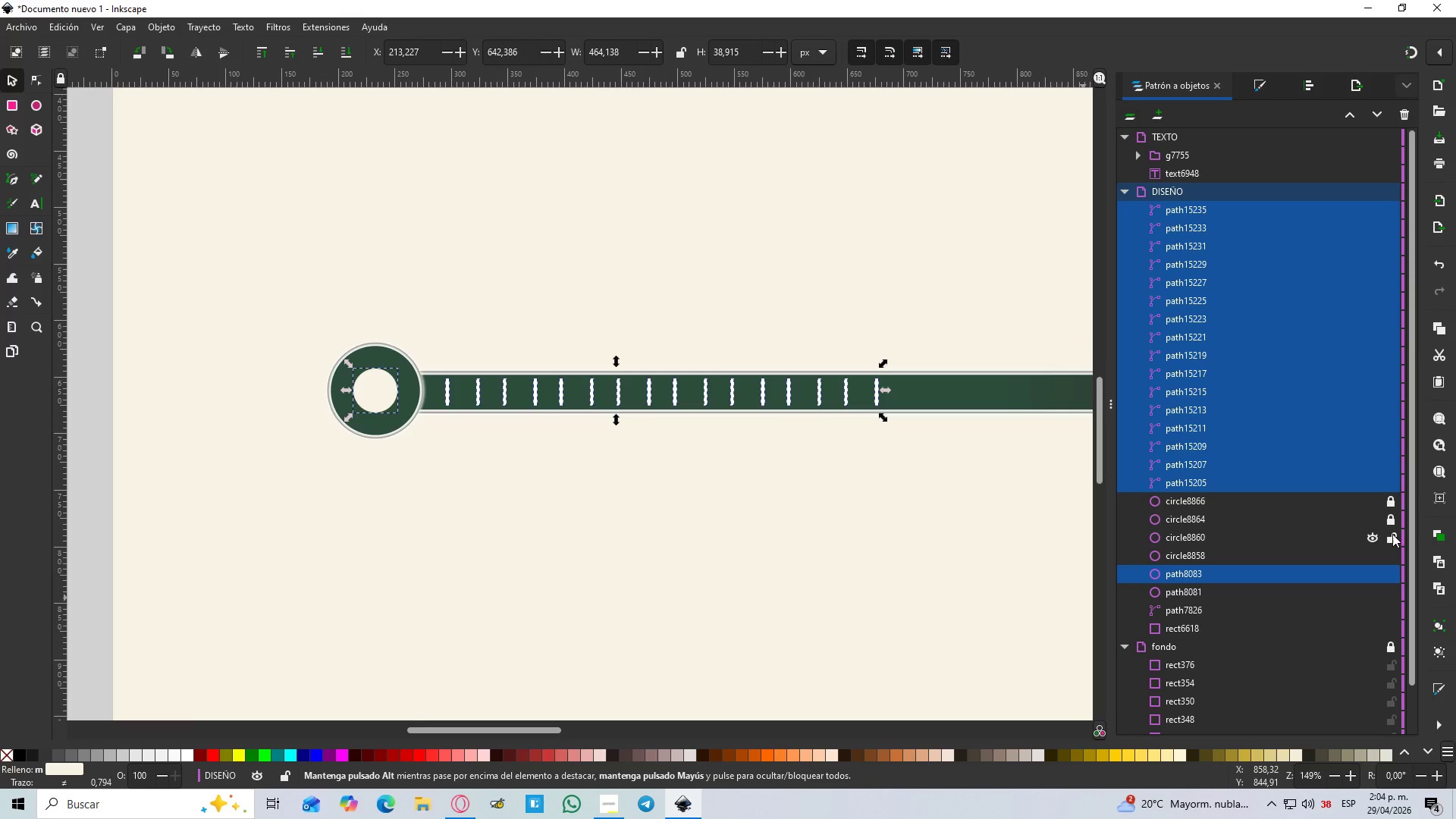 
double_click([1392, 535])
 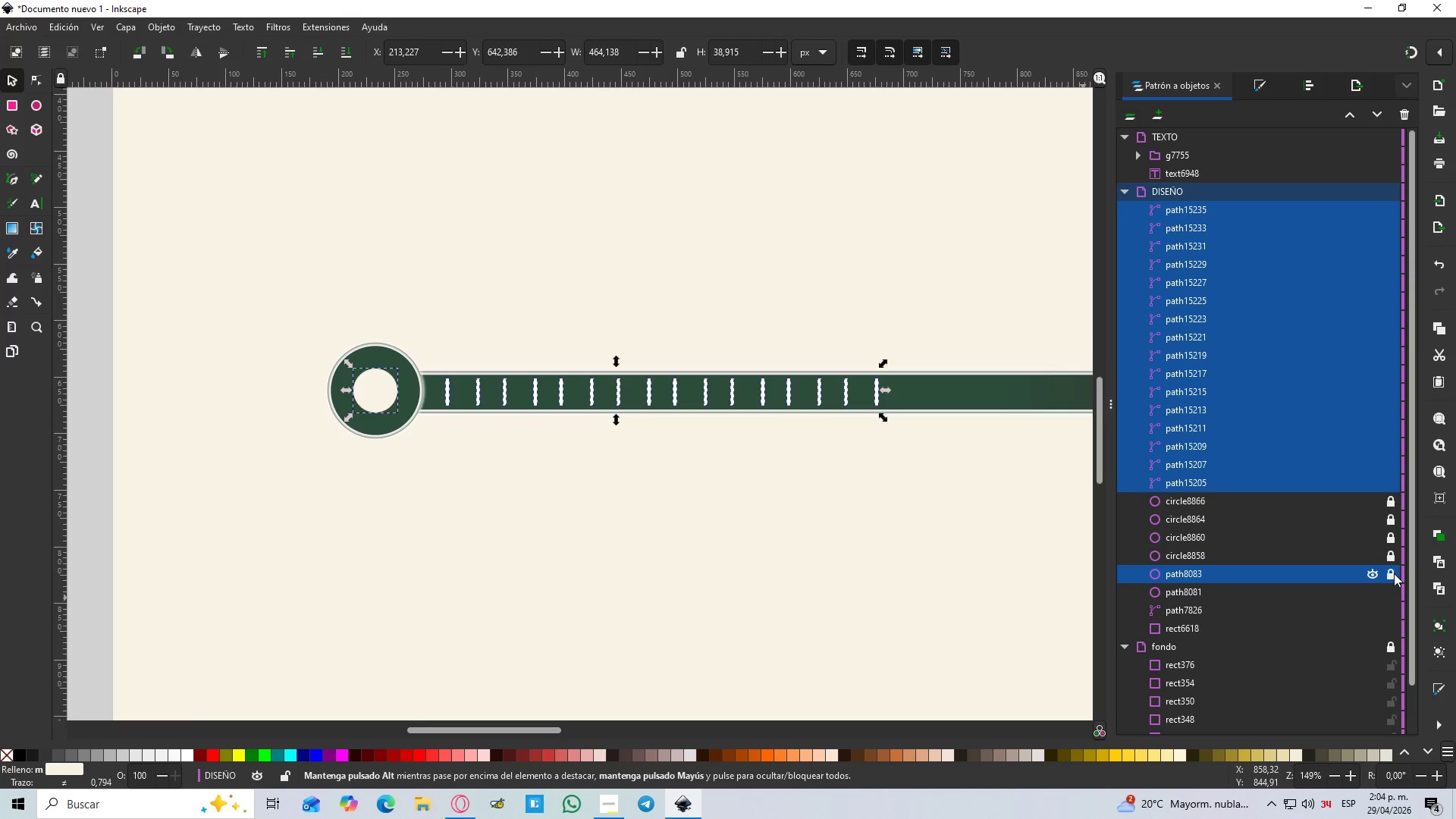 
left_click([1393, 587])
 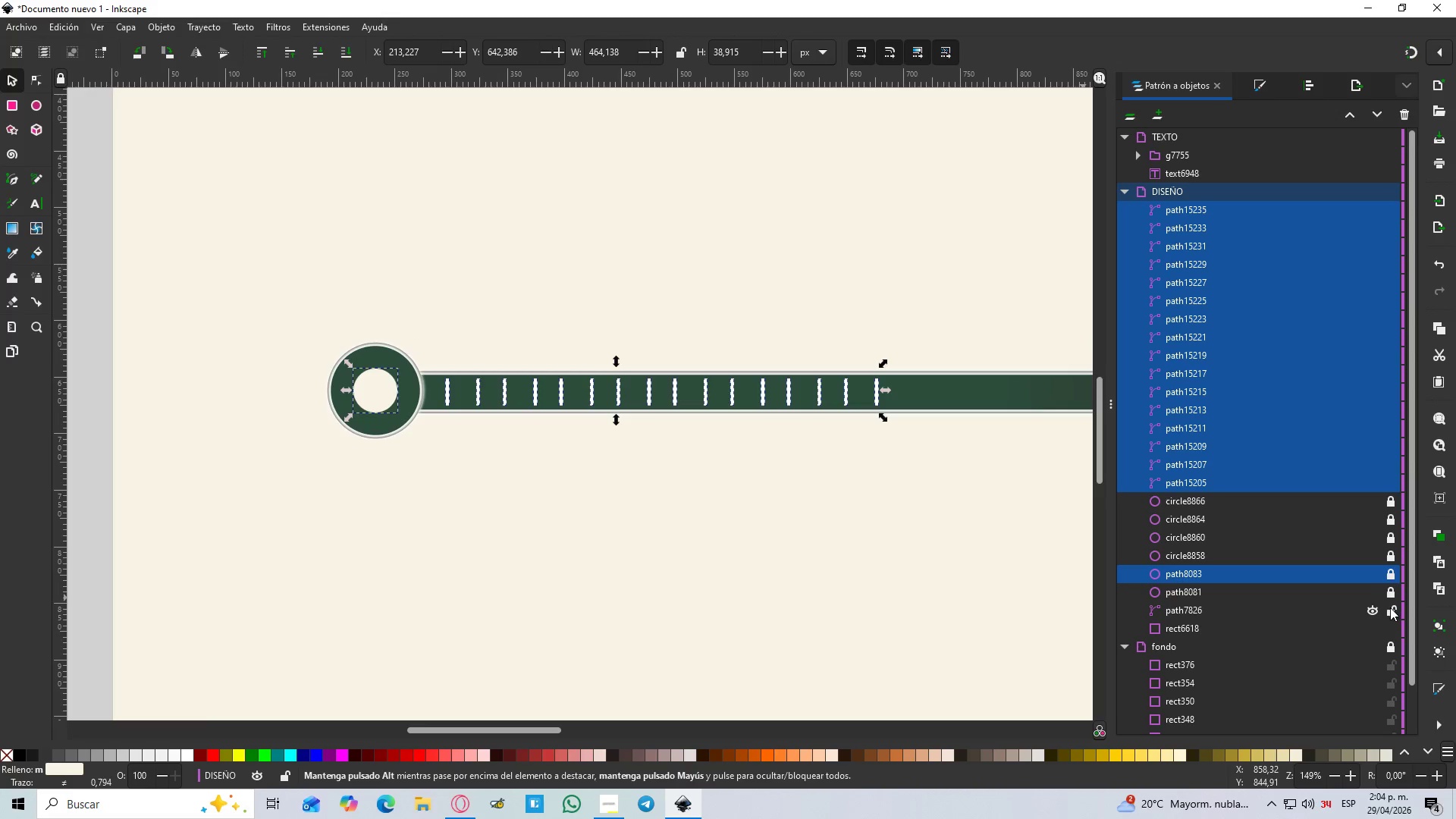 
left_click([1390, 607])
 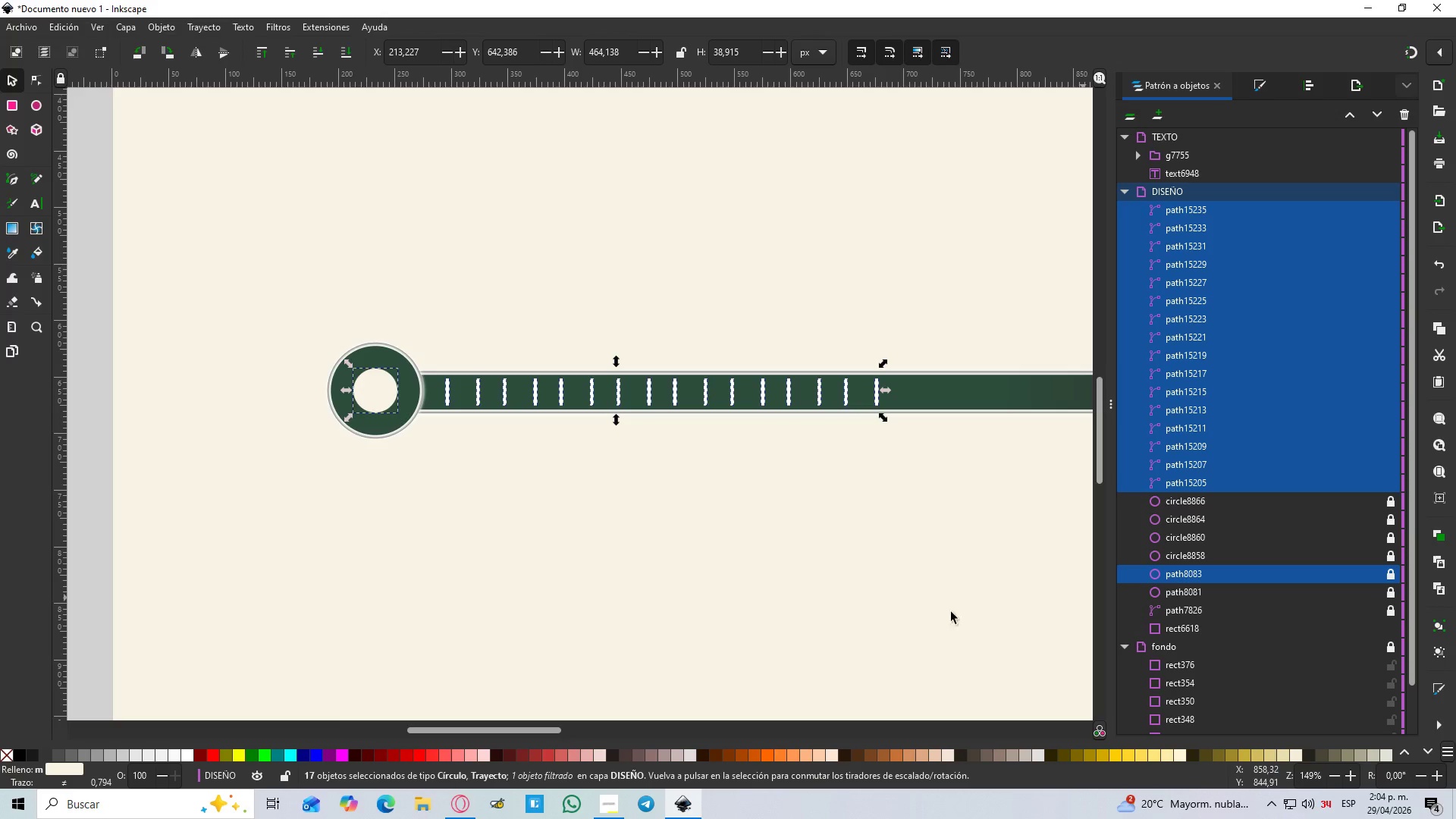 
left_click([688, 602])
 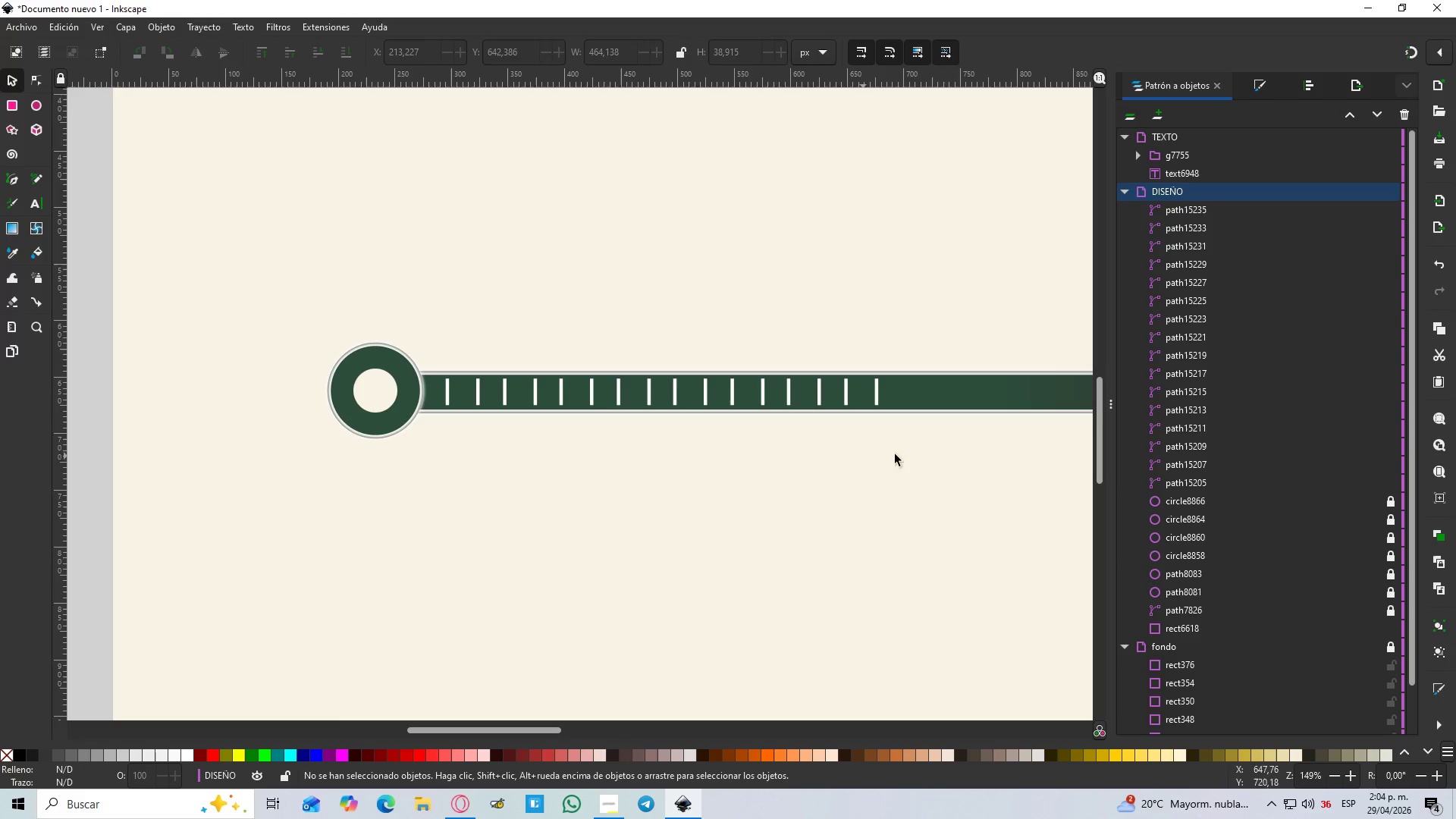 
left_click_drag(start_coordinate=[912, 471], to_coordinate=[377, 295])
 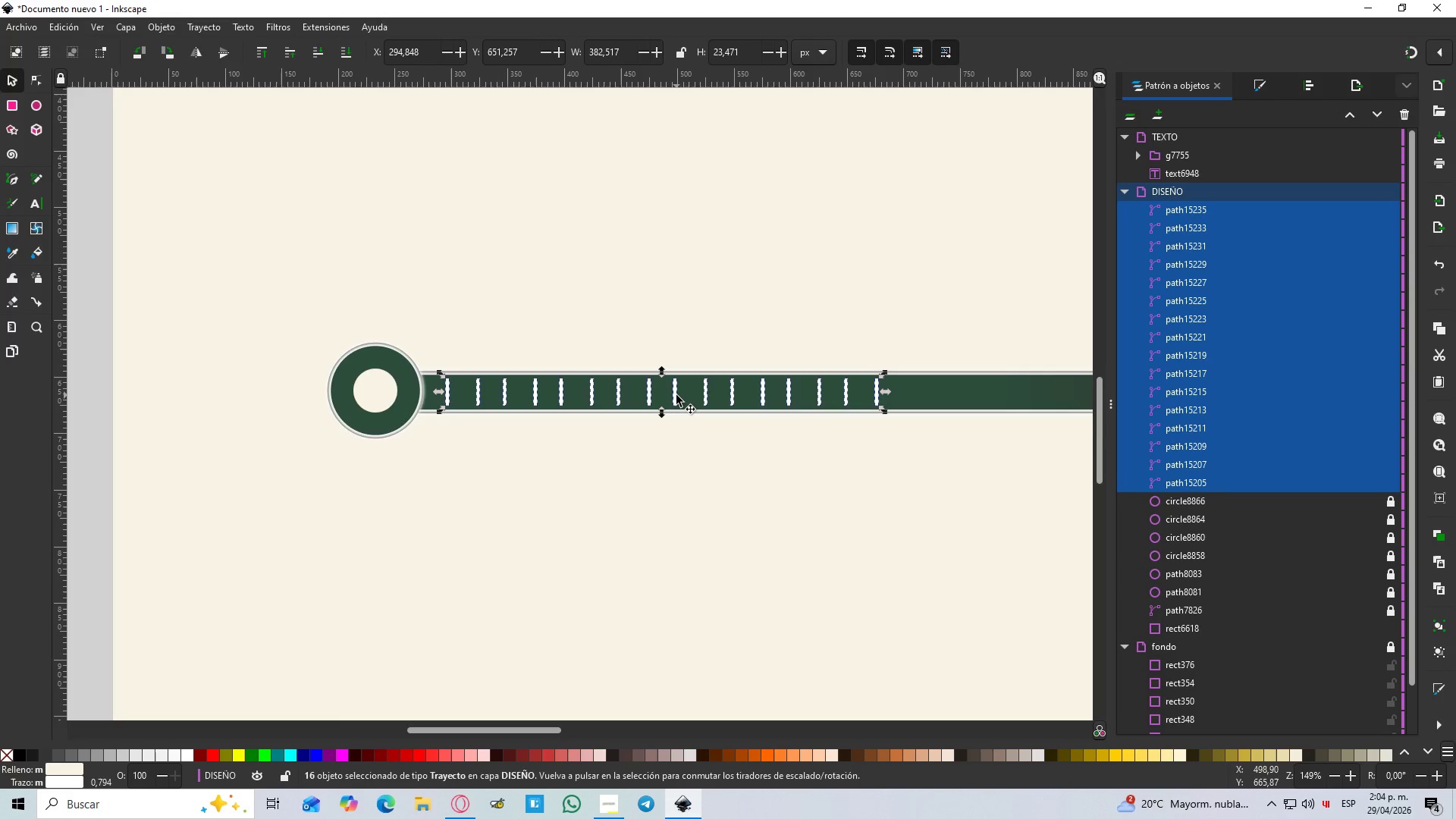 
hold_key(key=ControlLeft, duration=0.78)
scroll: coordinate [676, 395], scroll_direction: down, amount: 2.0
 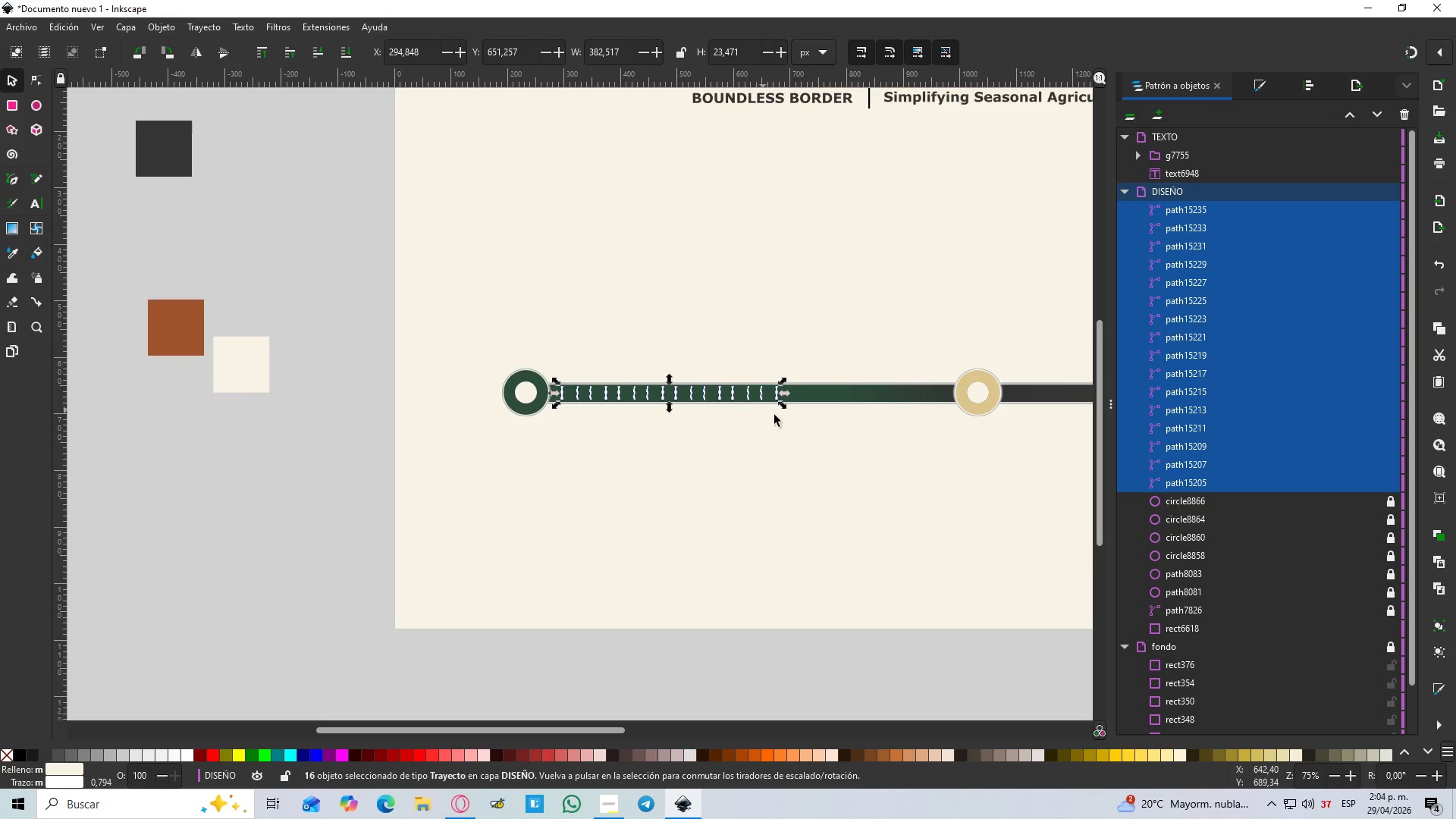 
key(Control+D)
 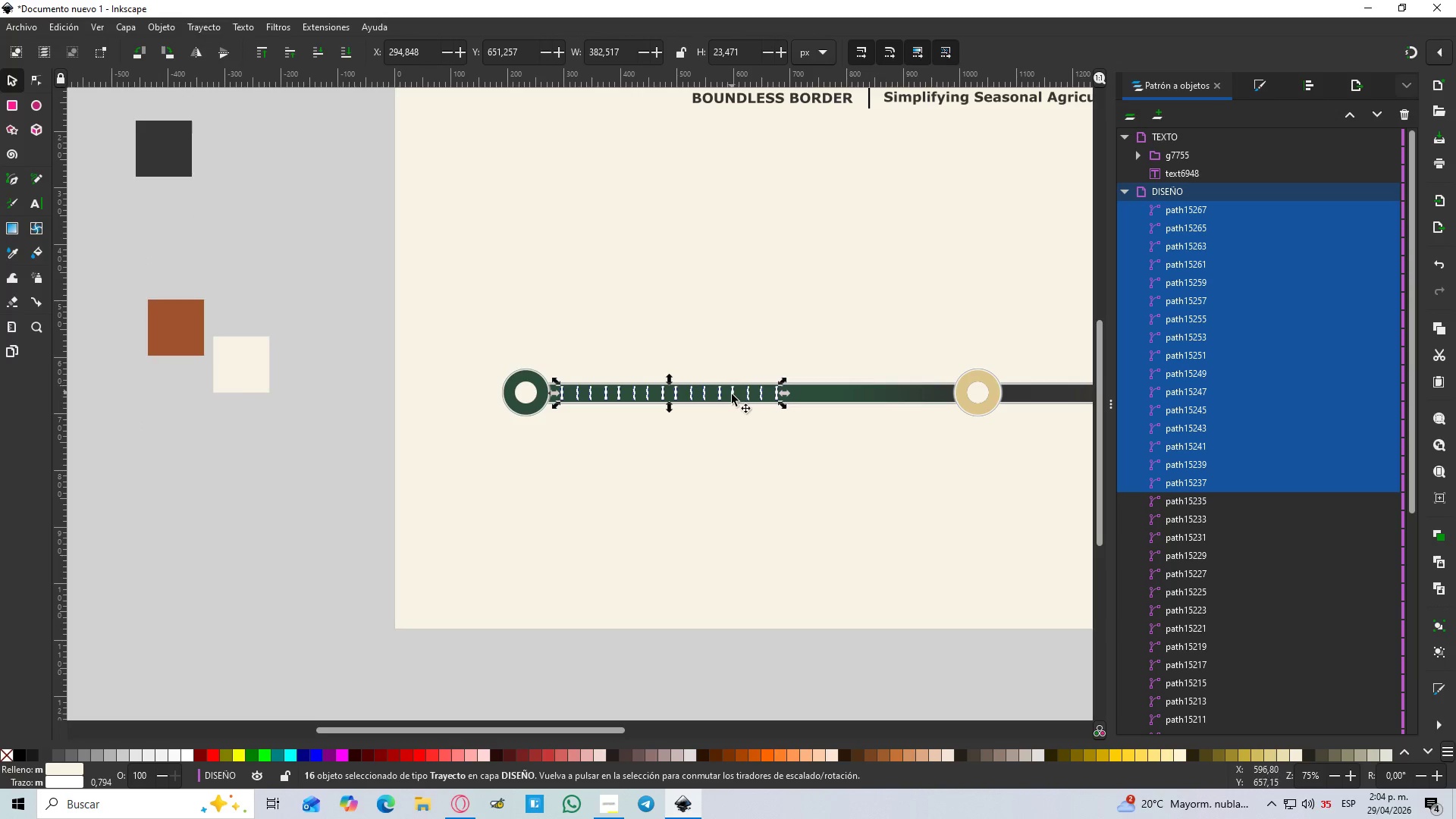 
left_click_drag(start_coordinate=[732, 395], to_coordinate=[967, 398])
 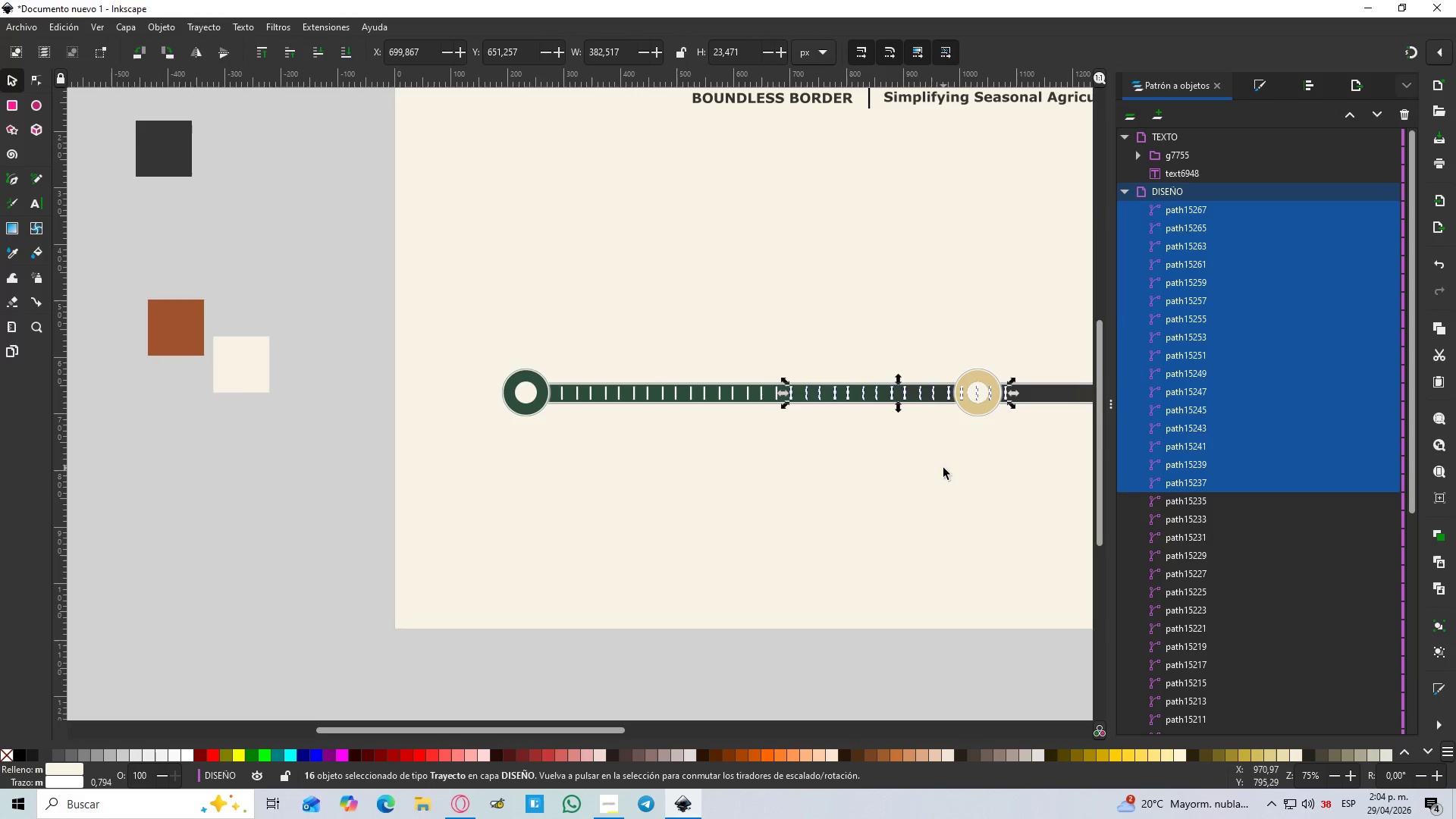 
hold_key(key=ControlLeft, duration=1.5)
 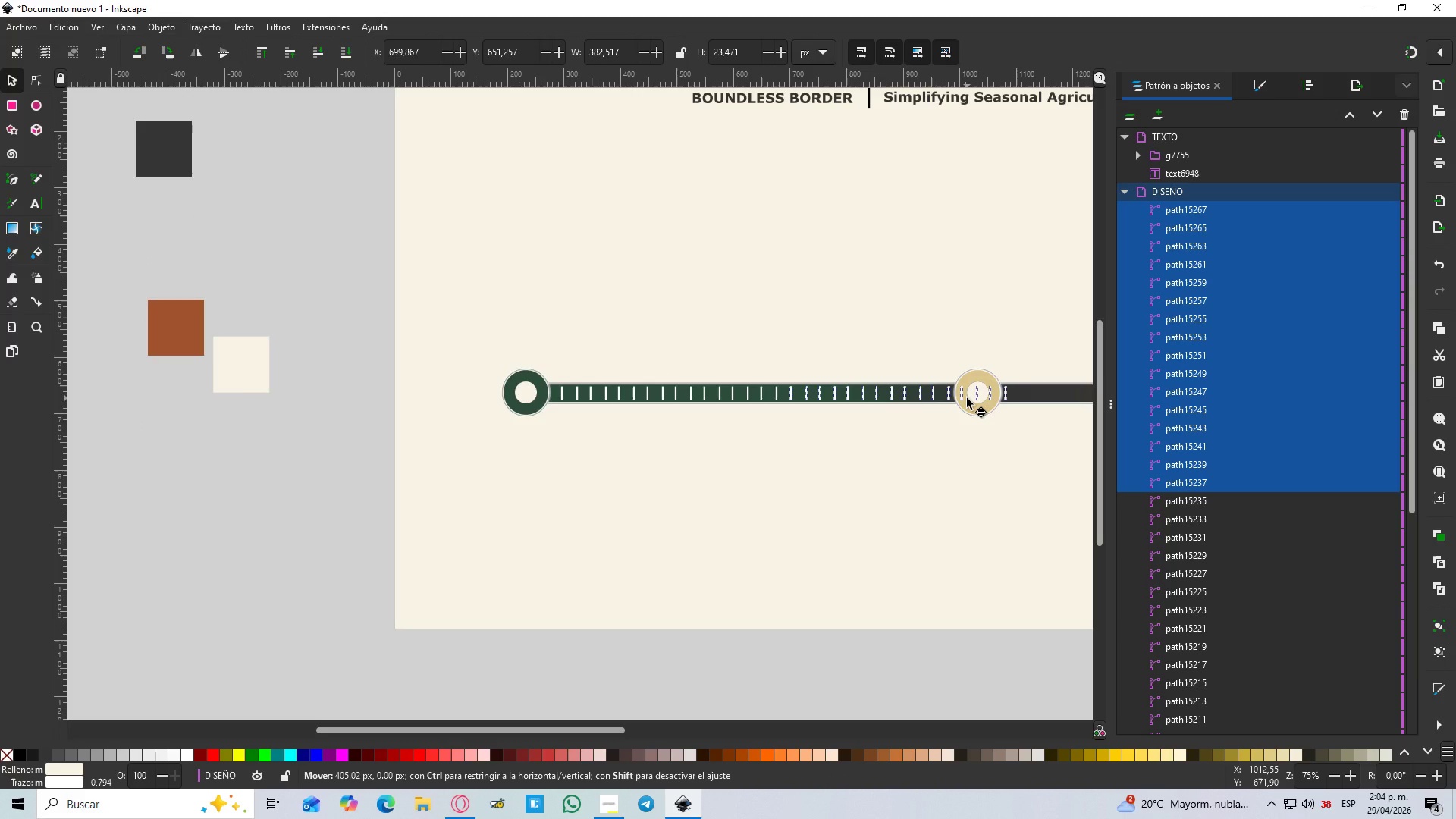 
hold_key(key=ControlLeft, duration=1.3)
 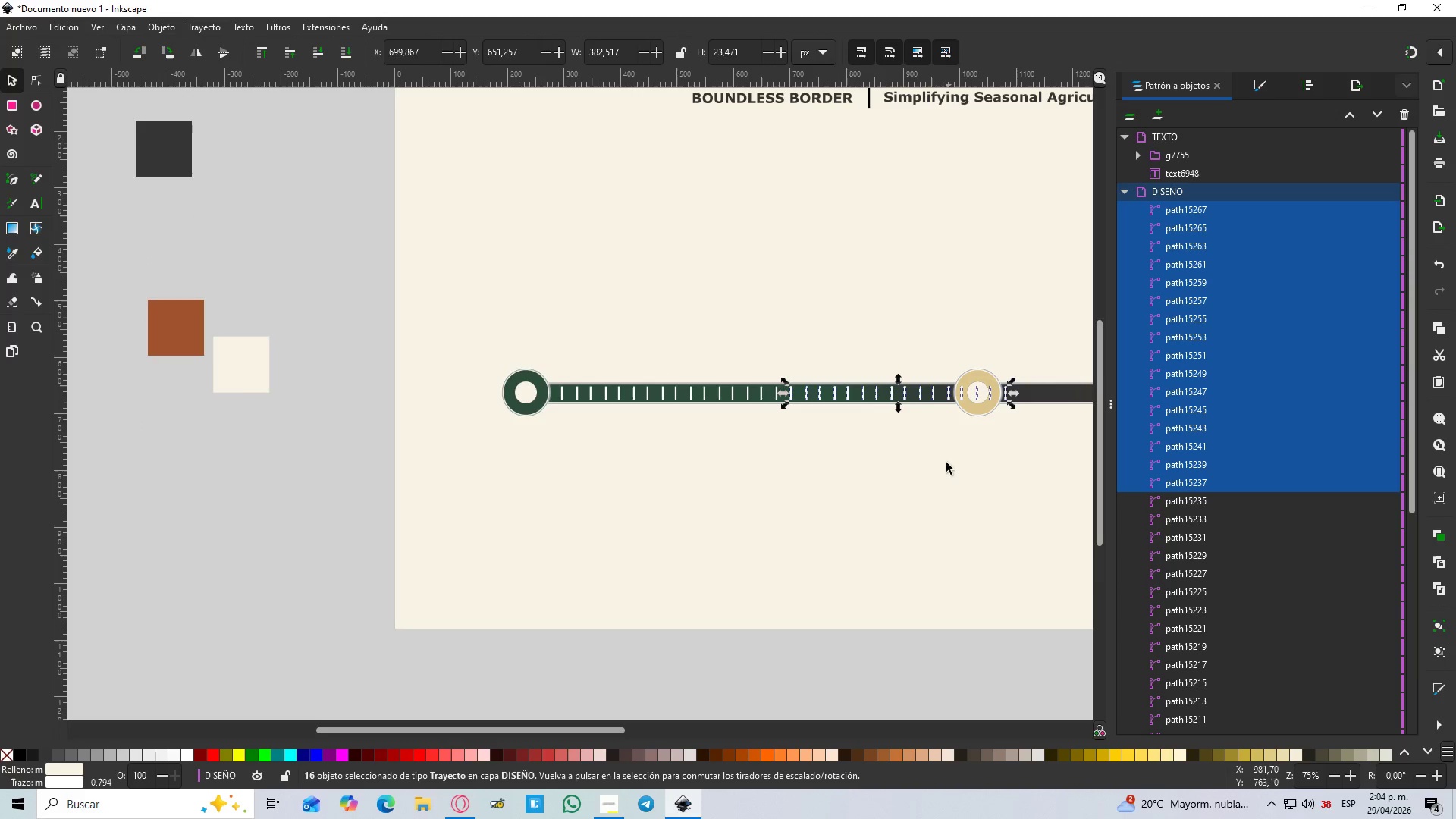 
left_click([943, 468])
 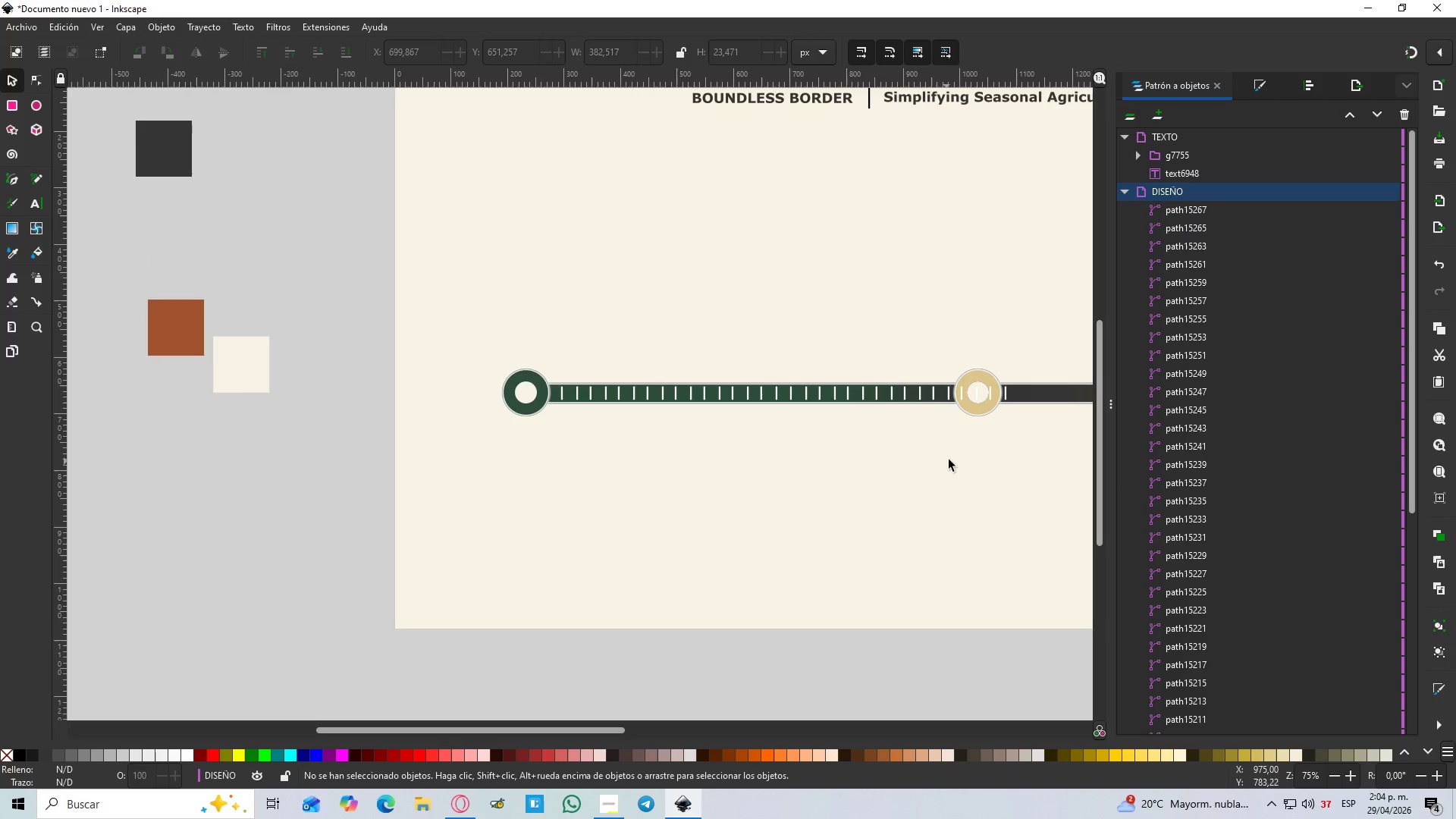 
hold_key(key=Space, duration=0.7)
 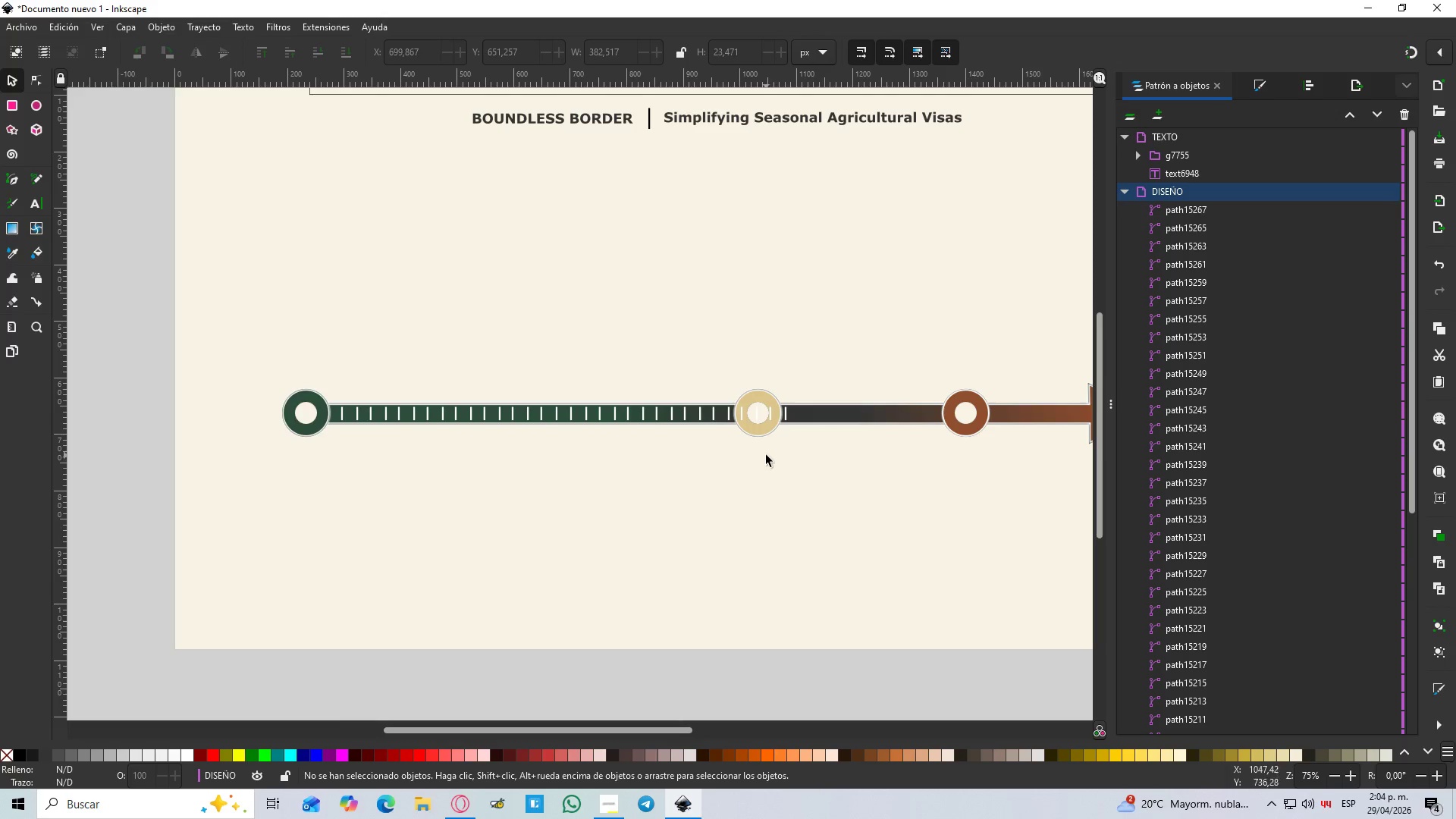 
hold_key(key=ControlLeft, duration=1.5)
scroll: coordinate [760, 453], scroll_direction: up, amount: 1.0
 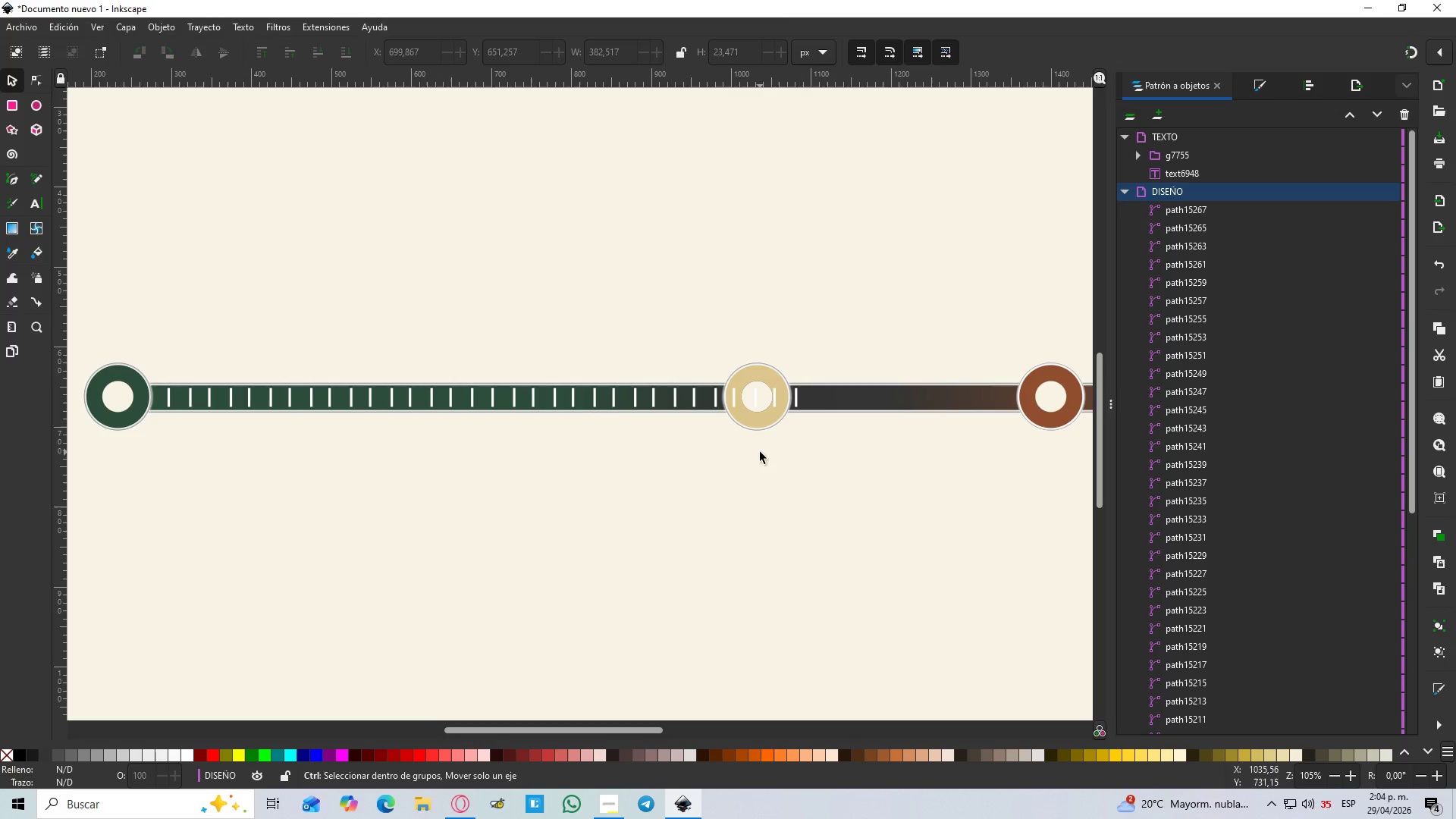 
hold_key(key=ControlLeft, duration=0.61)
scroll: coordinate [758, 452], scroll_direction: down, amount: 1.0
 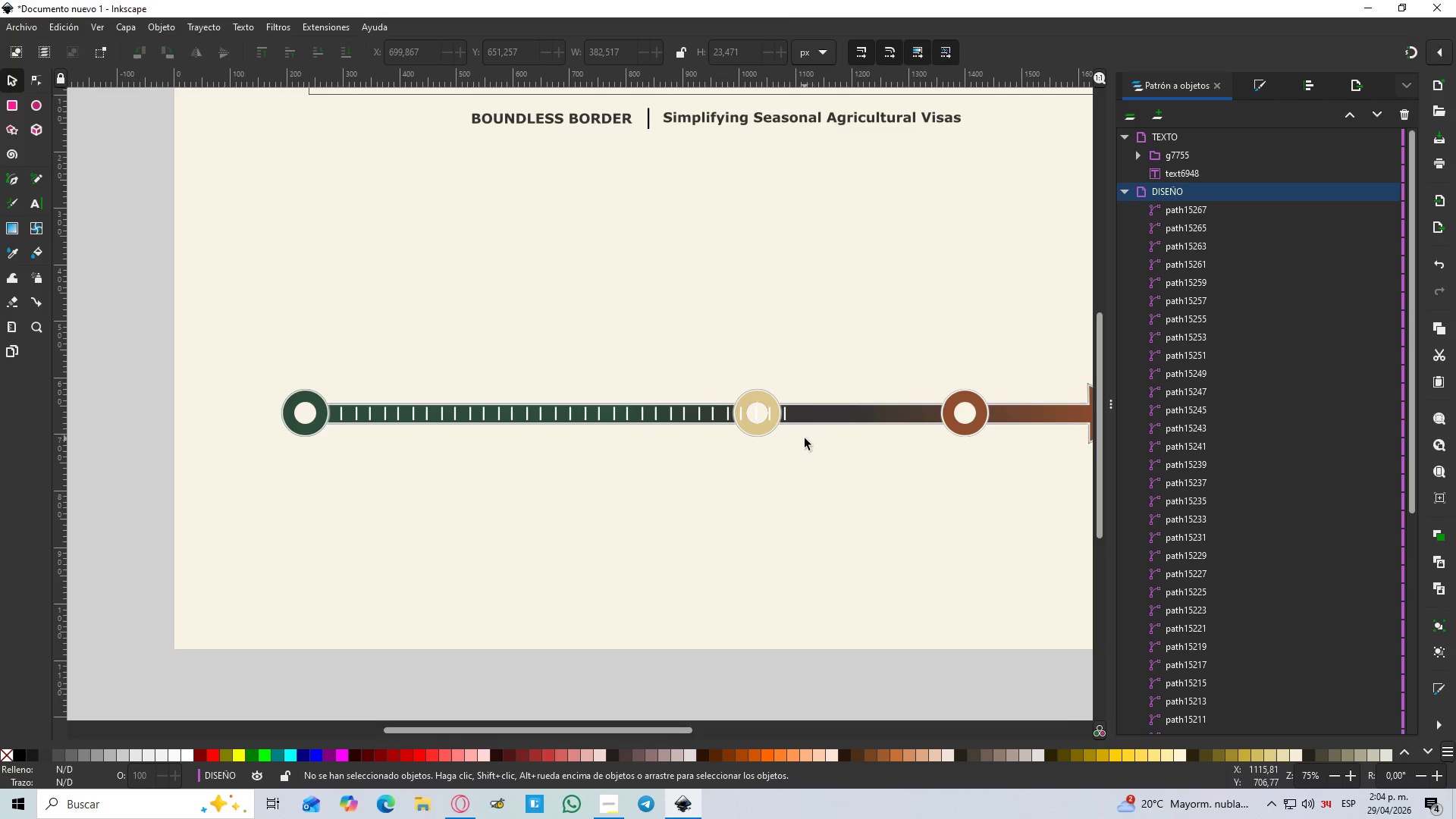 
left_click_drag(start_coordinate=[804, 437], to_coordinate=[510, 362])
 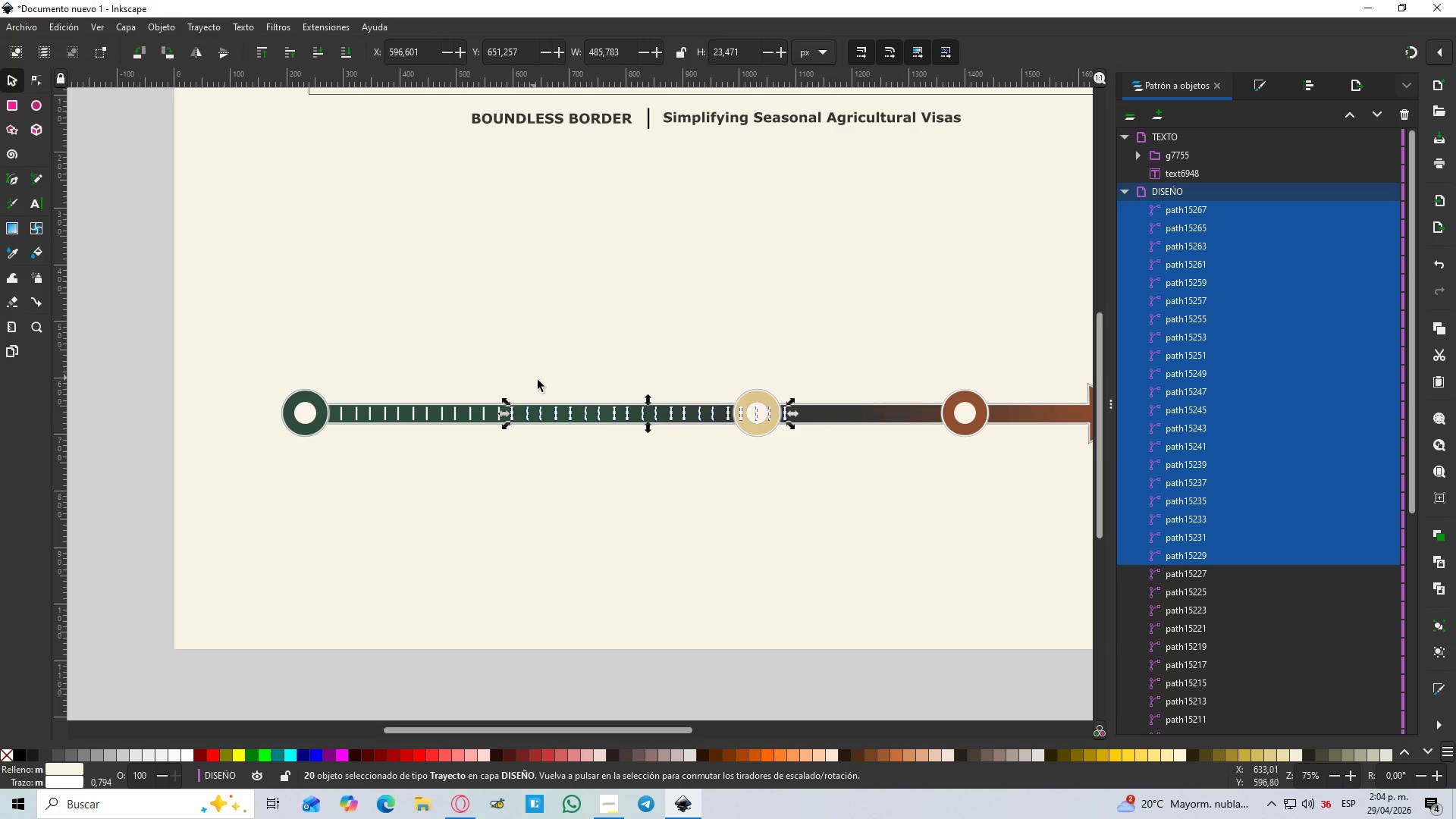 
key(Control+D)
 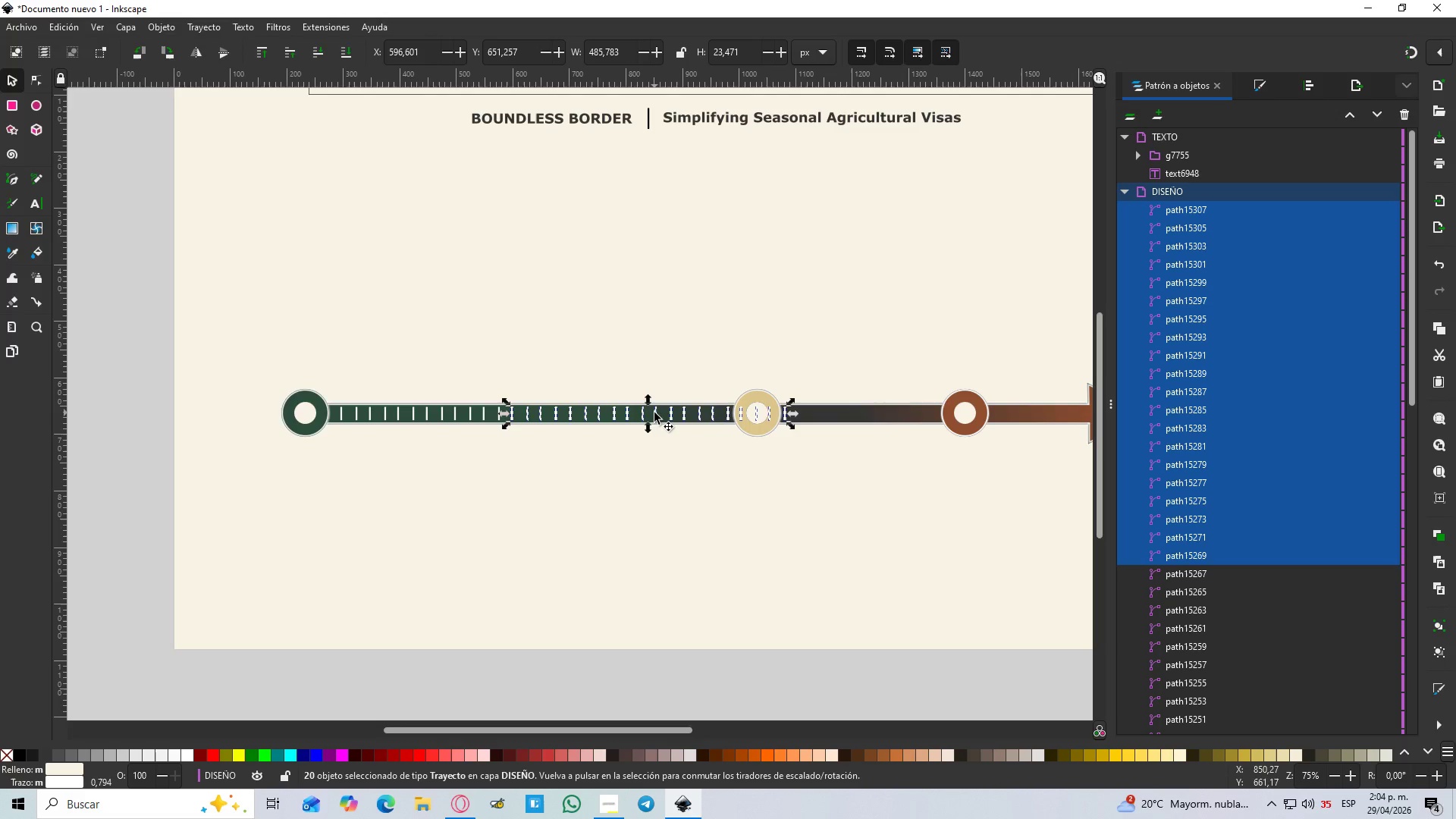 
left_click_drag(start_coordinate=[654, 413], to_coordinate=[952, 418])
 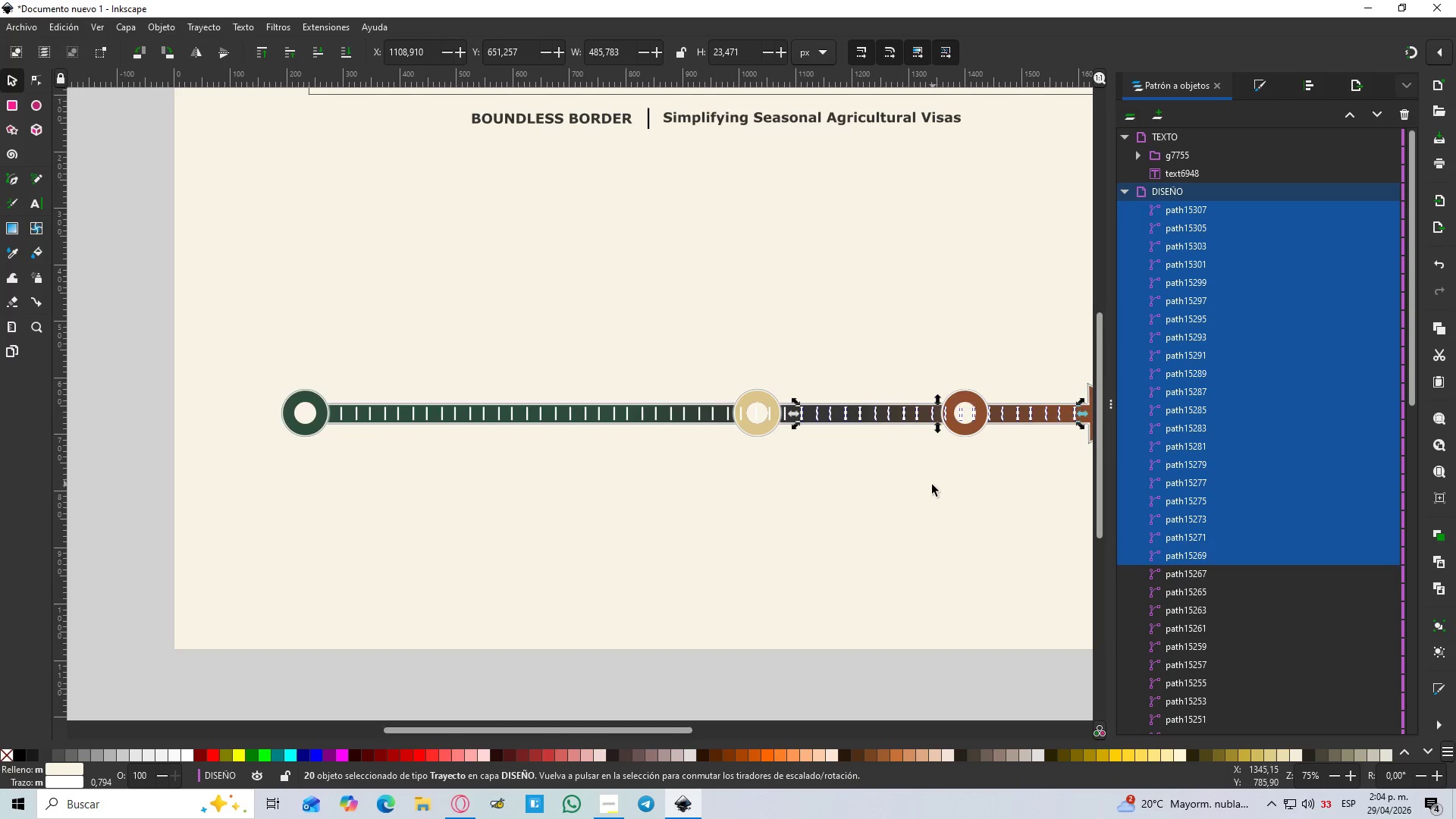 
hold_key(key=ControlLeft, duration=1.5)
 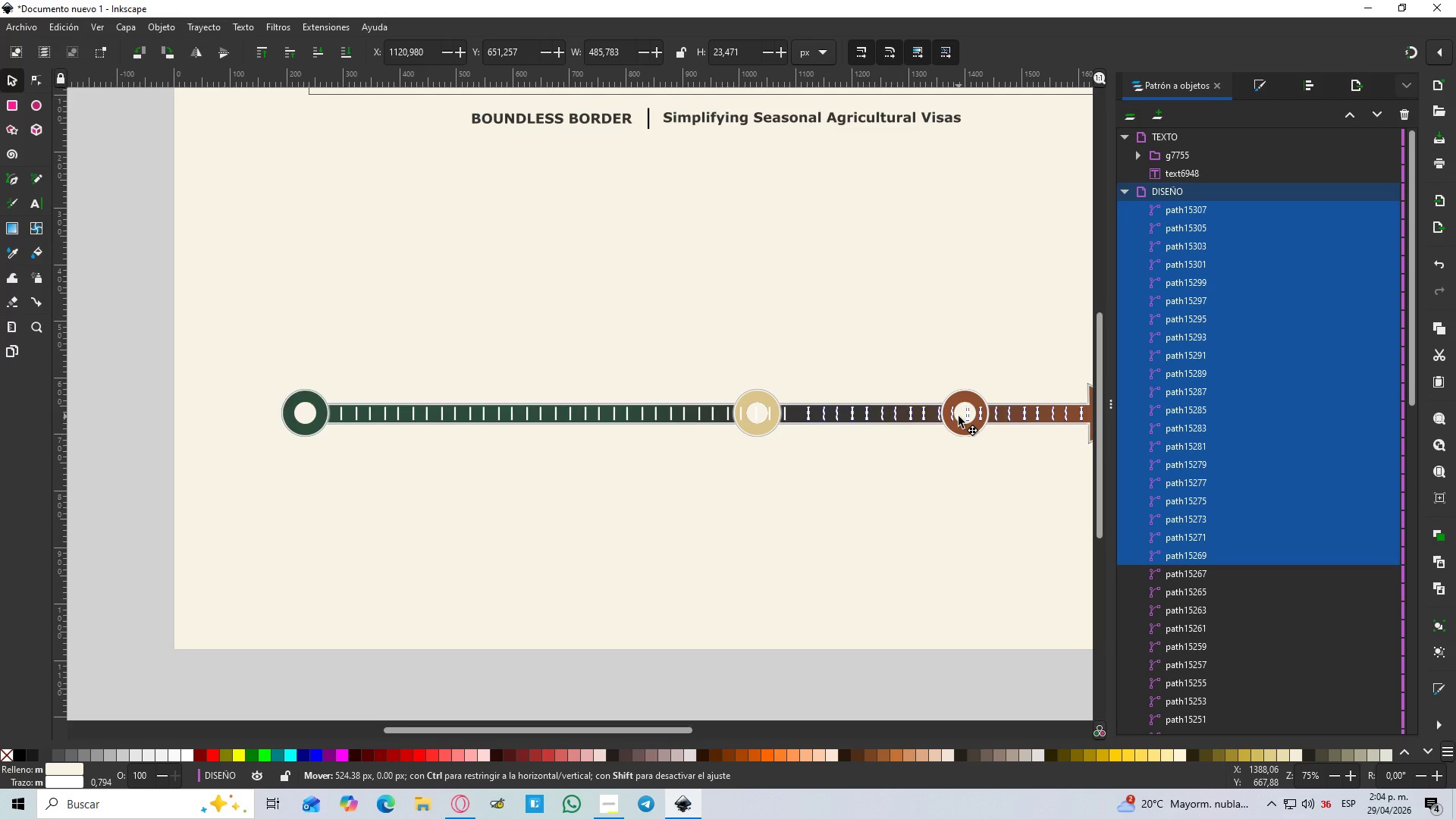 
hold_key(key=ControlLeft, duration=1.52)
 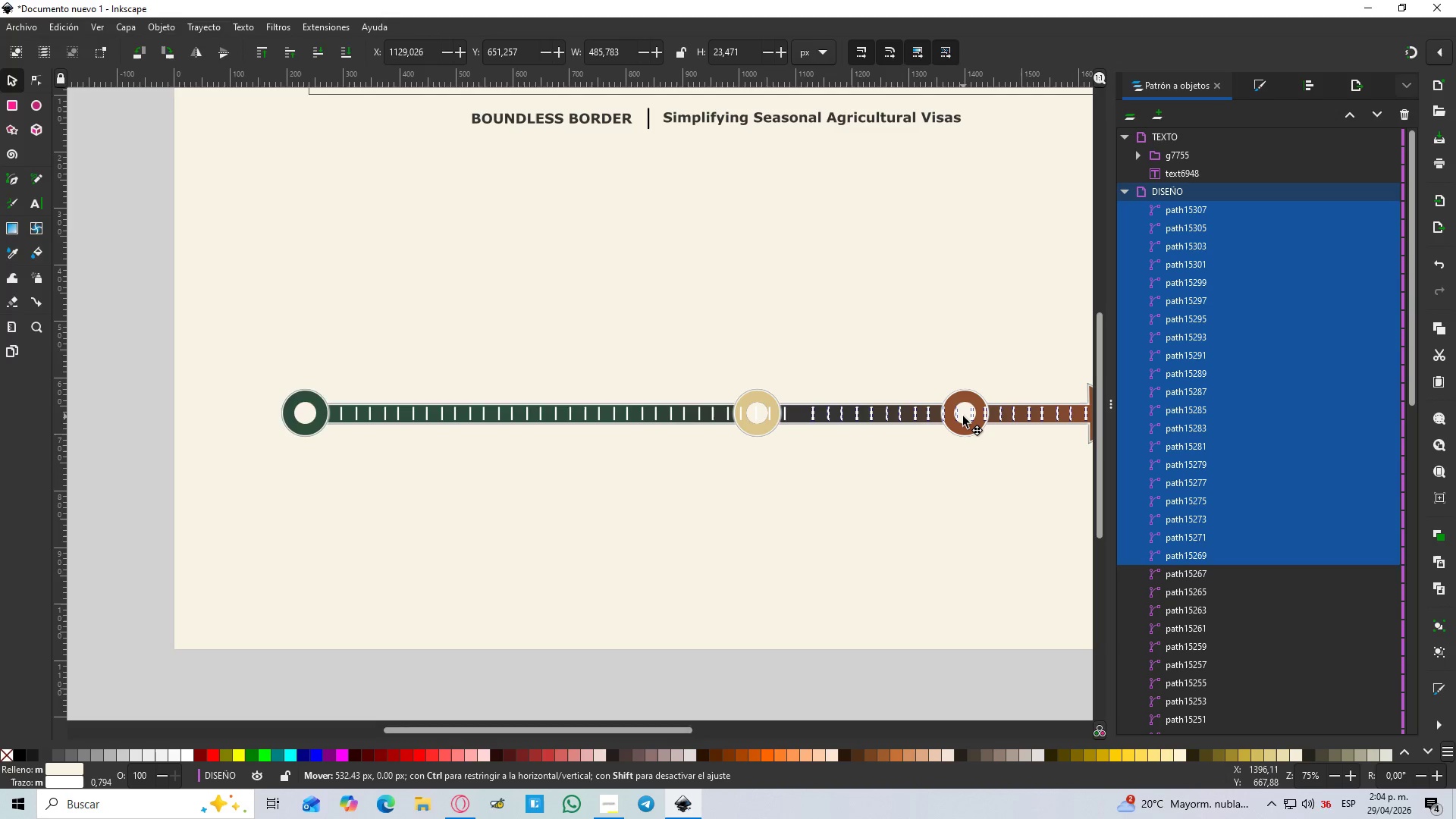 
hold_key(key=ControlLeft, duration=1.53)
 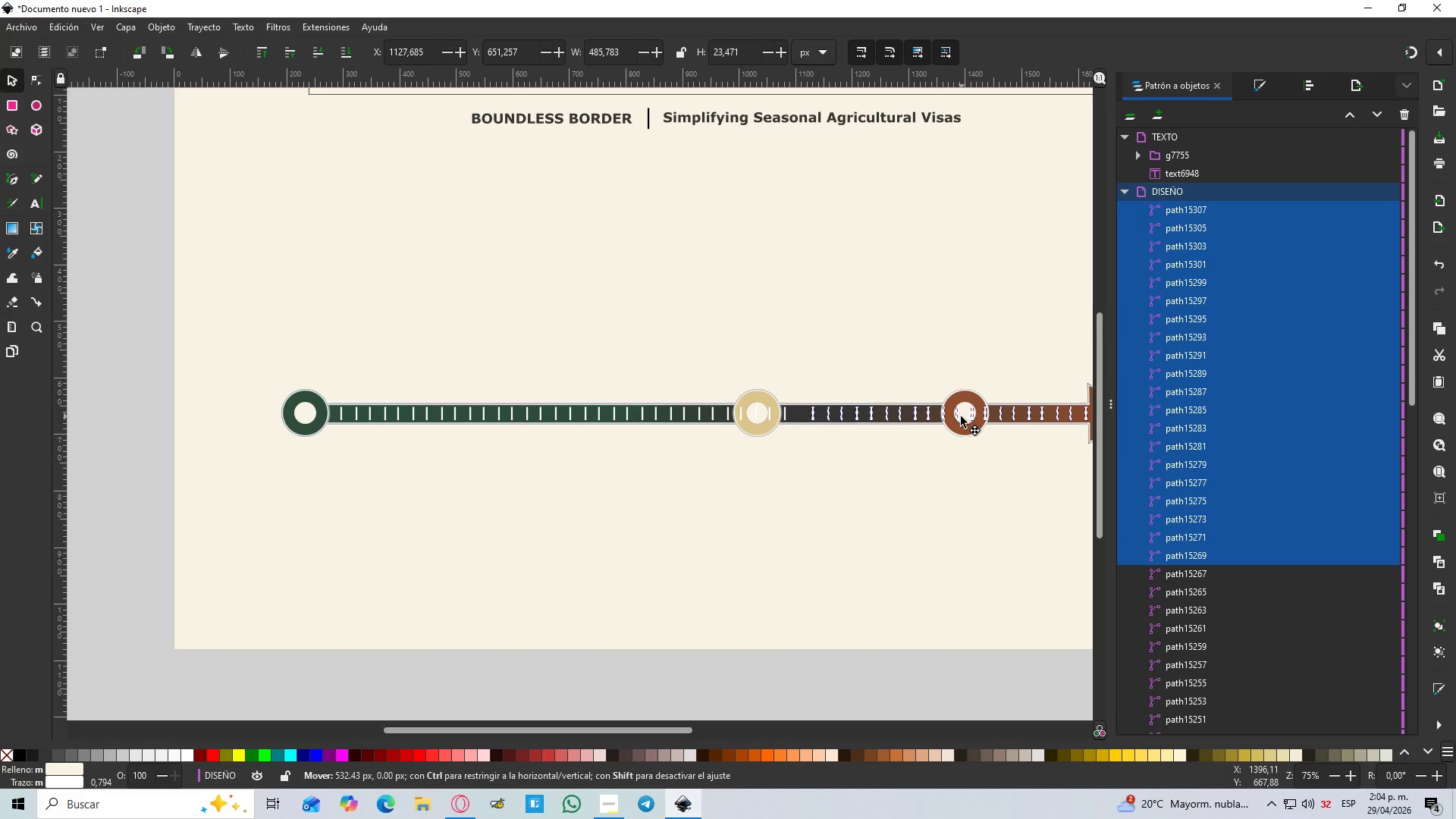 
hold_key(key=ControlLeft, duration=1.52)
 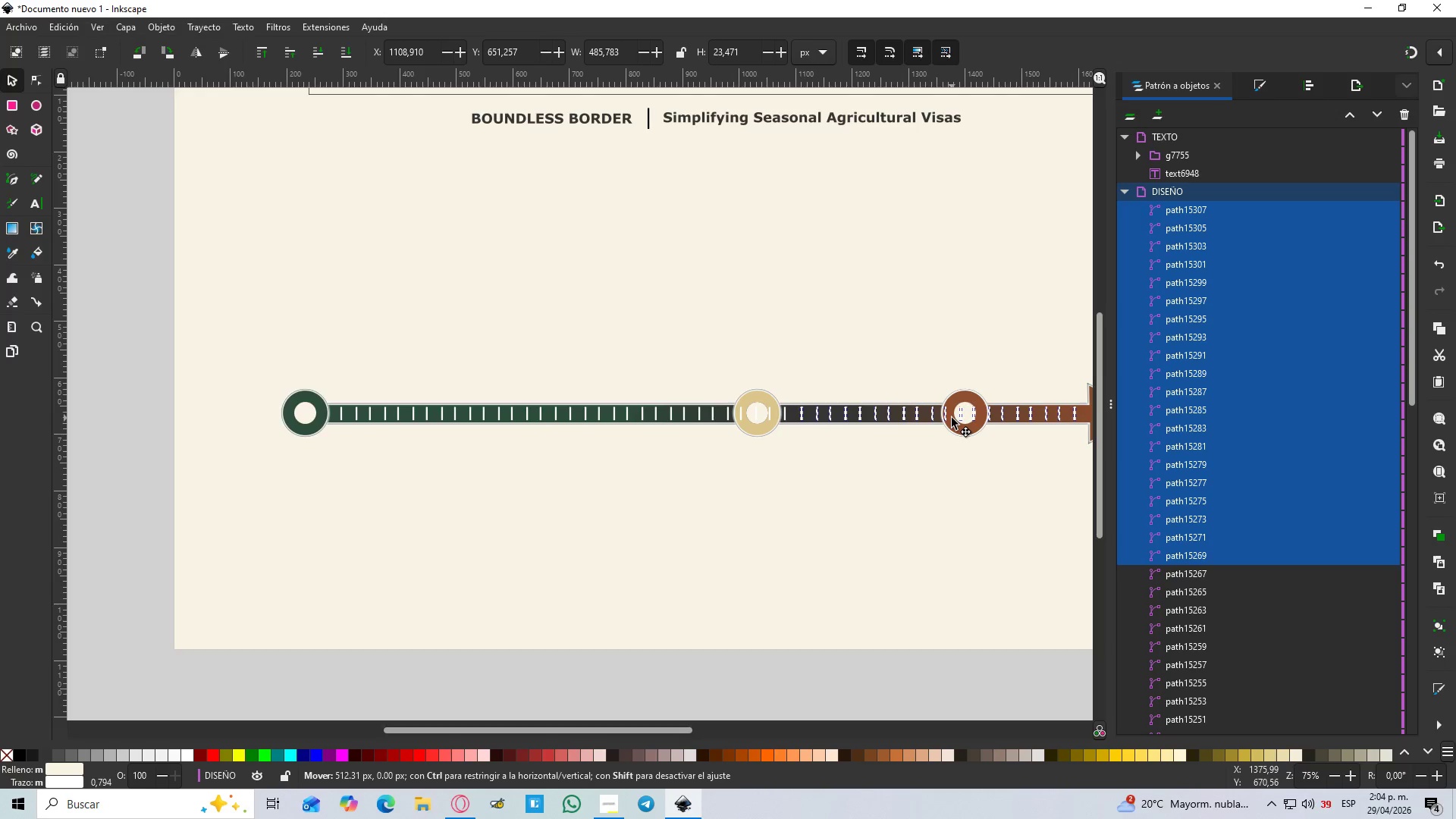 
hold_key(key=ControlLeft, duration=1.41)
 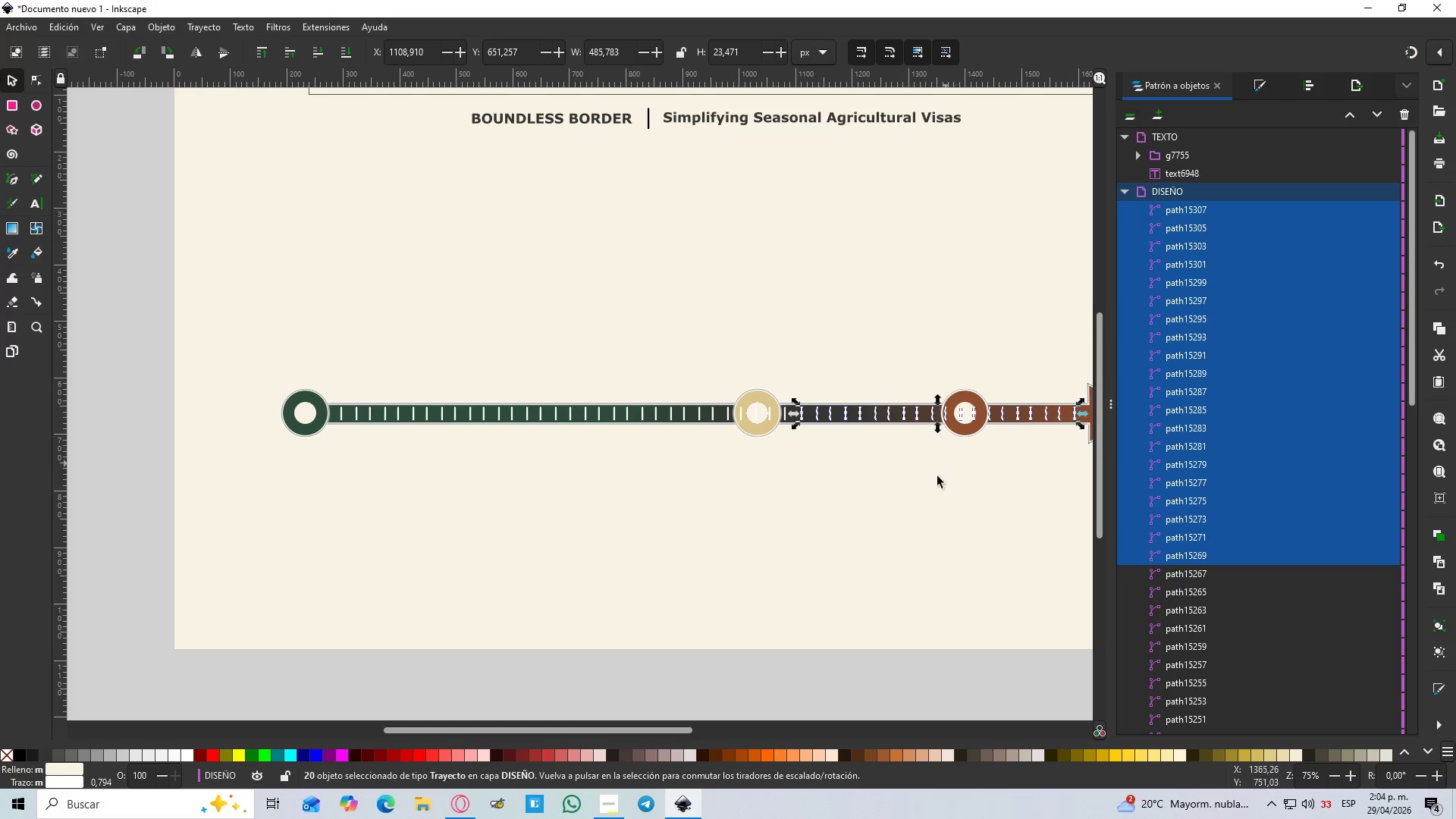 
left_click([932, 485])
 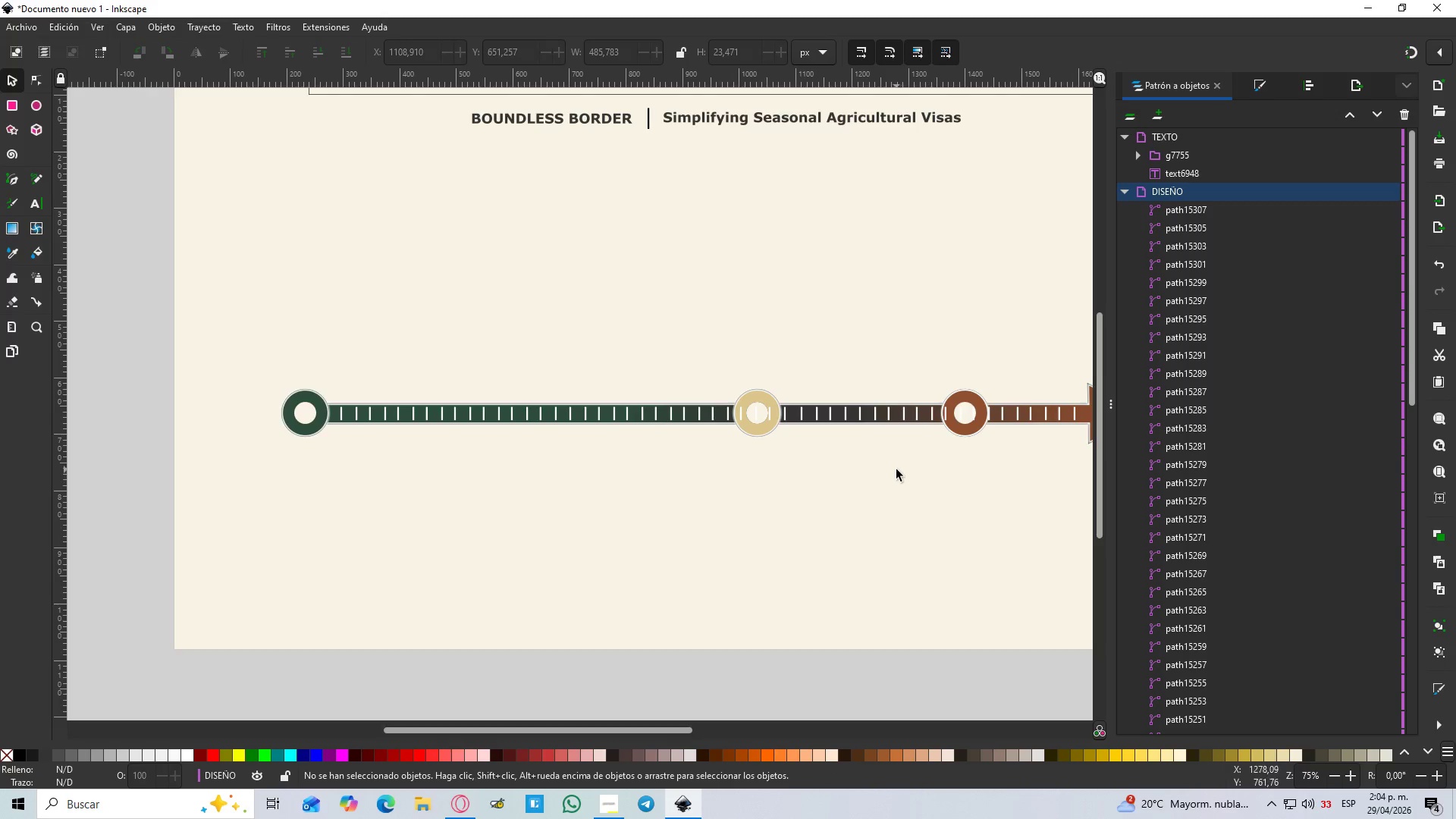 
hold_key(key=Space, duration=0.53)
 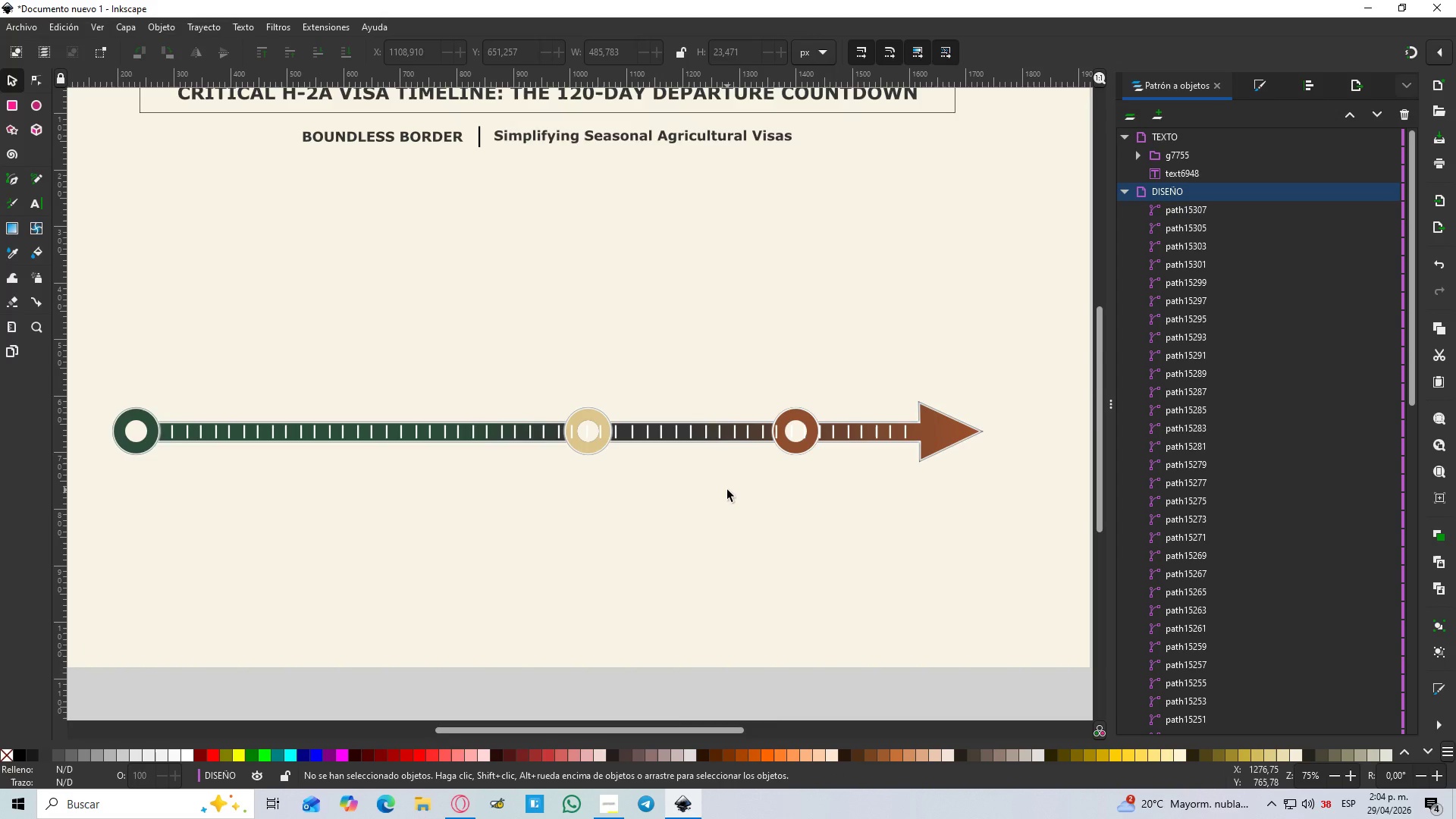 
left_click([727, 490])
 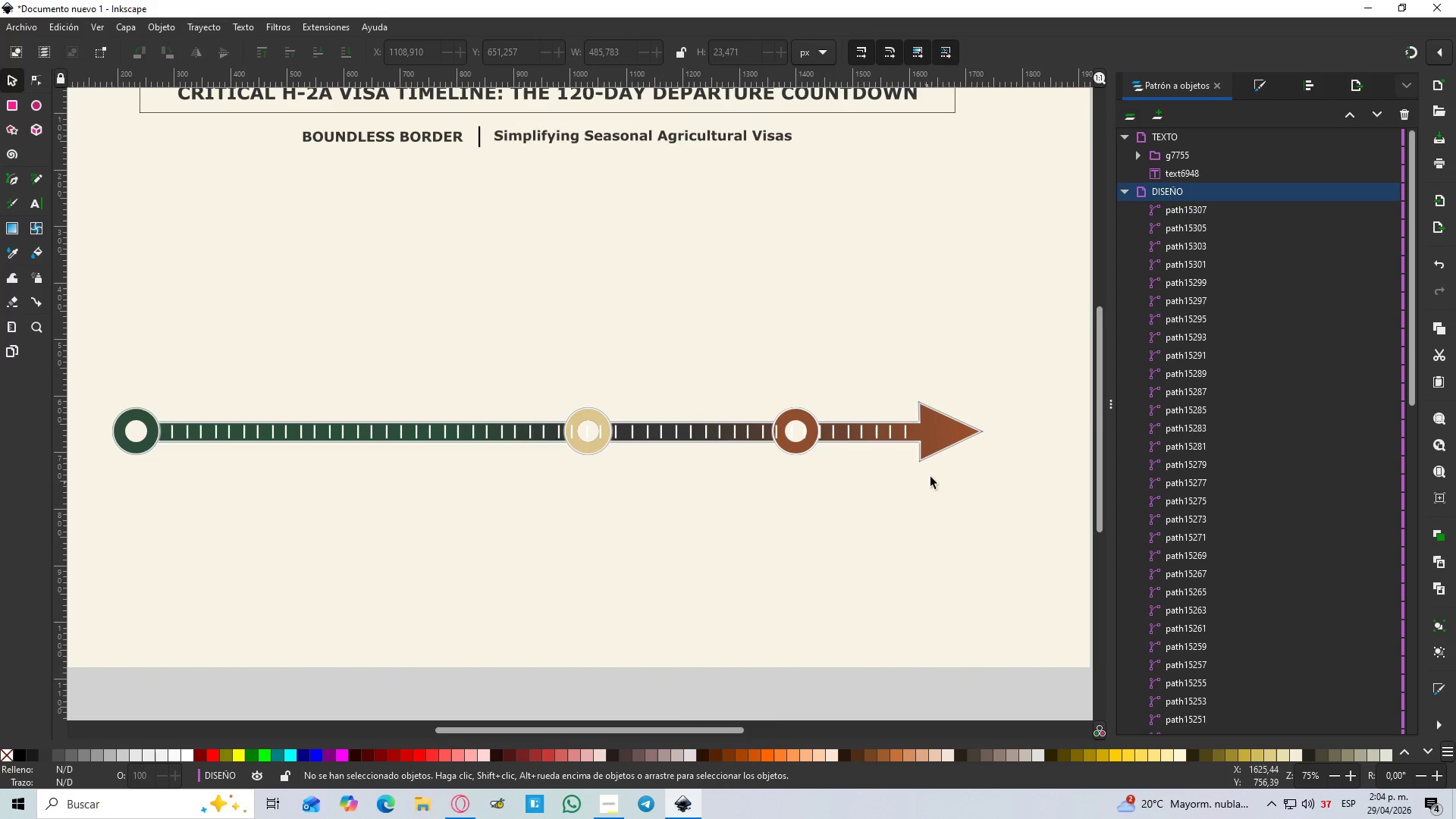 
left_click_drag(start_coordinate=[937, 483], to_coordinate=[147, 382])
 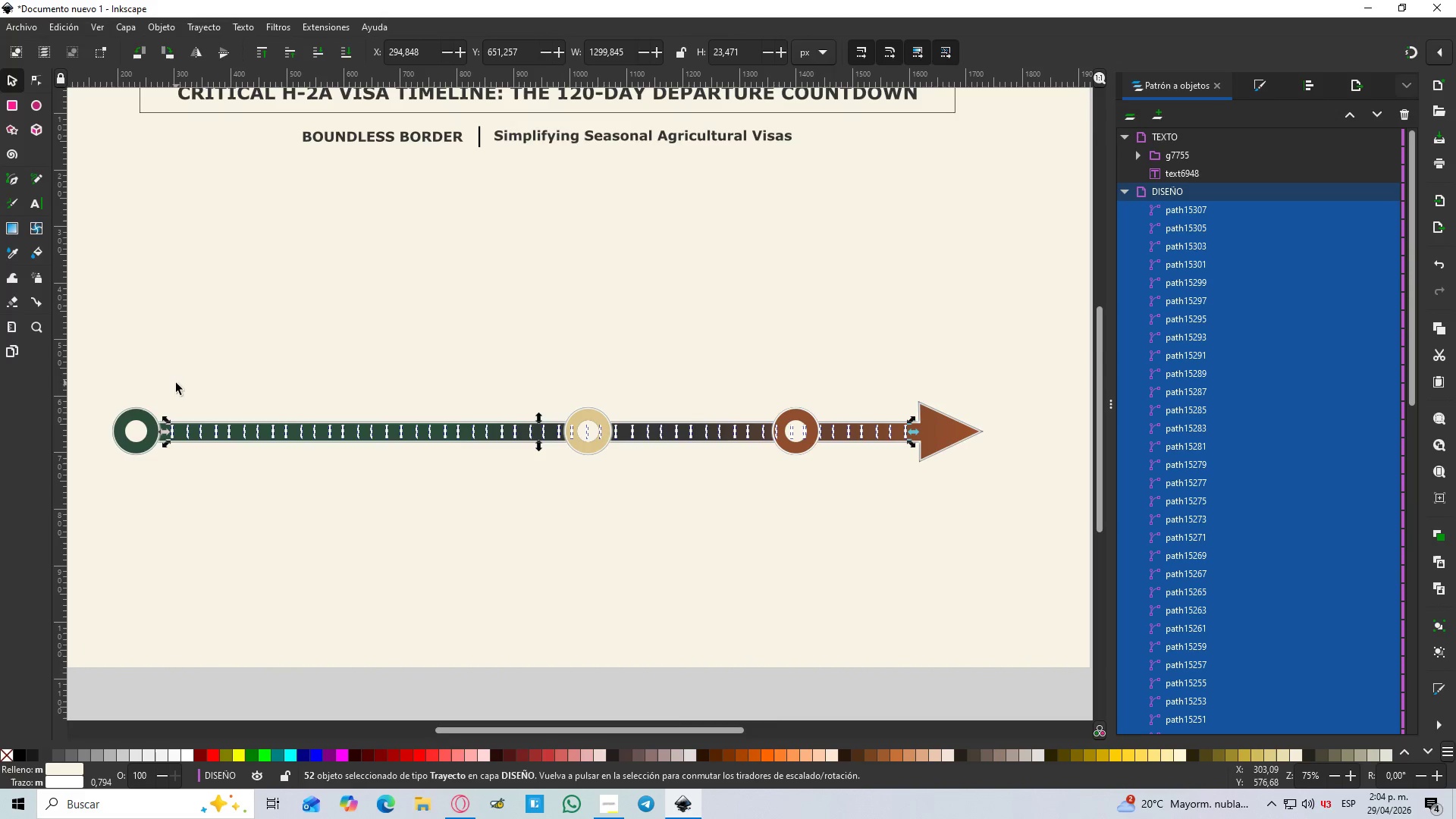 
key(Control+G)
 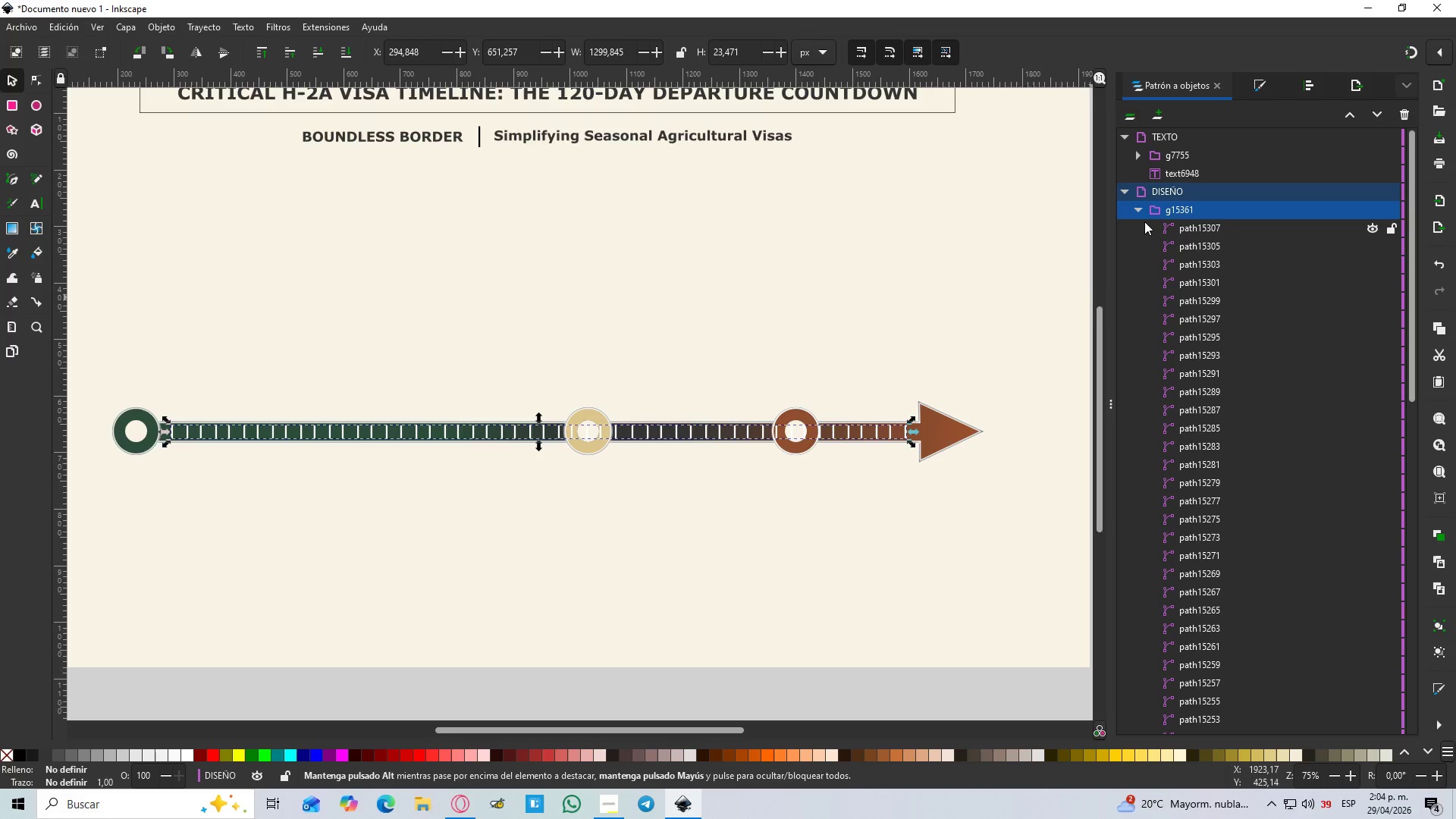 
left_click([1139, 209])
 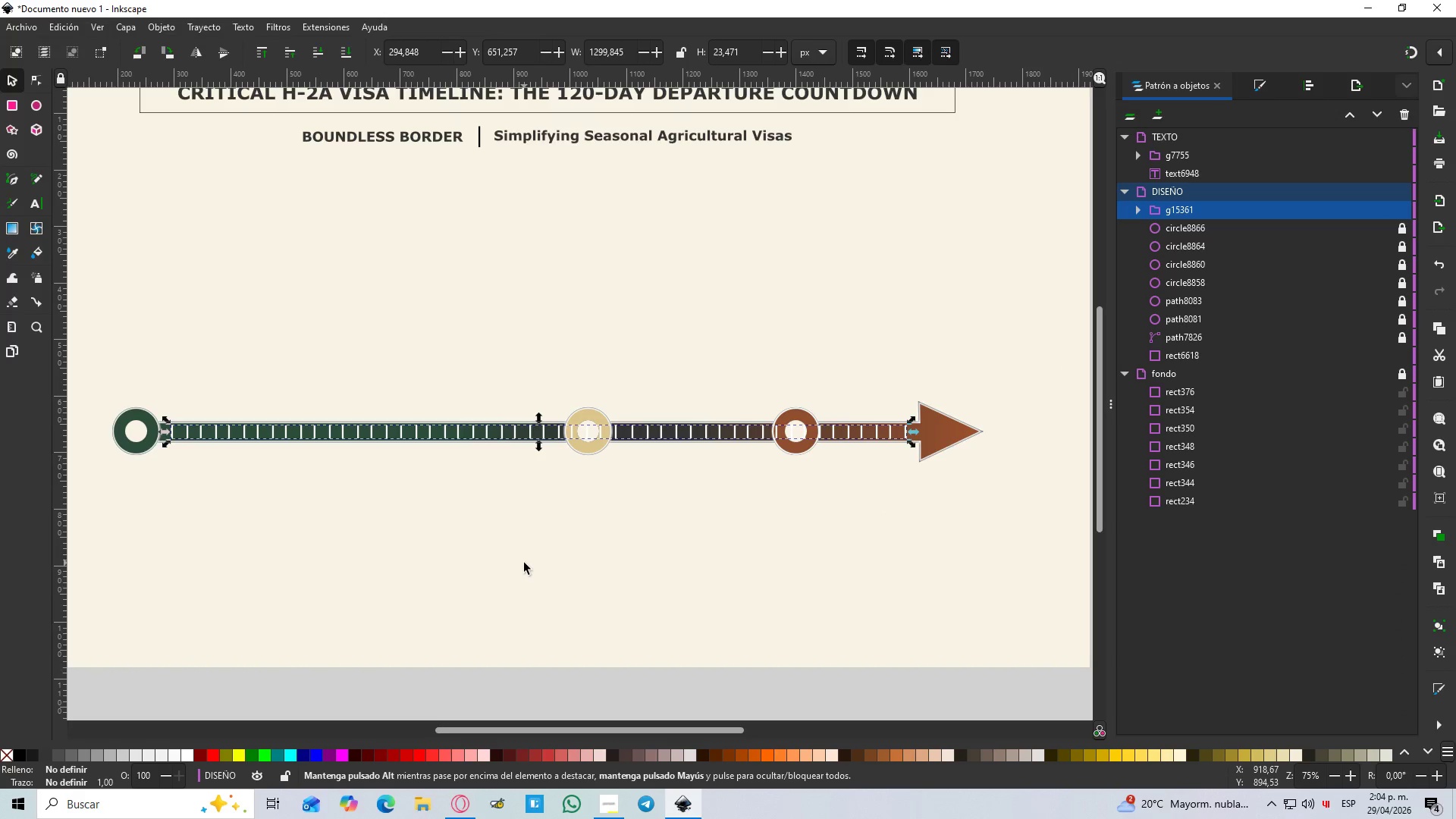 
left_click([524, 563])
 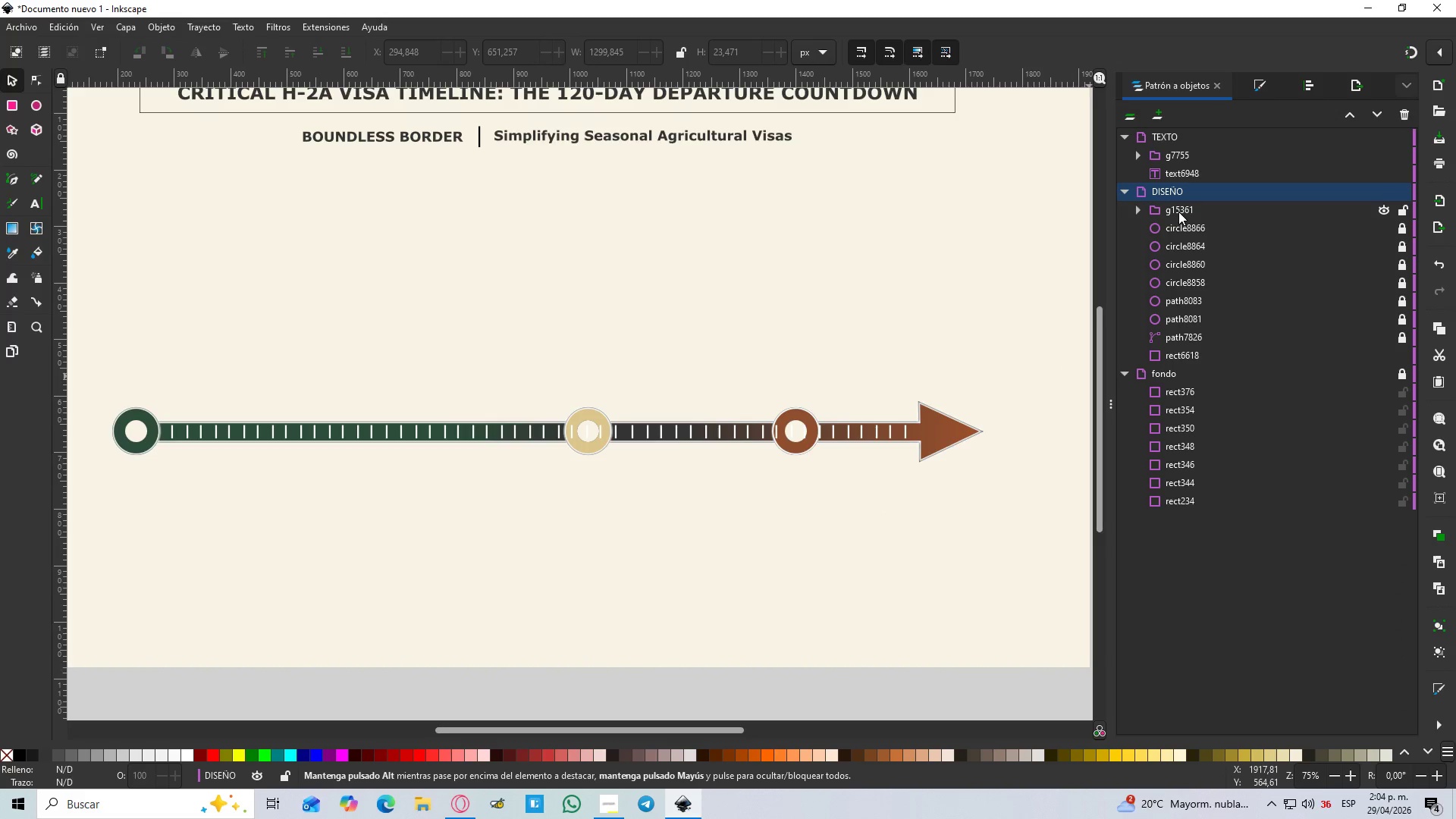 
left_click_drag(start_coordinate=[1178, 212], to_coordinate=[1178, 217])
 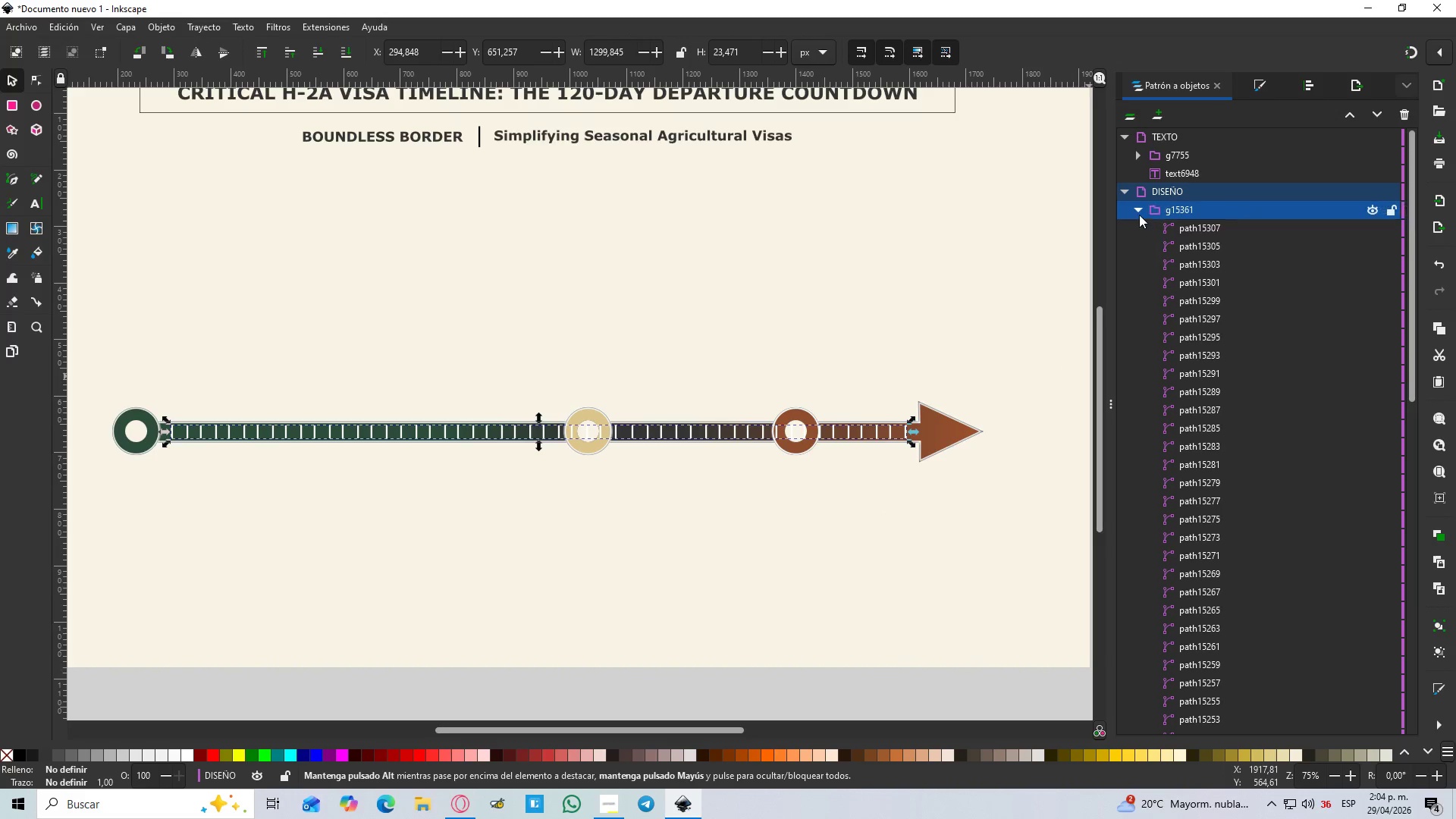 
left_click([1139, 214])
 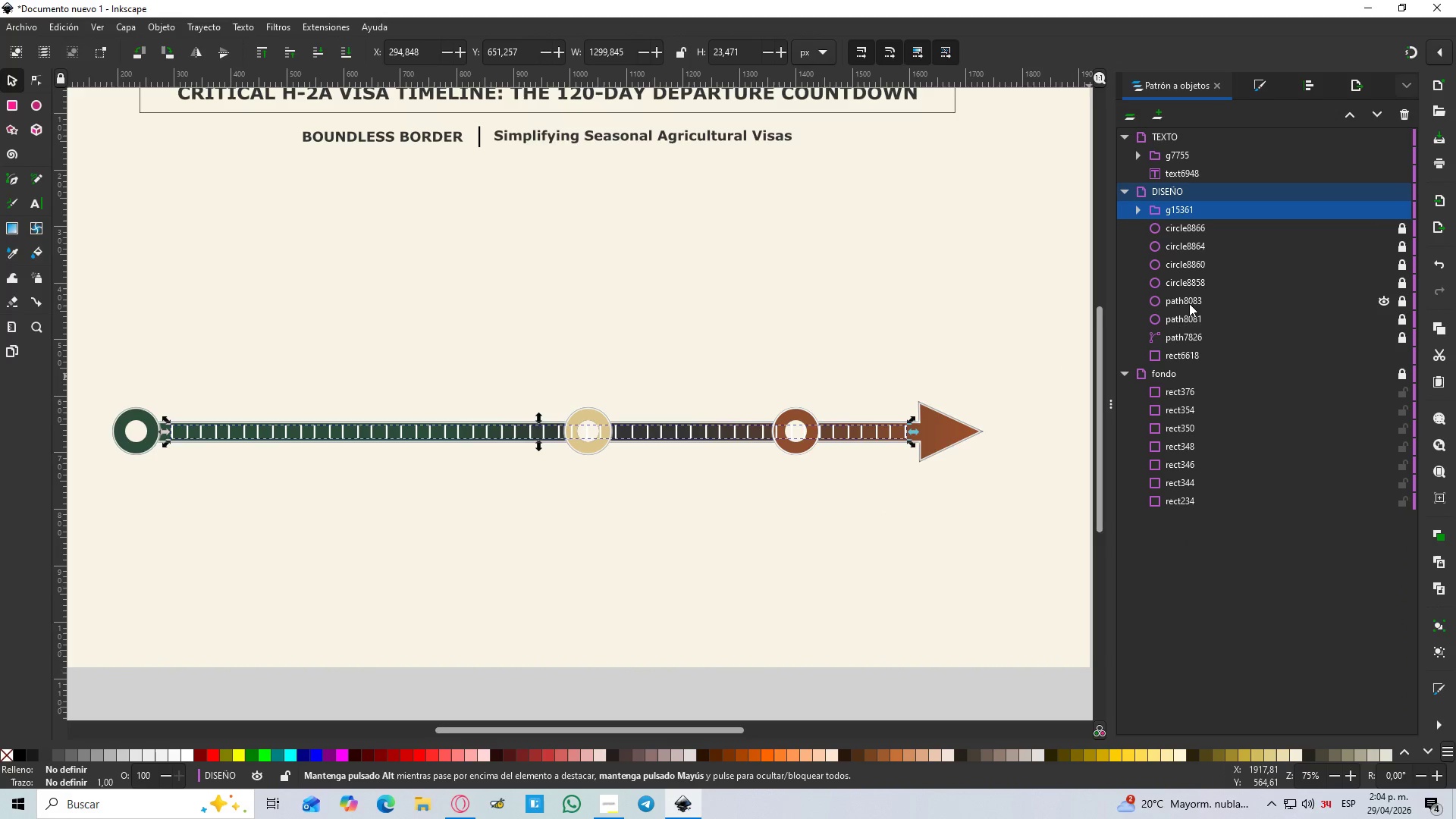 
left_click_drag(start_coordinate=[1181, 214], to_coordinate=[1194, 326])
 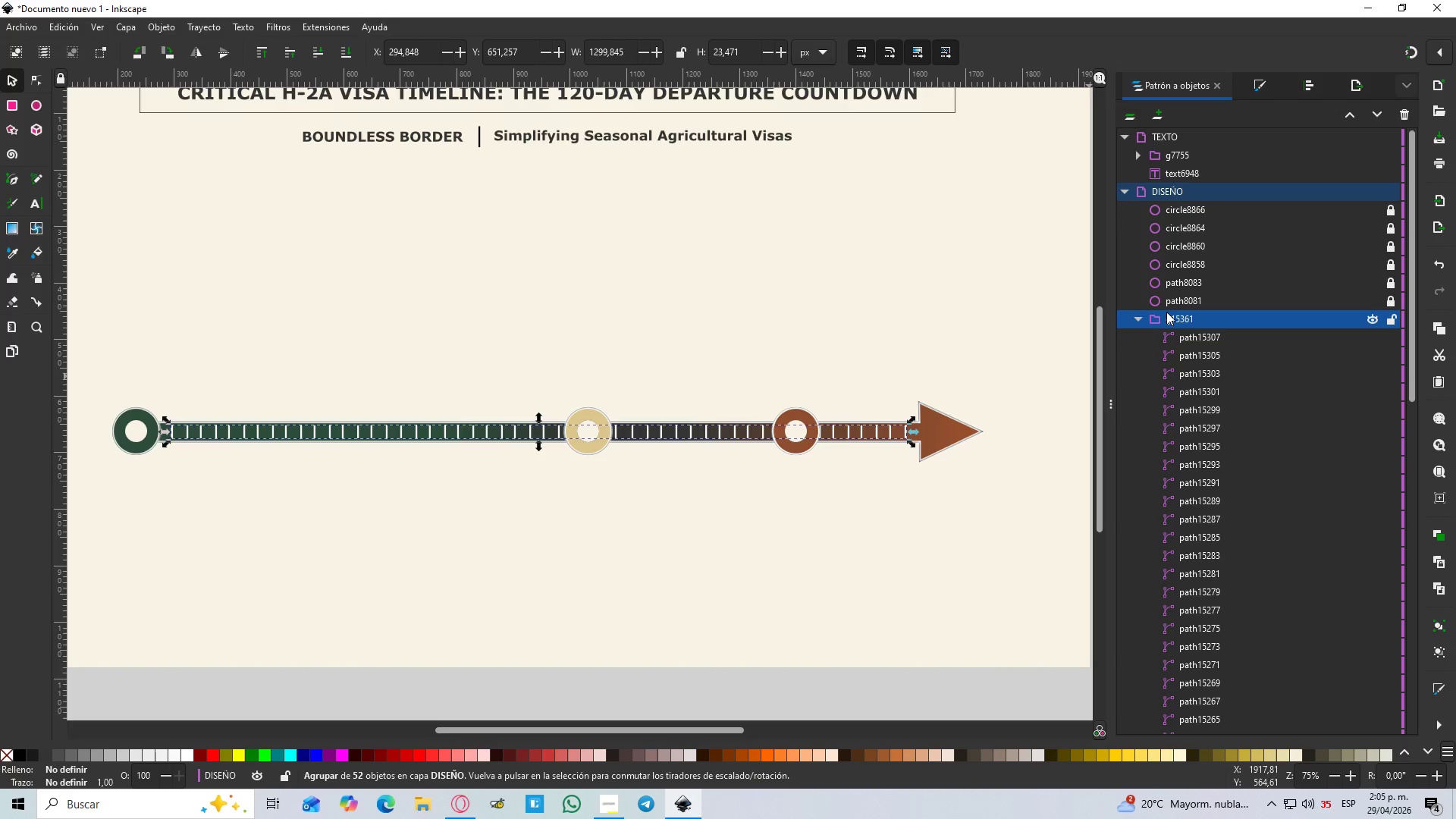 
left_click([1140, 318])
 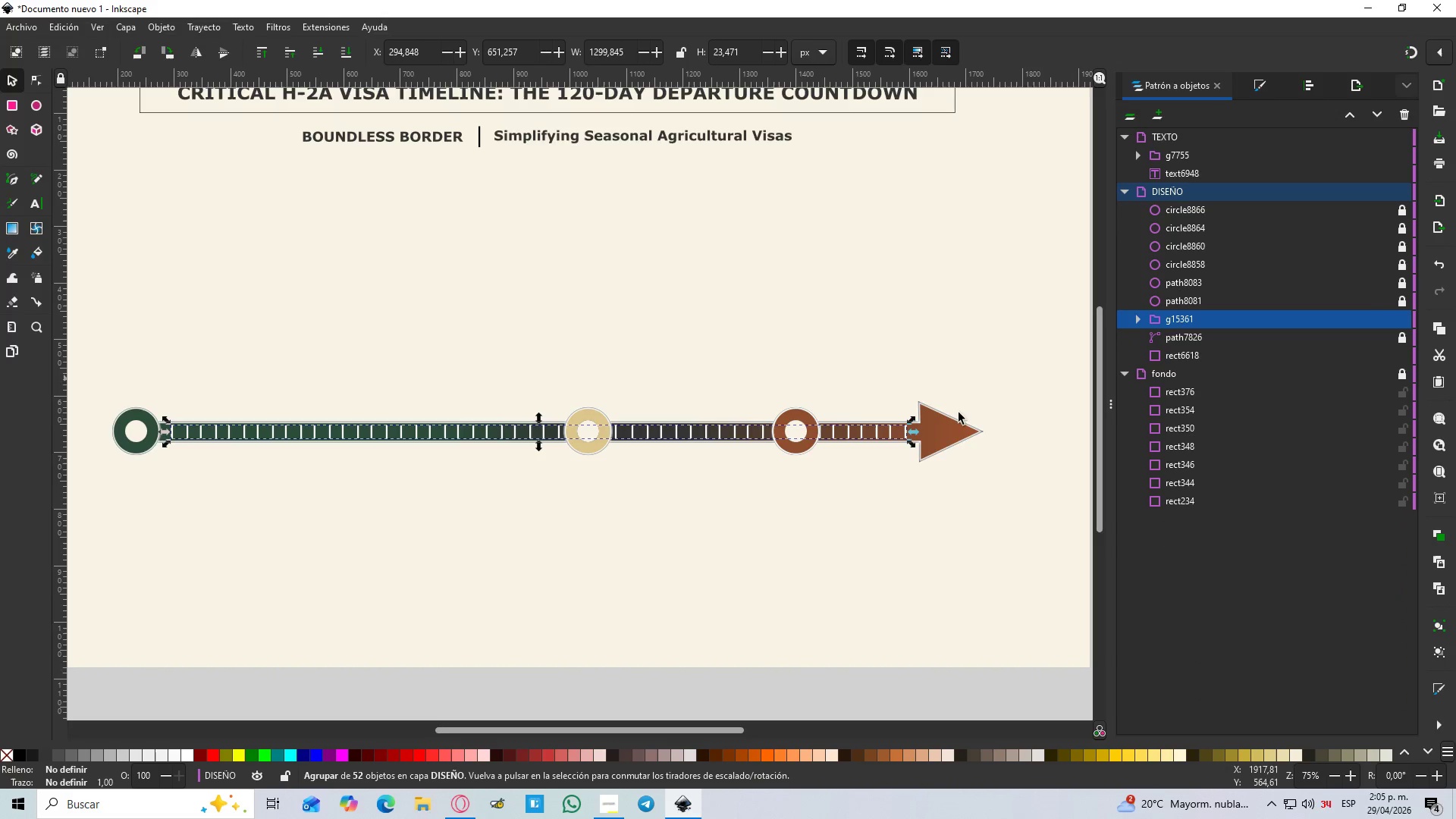 
left_click([532, 587])
 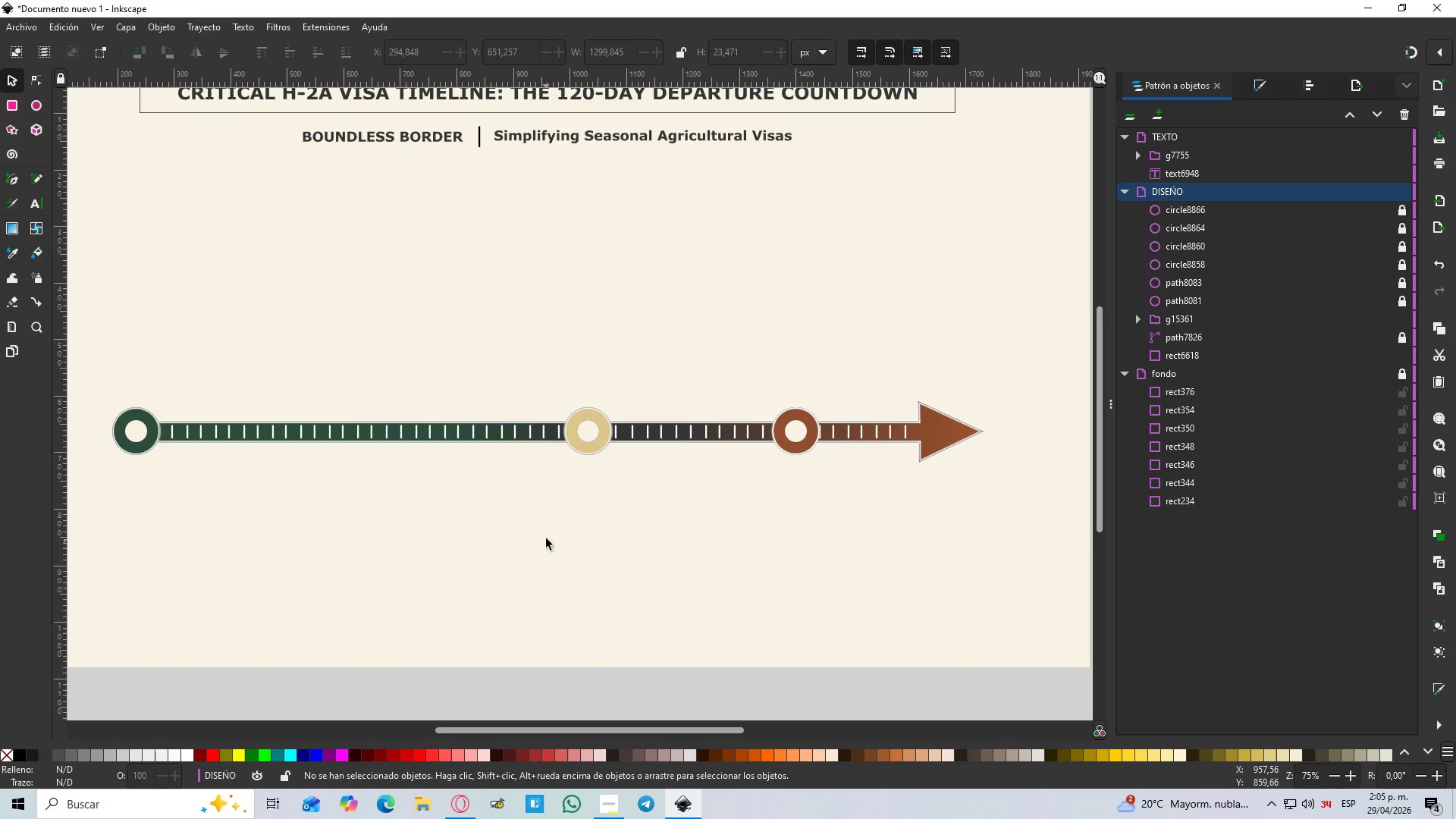 
hold_key(key=ControlLeft, duration=1.16)
scroll: coordinate [544, 522], scroll_direction: down, amount: 2.0
 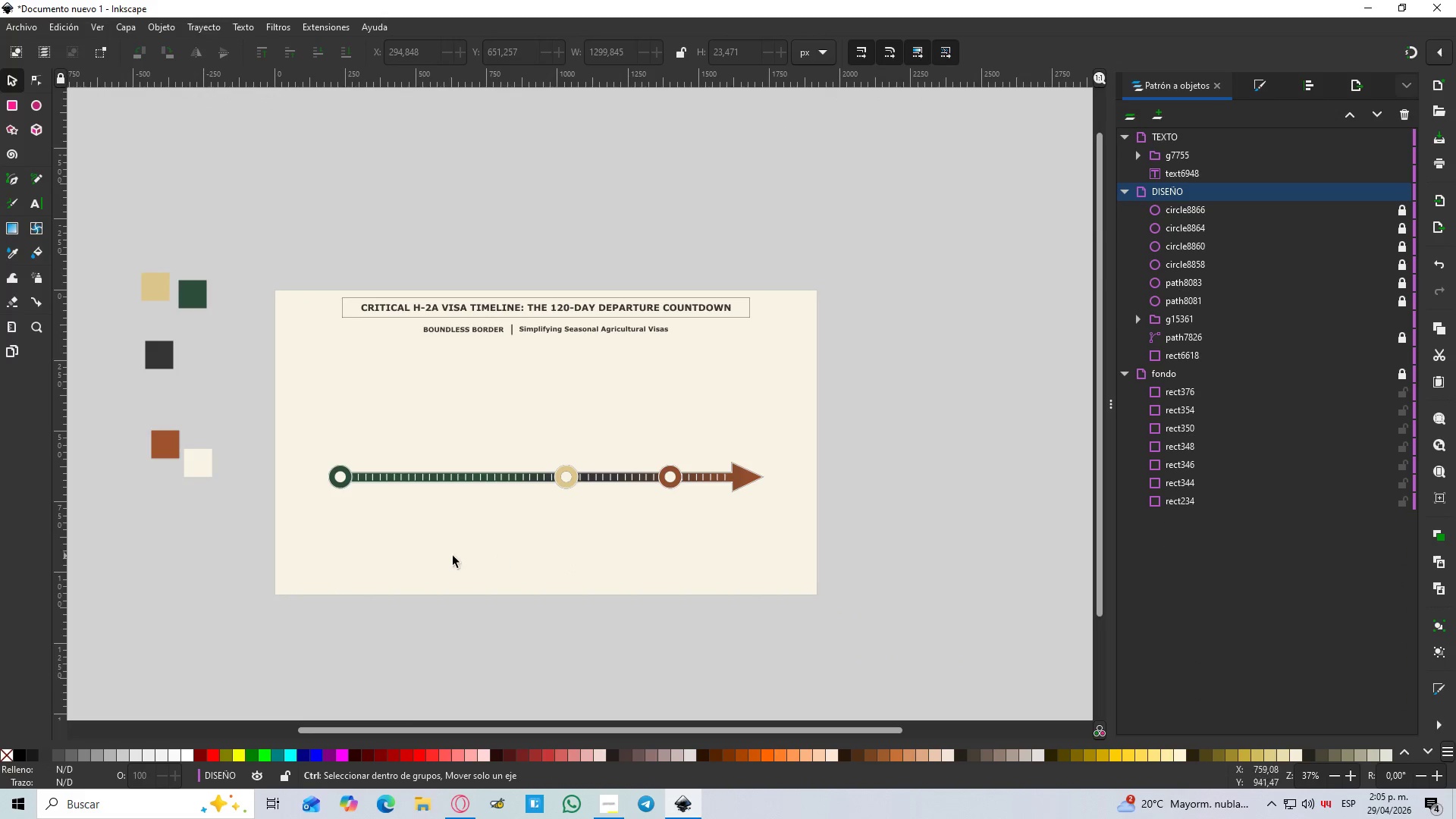 
scroll: coordinate [441, 555], scroll_direction: up, amount: 1.0
 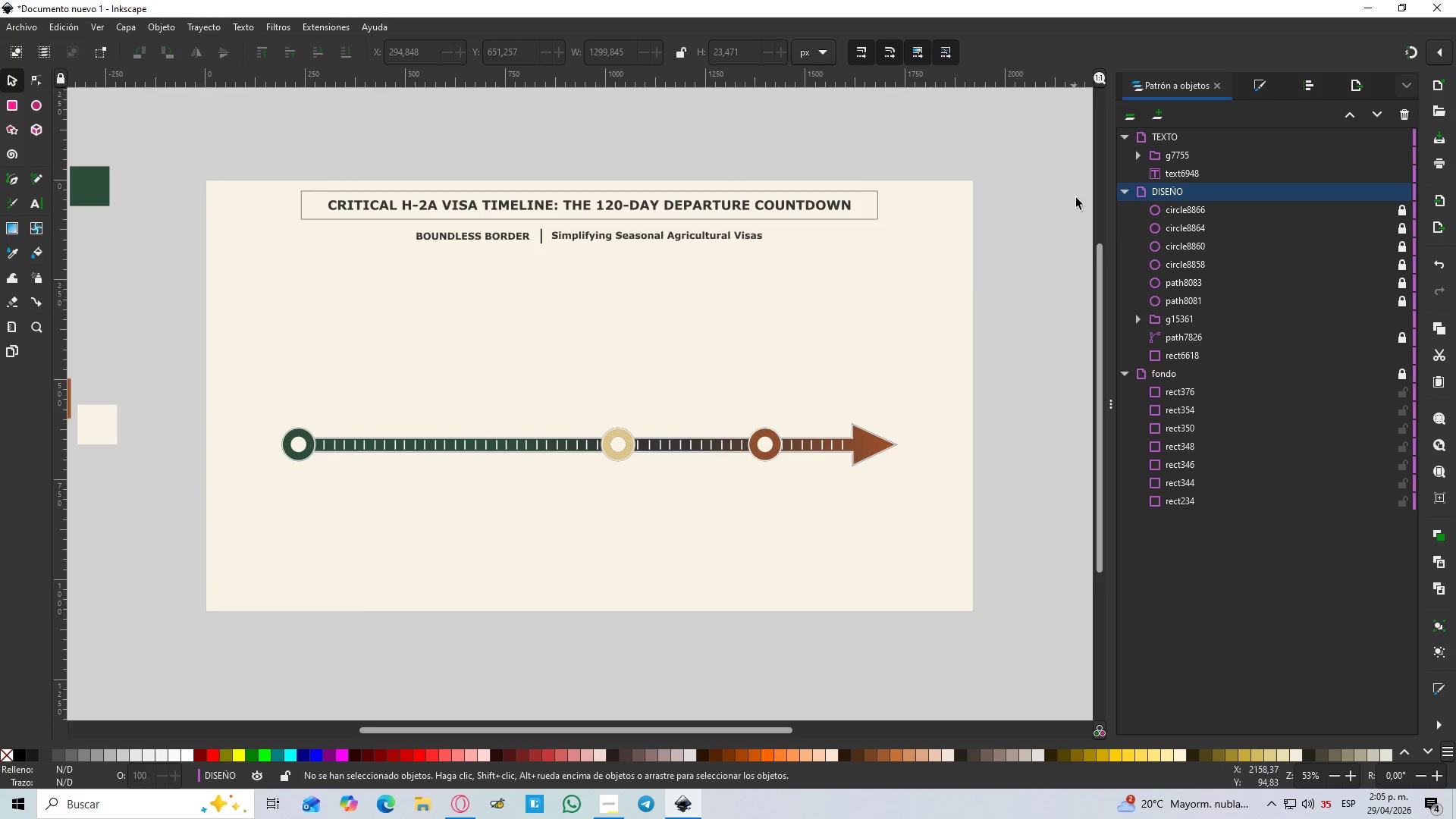 
left_click([1128, 193])
 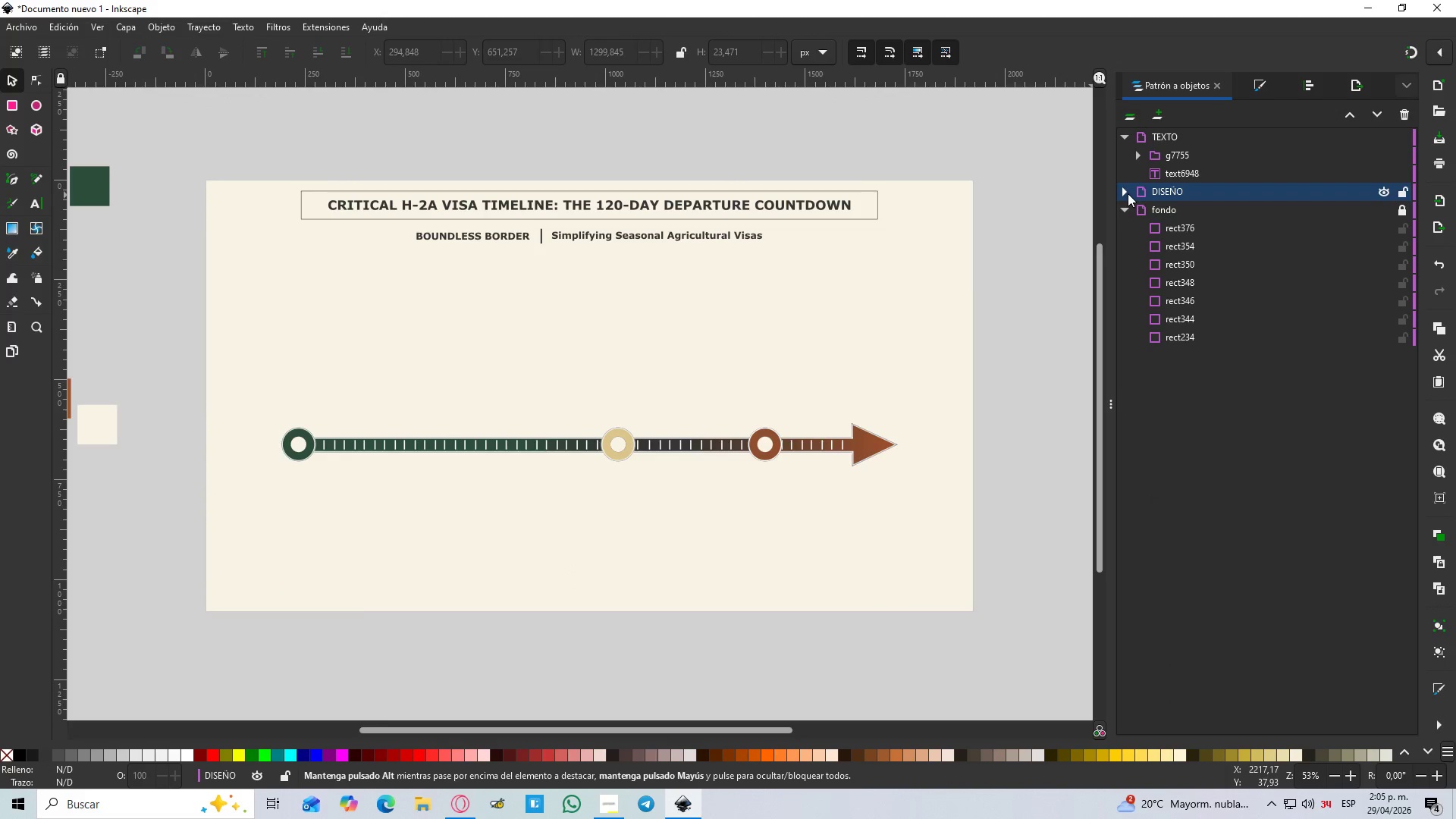 
left_click([1128, 193])
 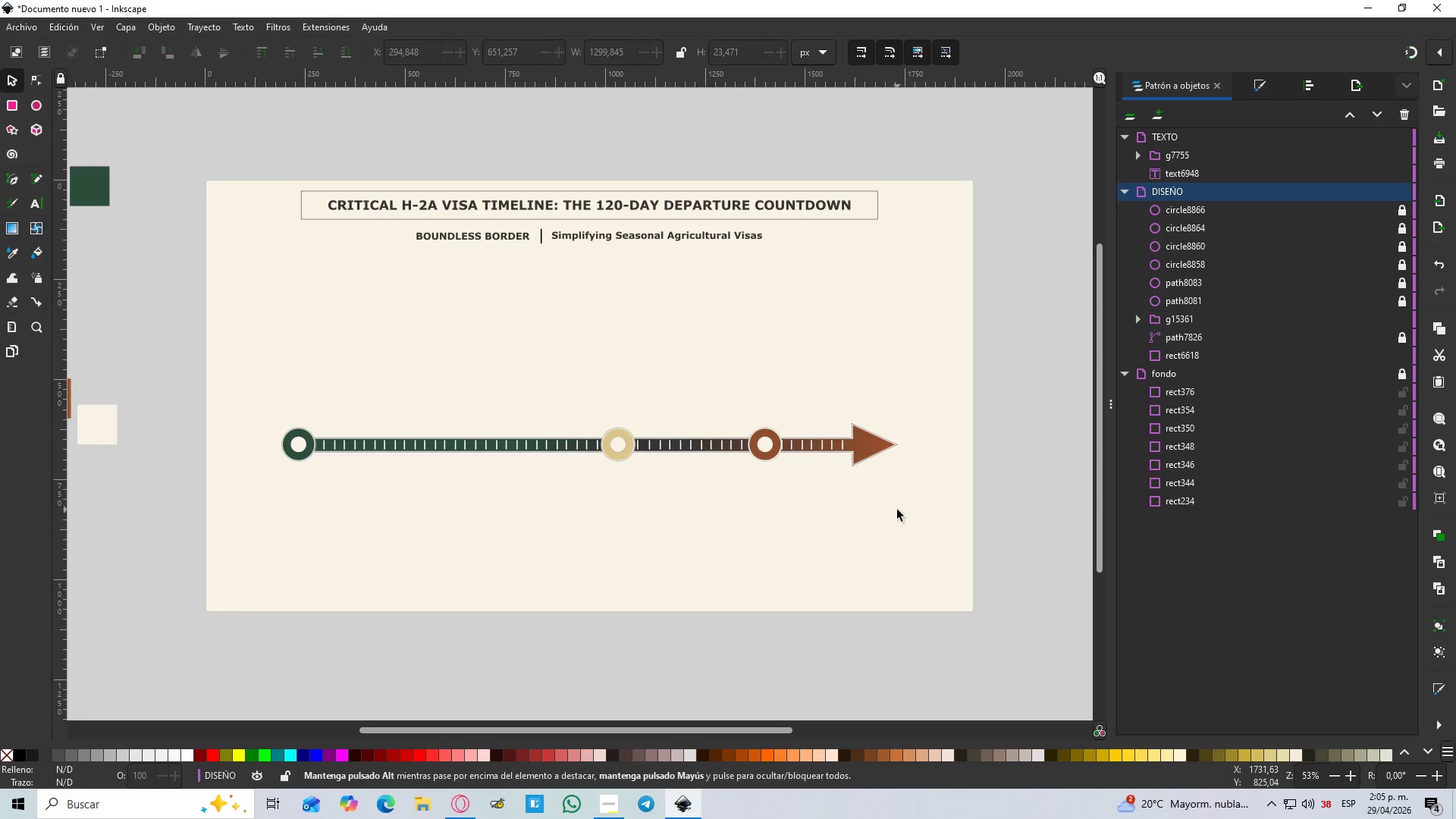 
left_click_drag(start_coordinate=[927, 479], to_coordinate=[220, 392])
 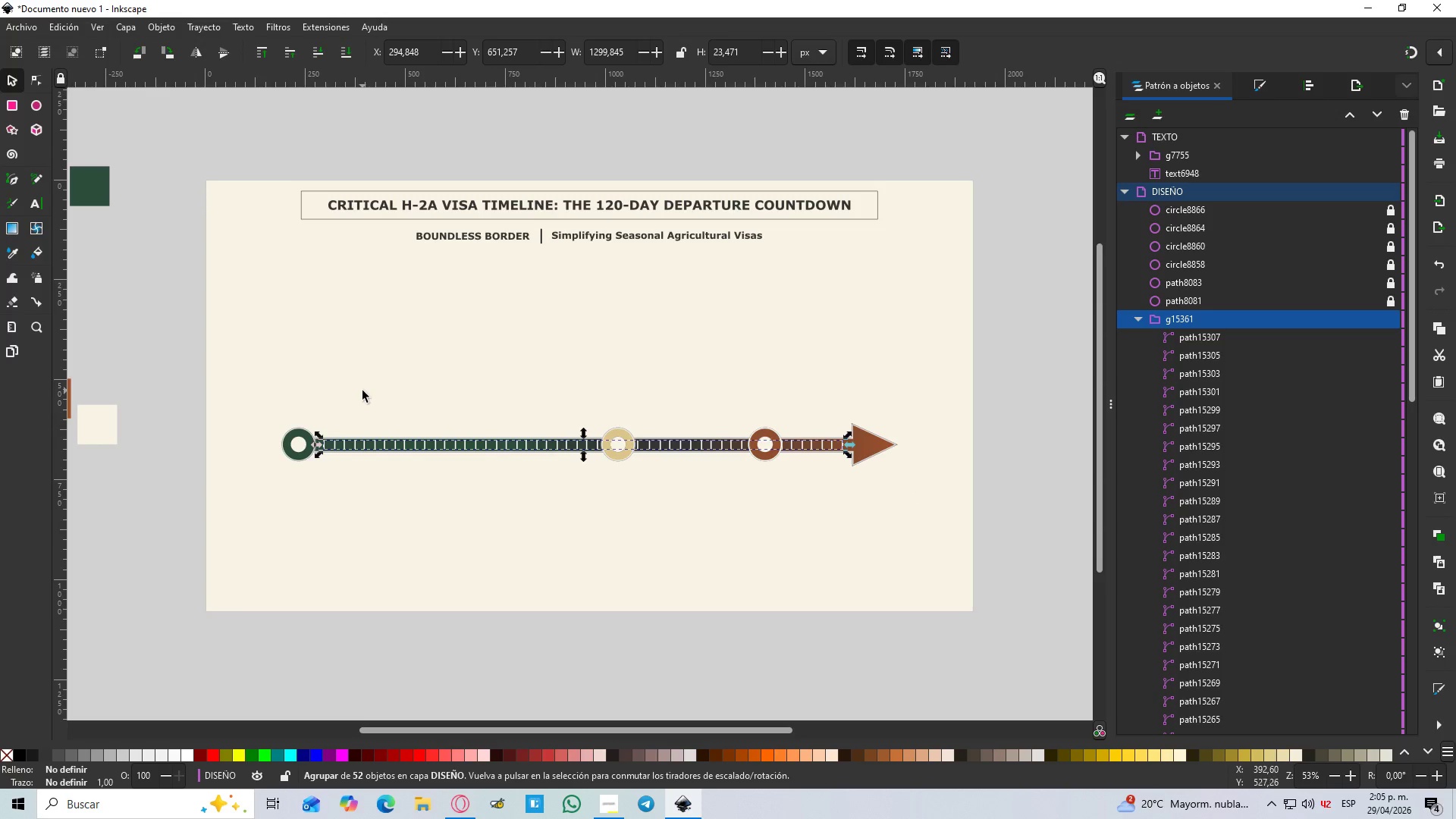 
hold_key(key=ControlLeft, duration=0.88)
 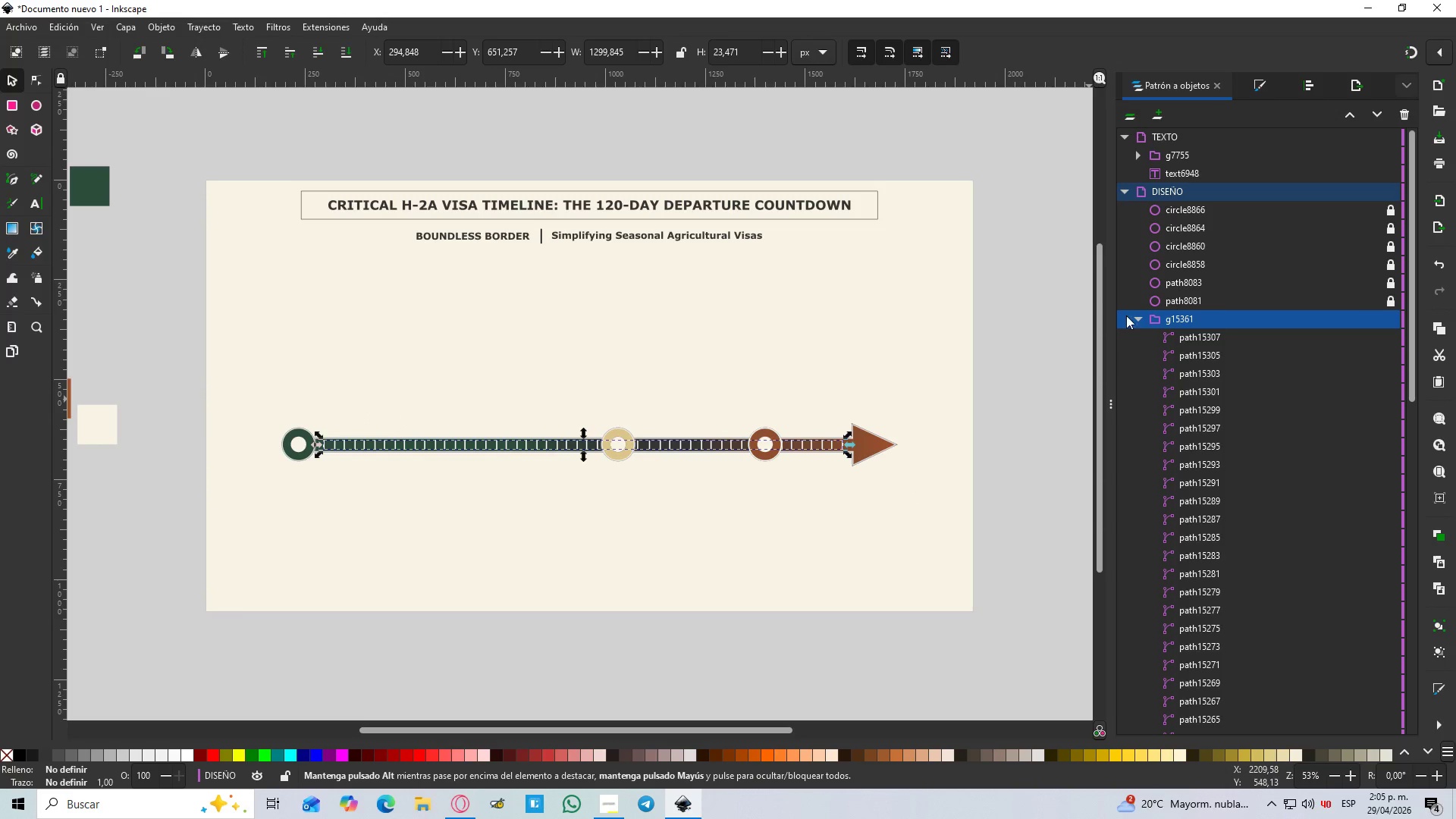 
hold_key(key=ControlLeft, duration=10.92)
left_click([1139, 319])
 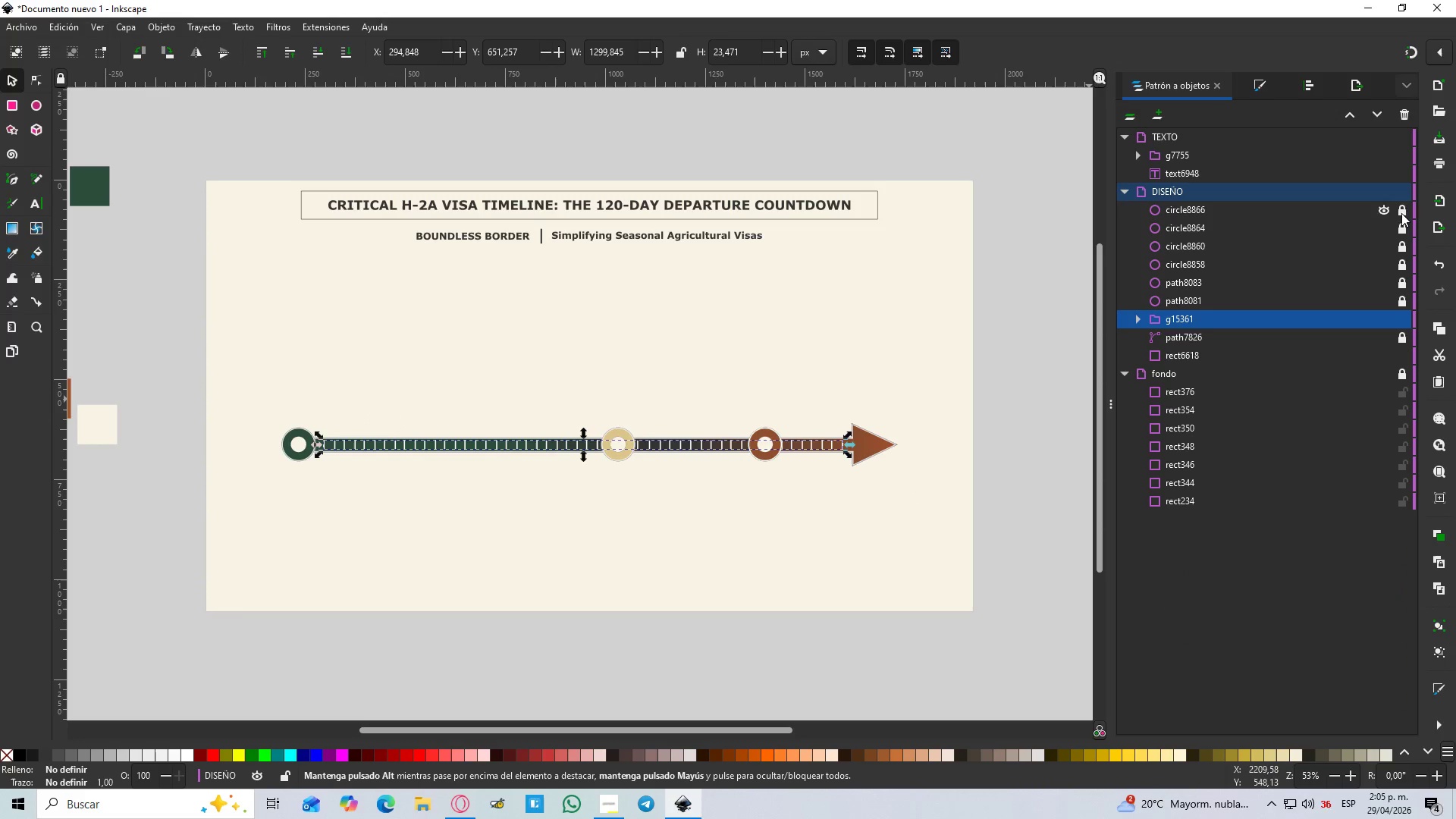 
double_click([1404, 232])
 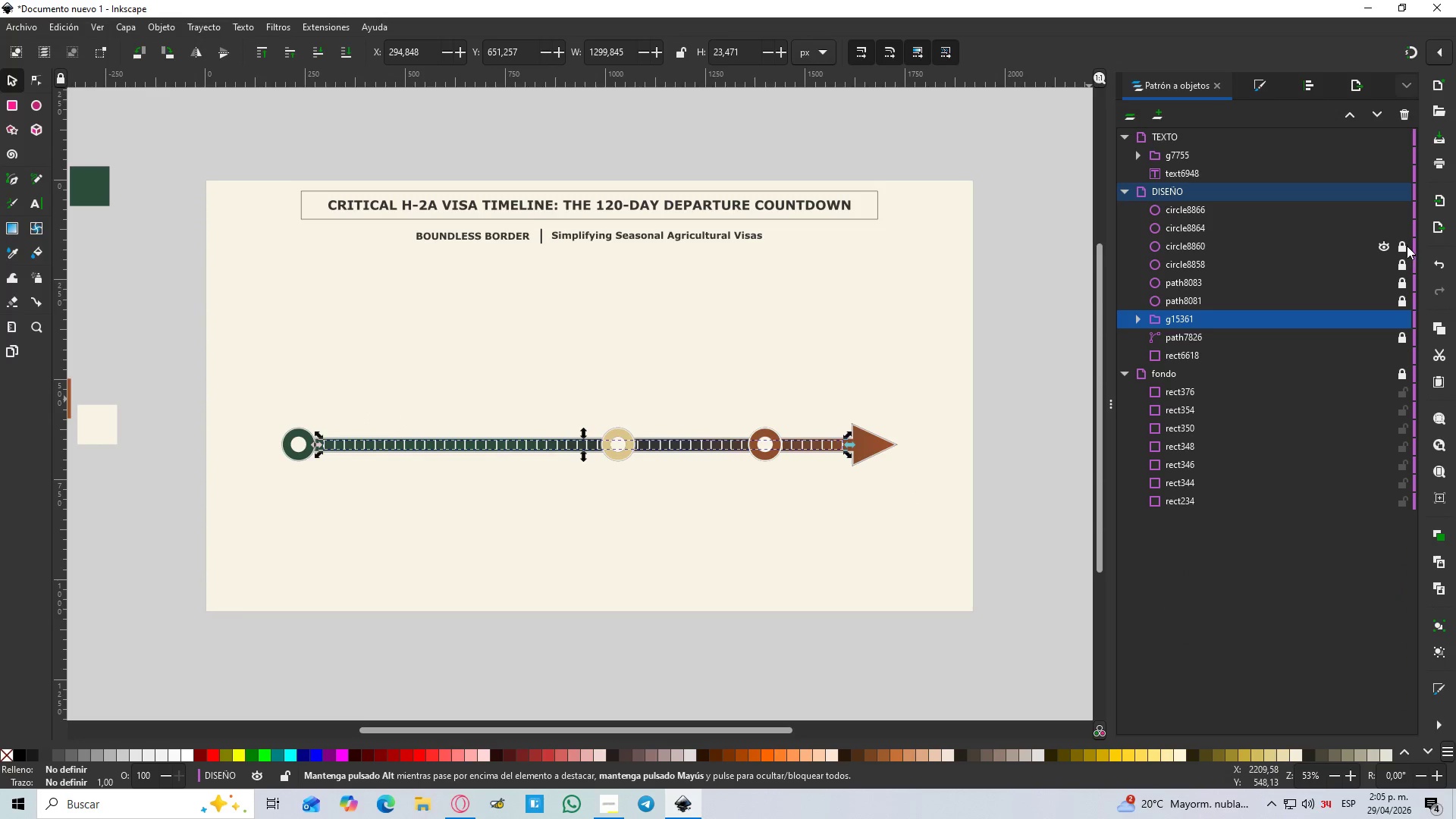 
left_click_drag(start_coordinate=[1407, 246], to_coordinate=[1407, 250])
 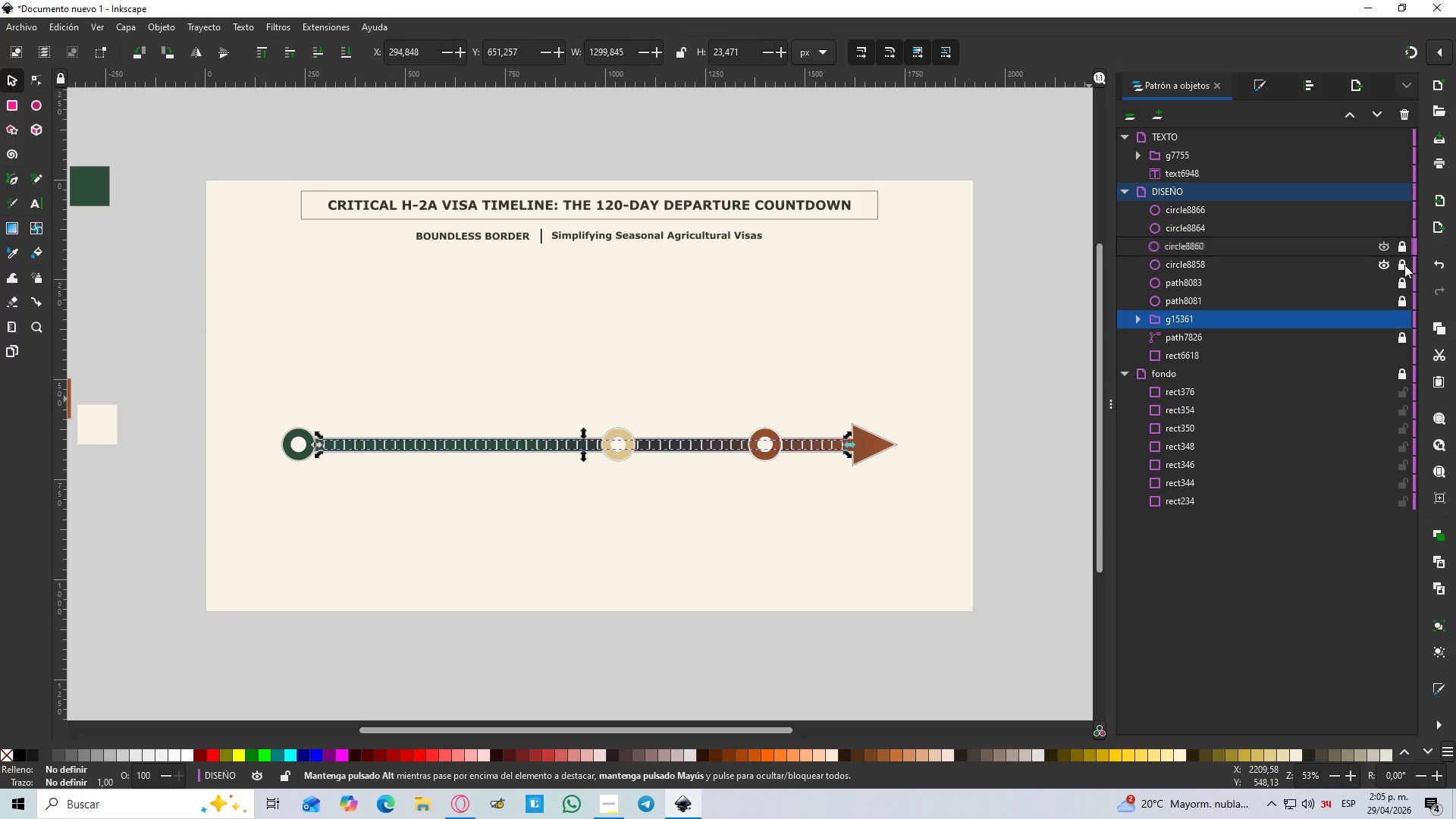 
triple_click([1401, 268])
 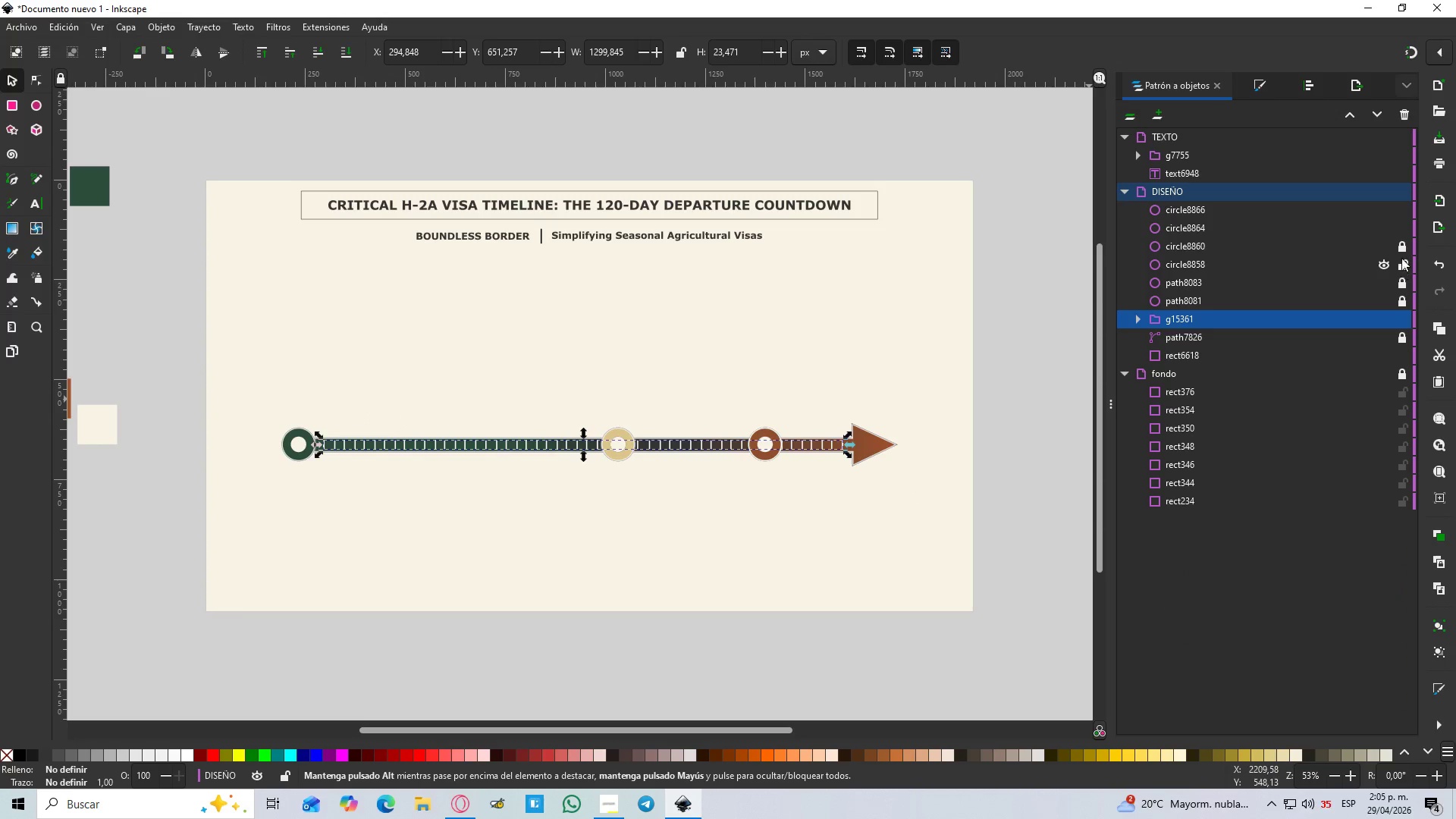 
left_click([1401, 250])
 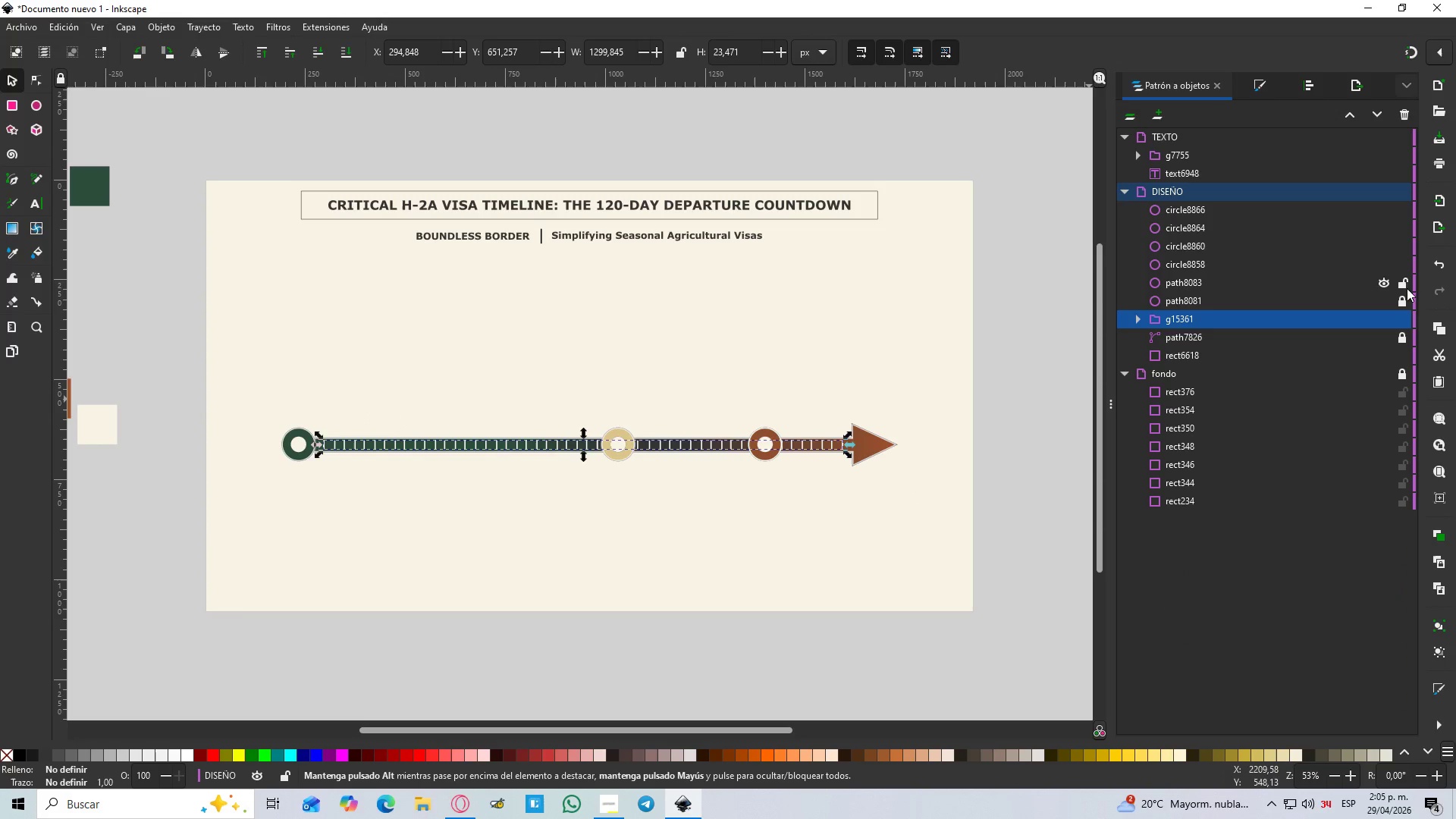 
double_click([1404, 301])
 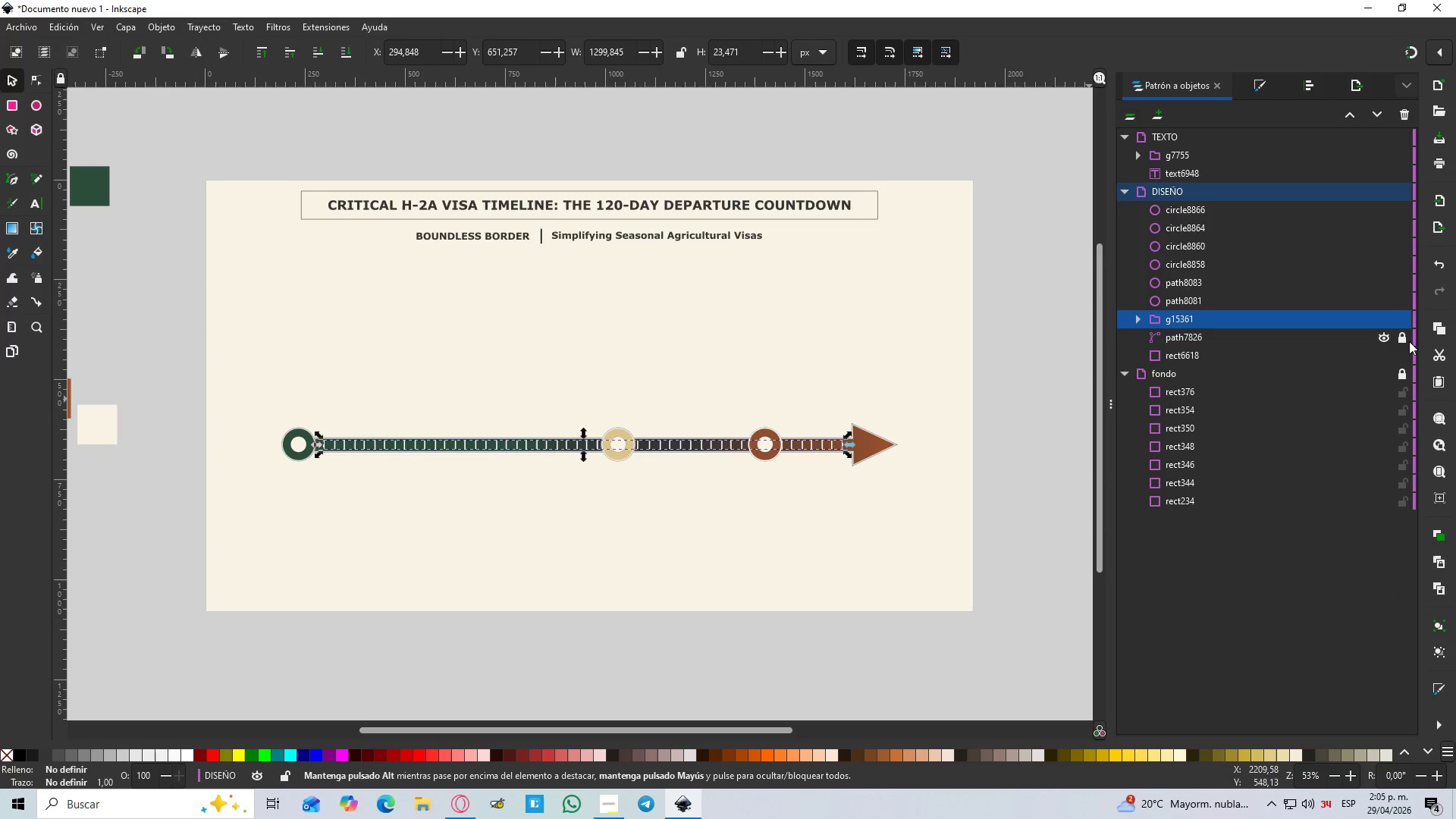 
left_click([1409, 341])
 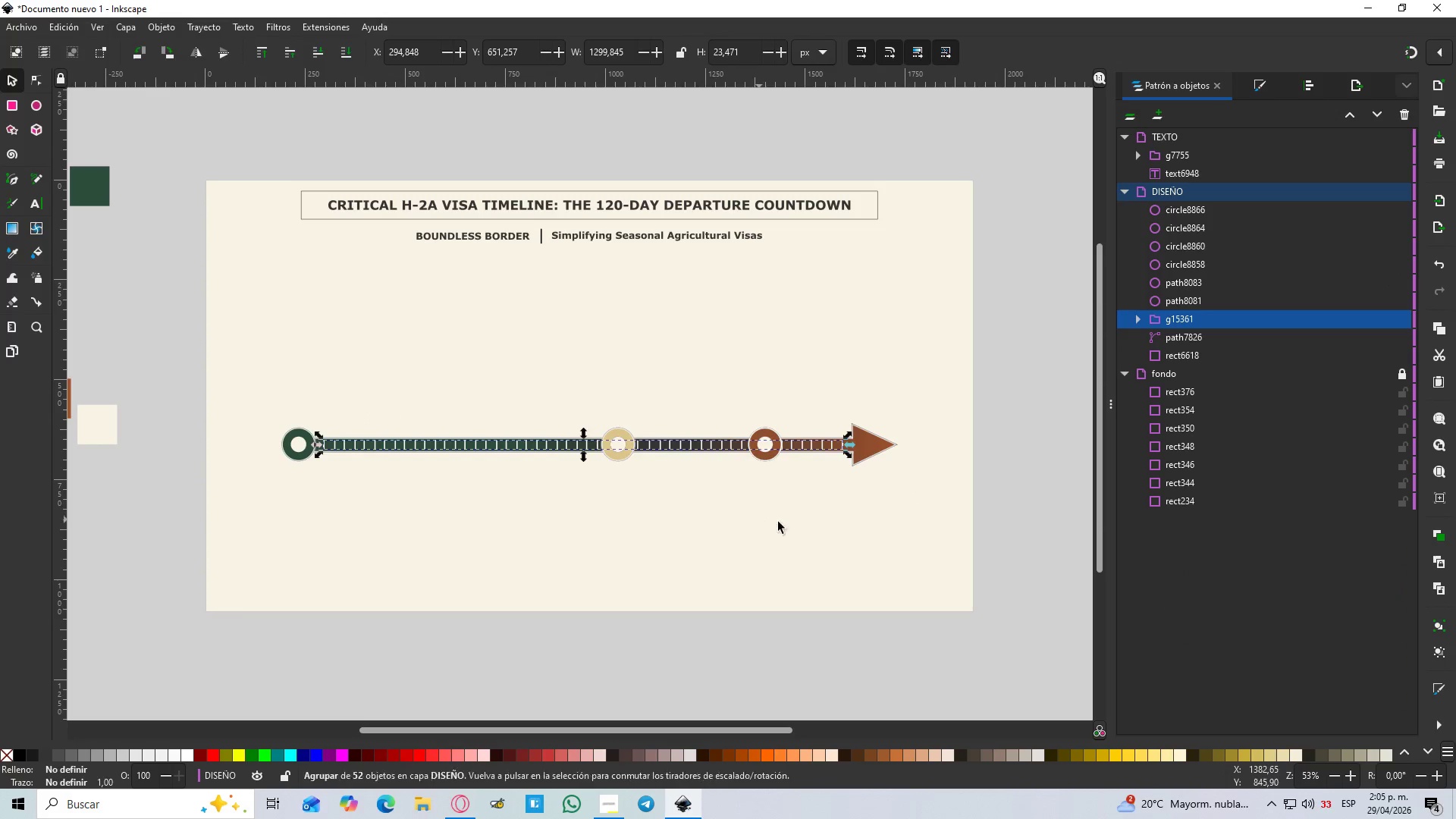 
left_click_drag(start_coordinate=[882, 495], to_coordinate=[739, 410])
 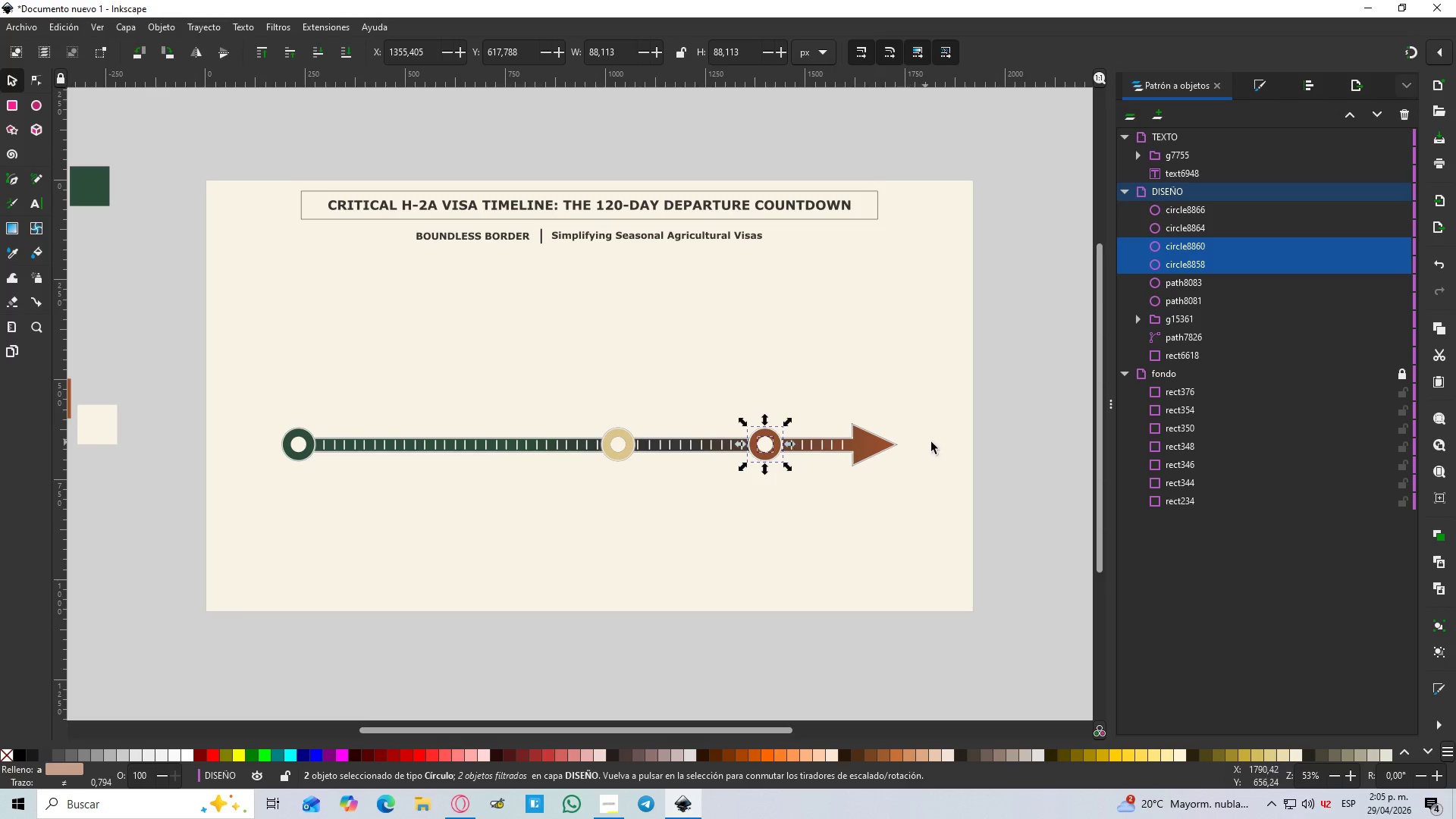 
left_click_drag(start_coordinate=[927, 434], to_coordinate=[253, 485])
 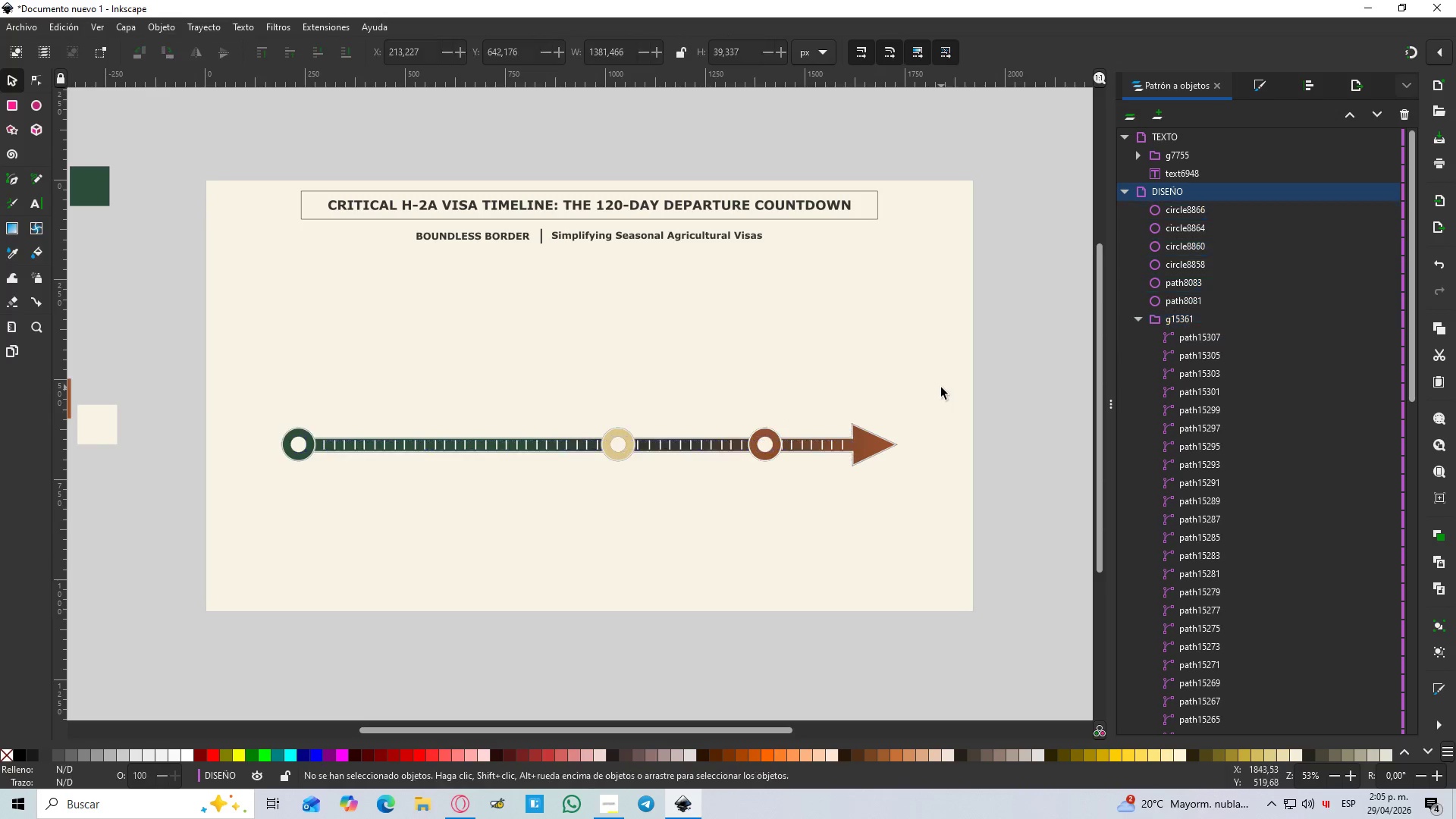 
left_click_drag(start_coordinate=[940, 394], to_coordinate=[259, 514])
 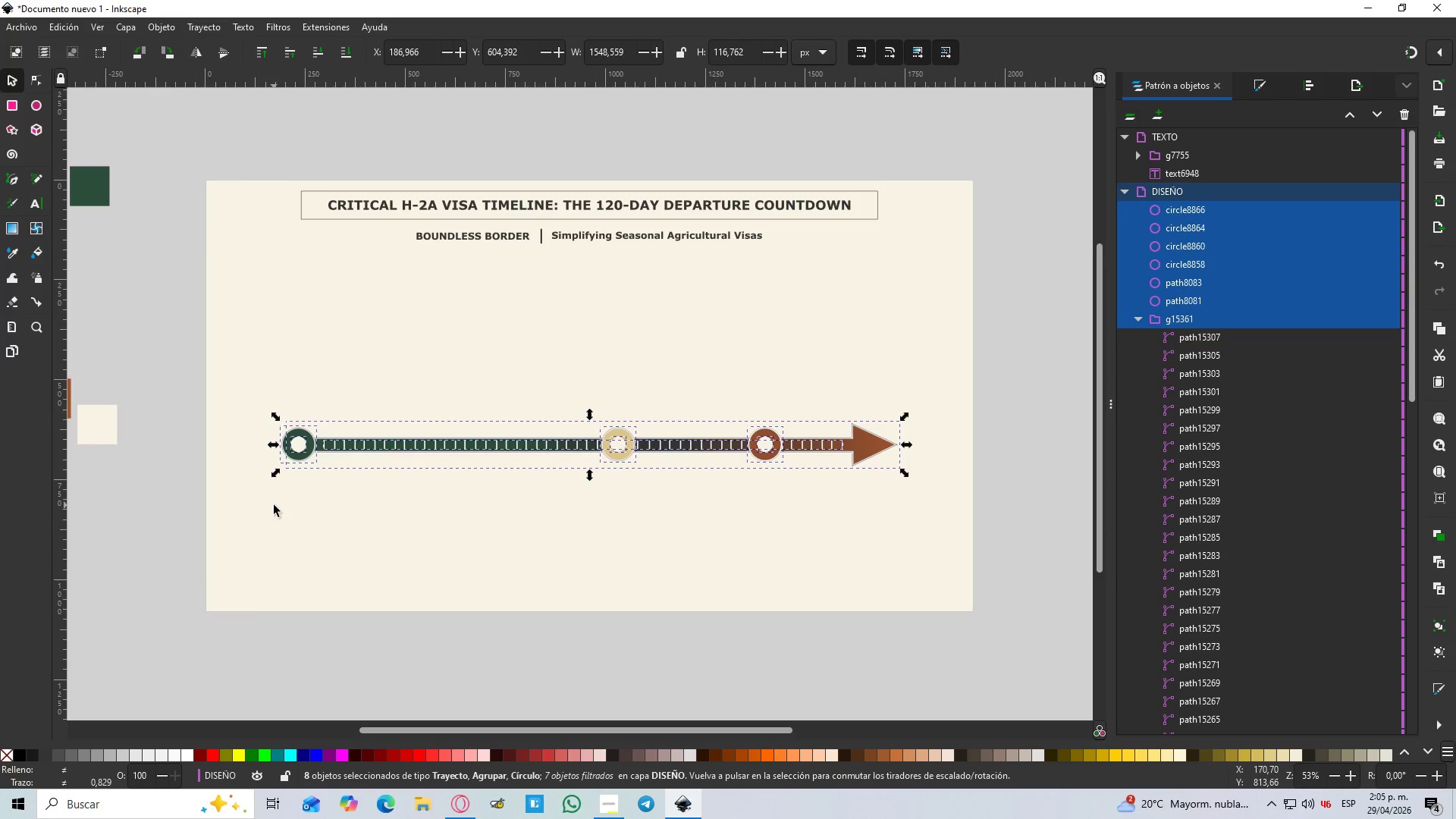 
key(Control+G)
 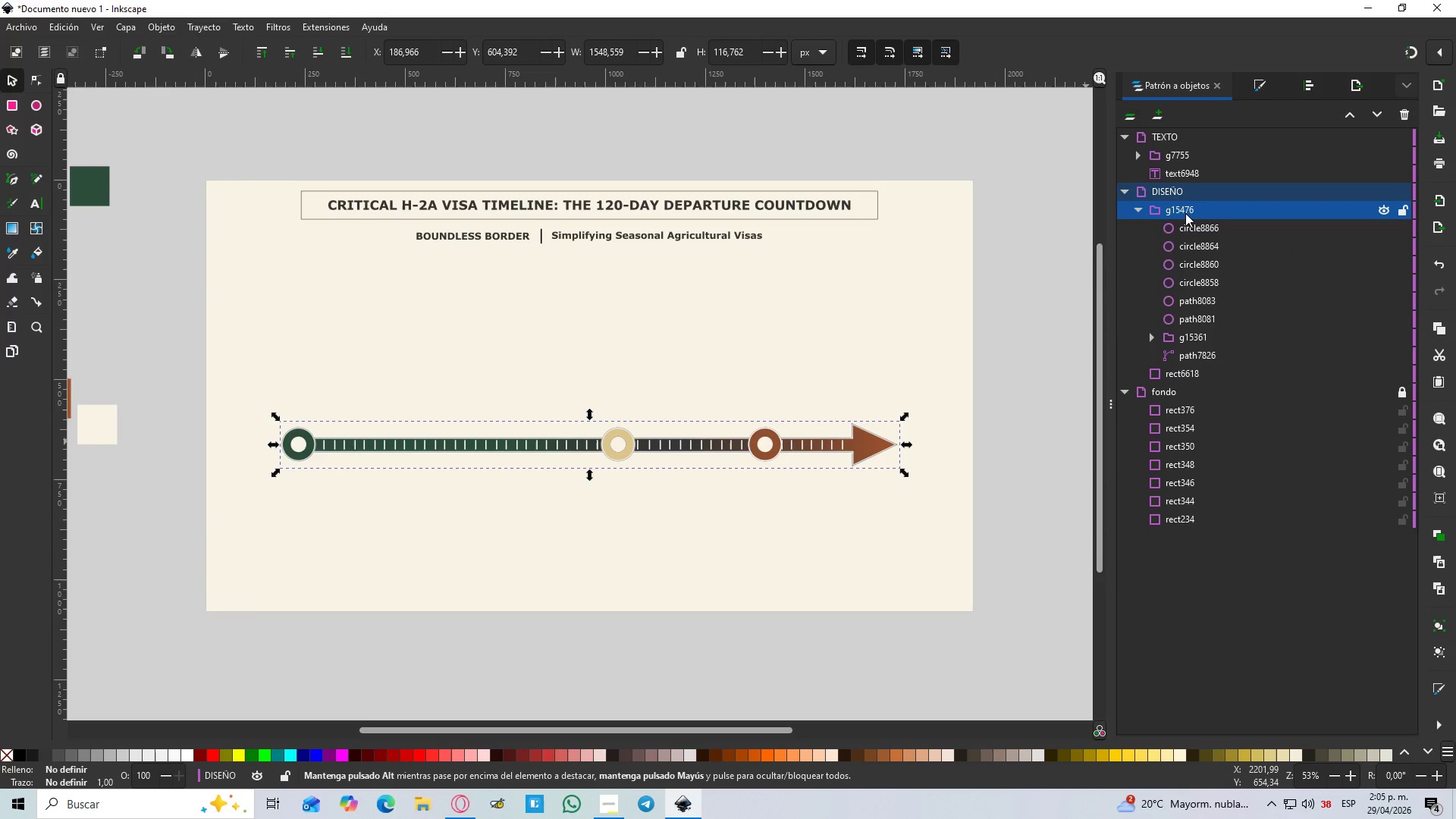 
double_click([1185, 213])
 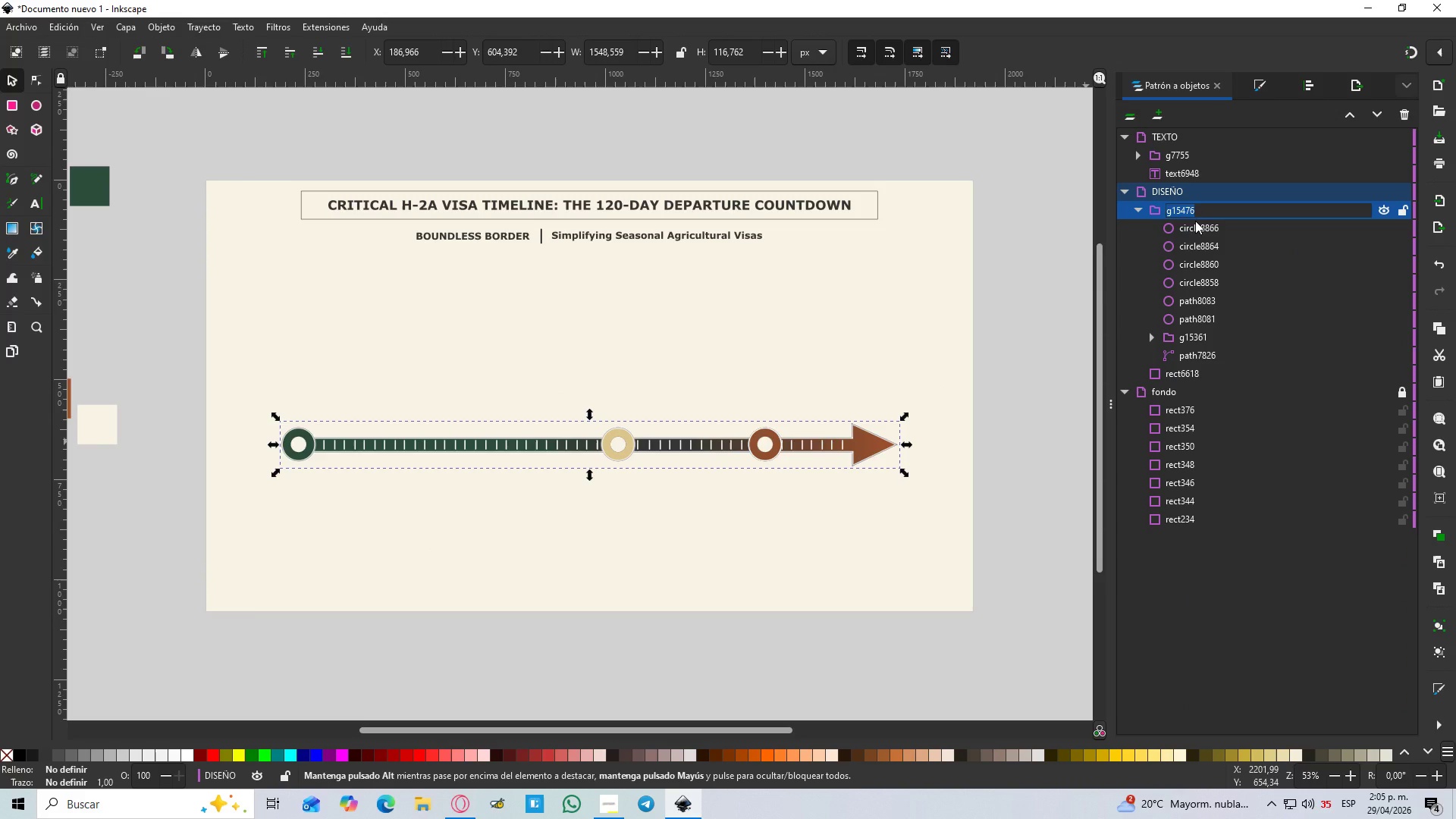 
type(linea de tiempo)
 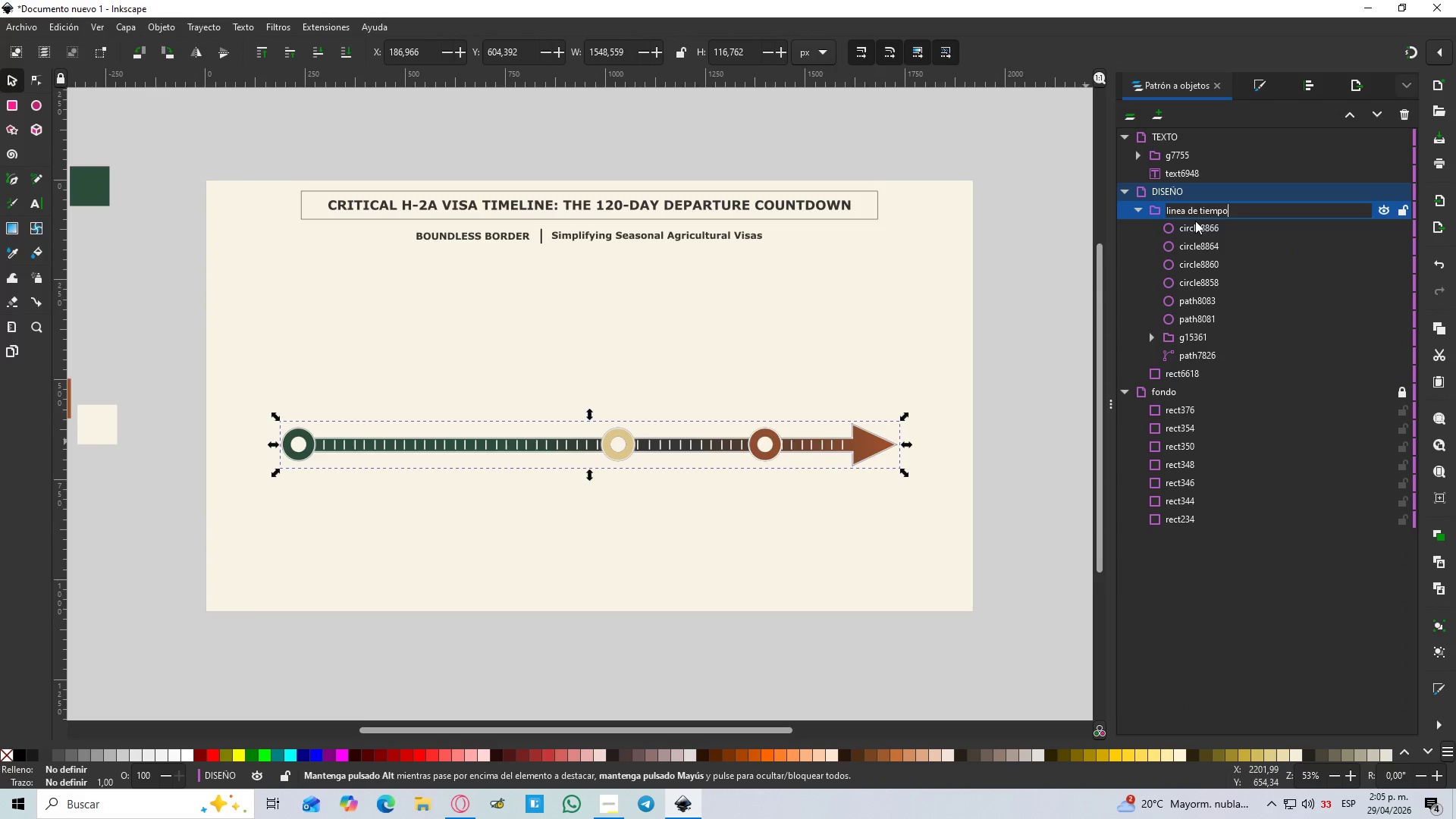 
key(Enter)
 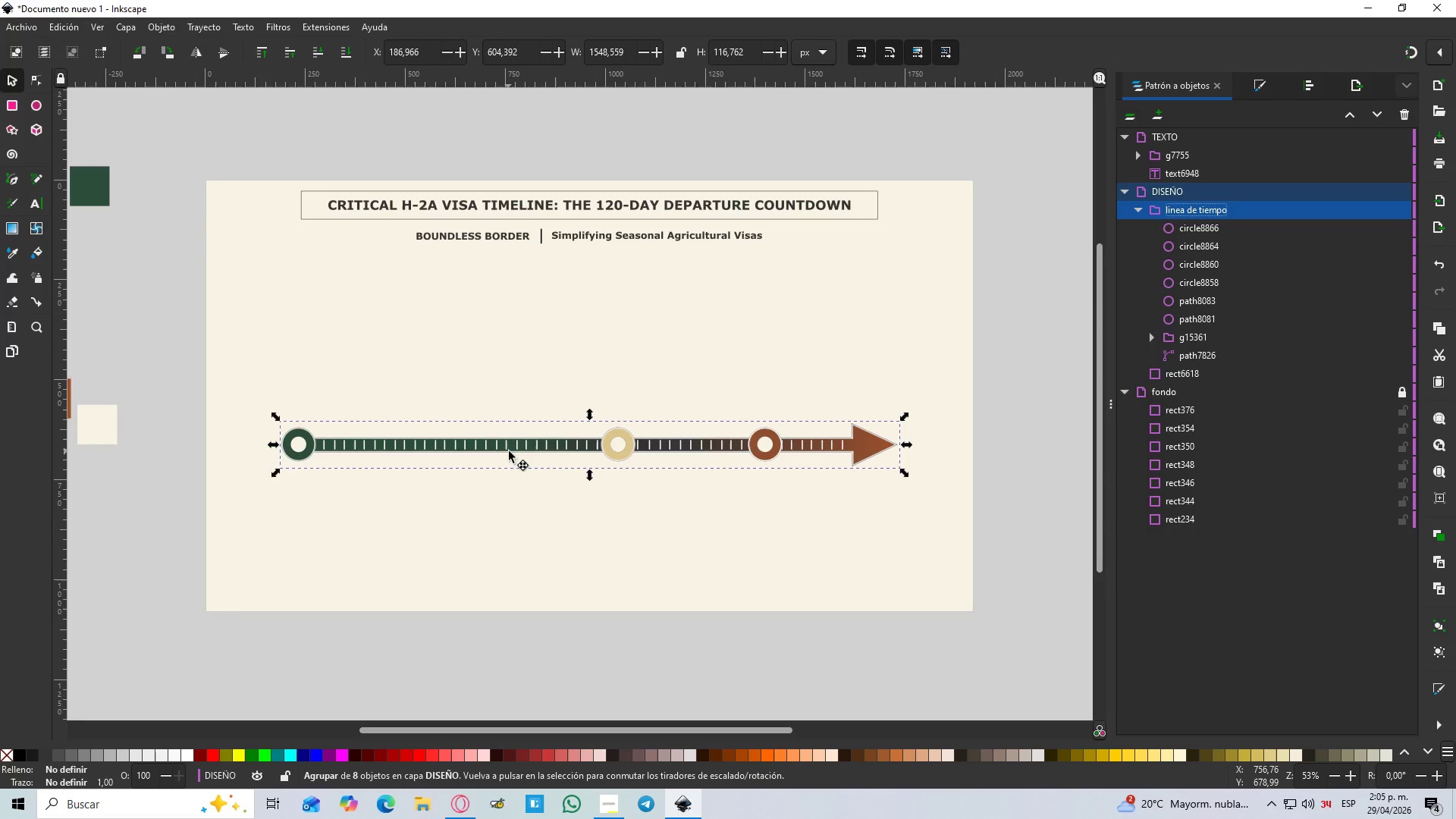 
wait(5.19)
 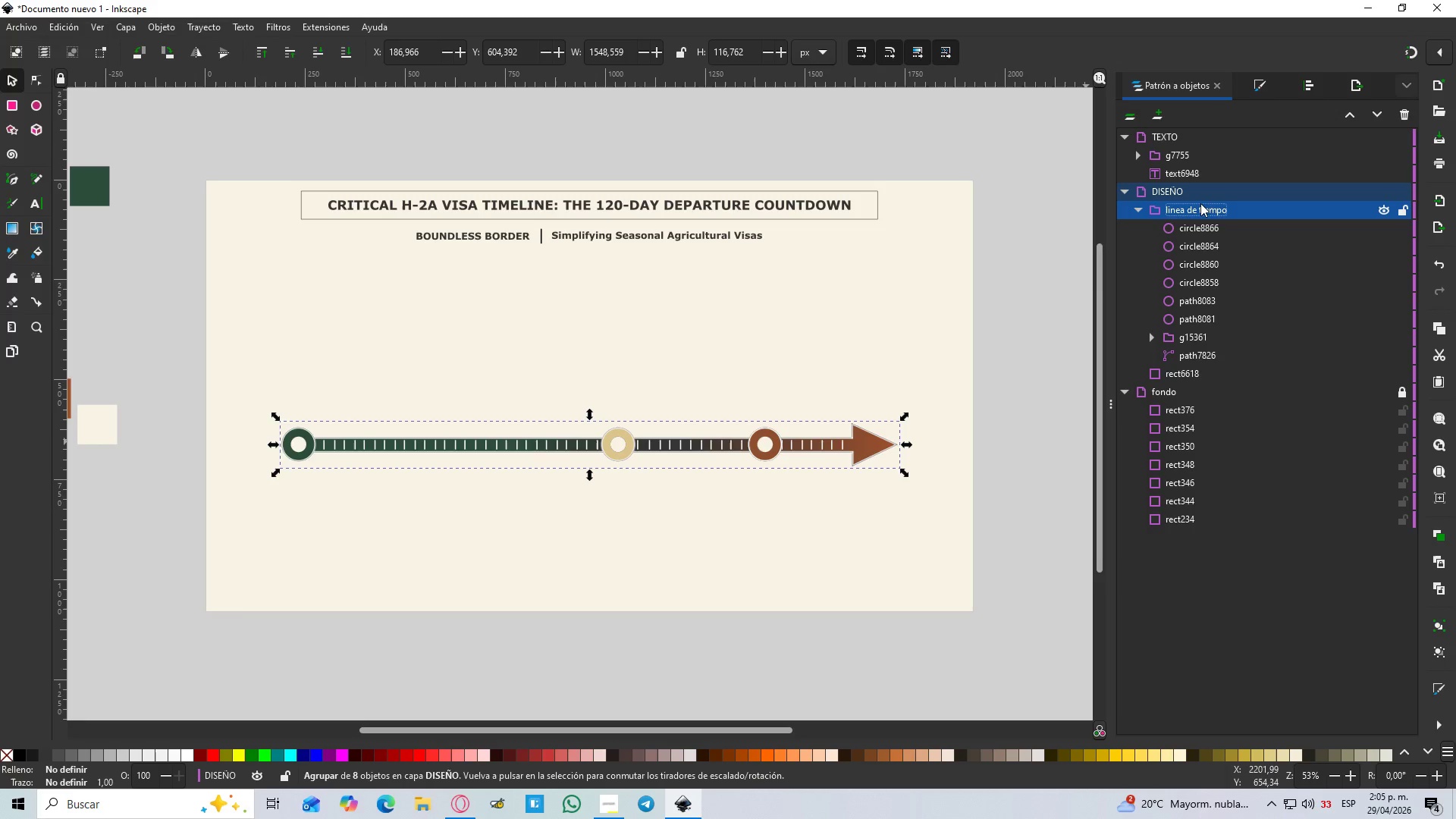 
left_click([607, 520])
 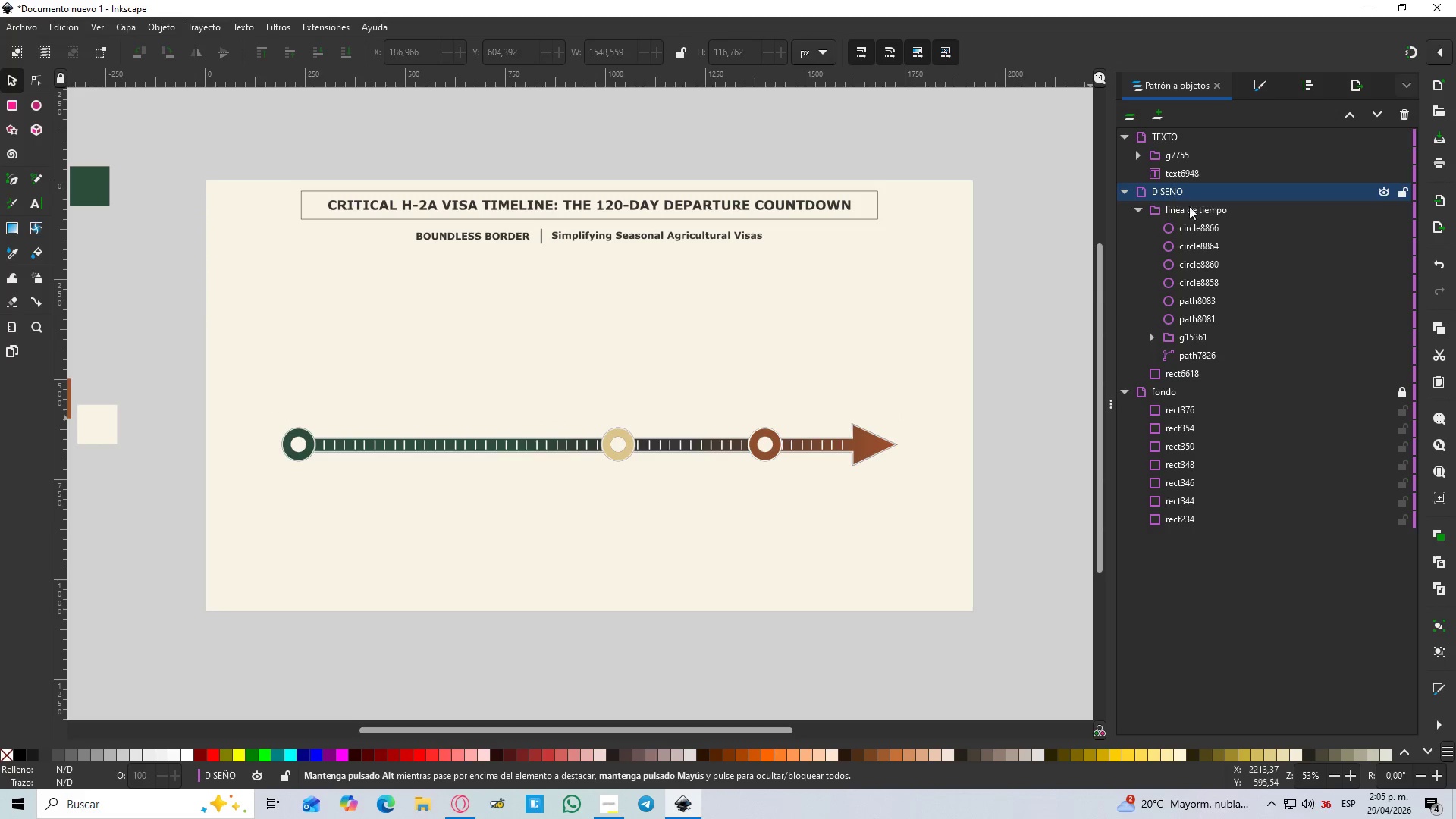 
double_click([1197, 212])
 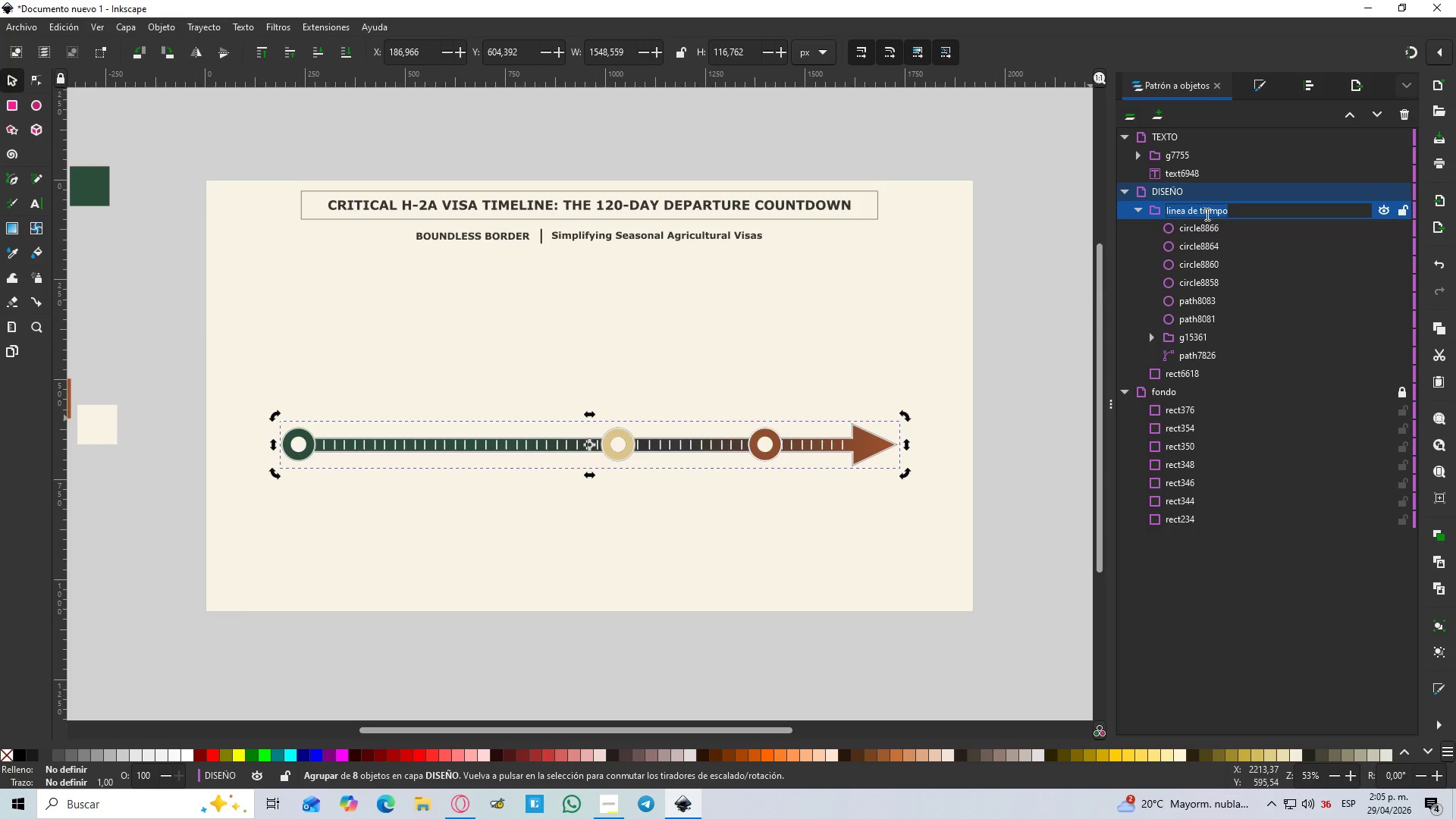 
type(timeline)
 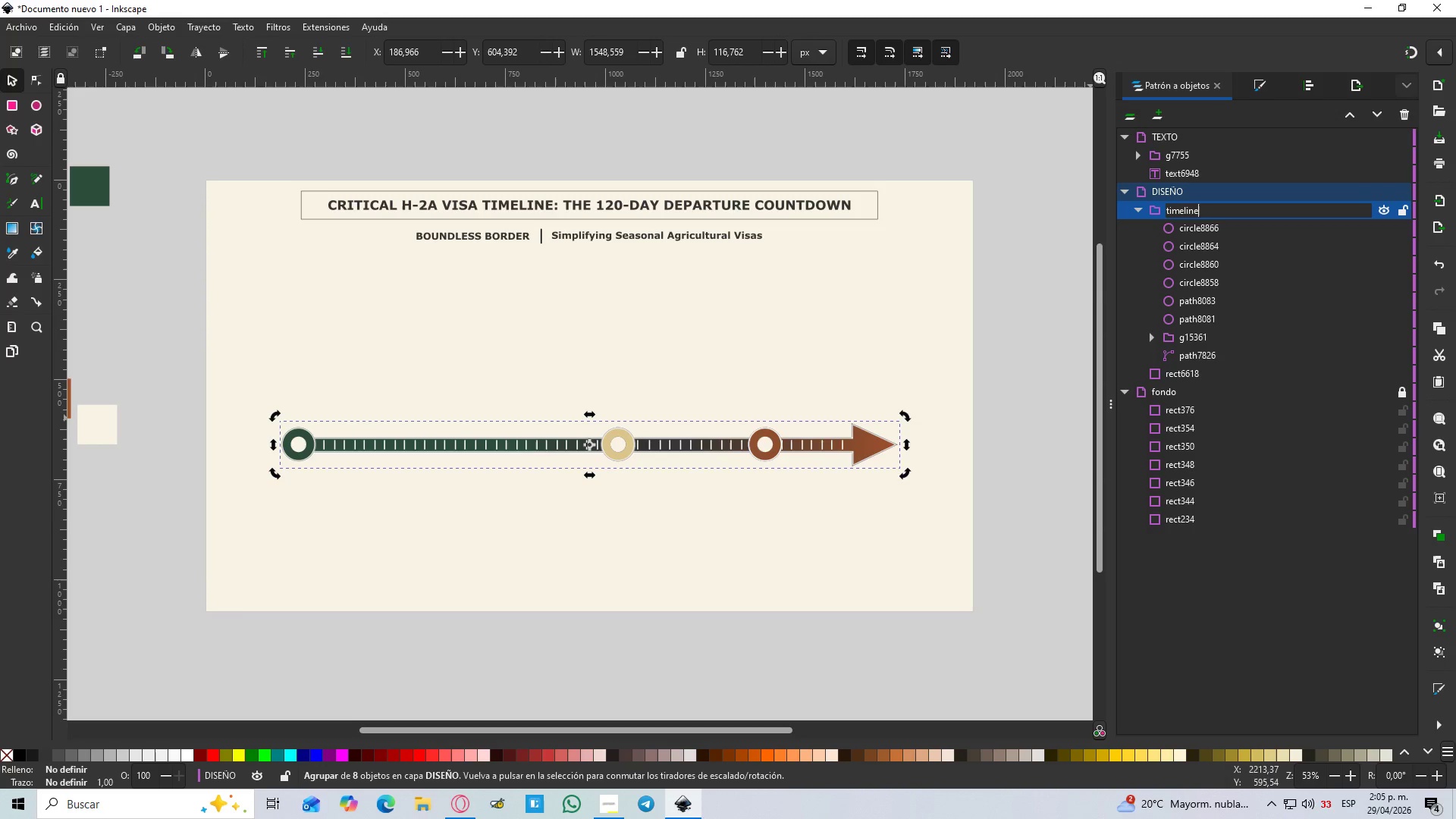 
key(Enter)
 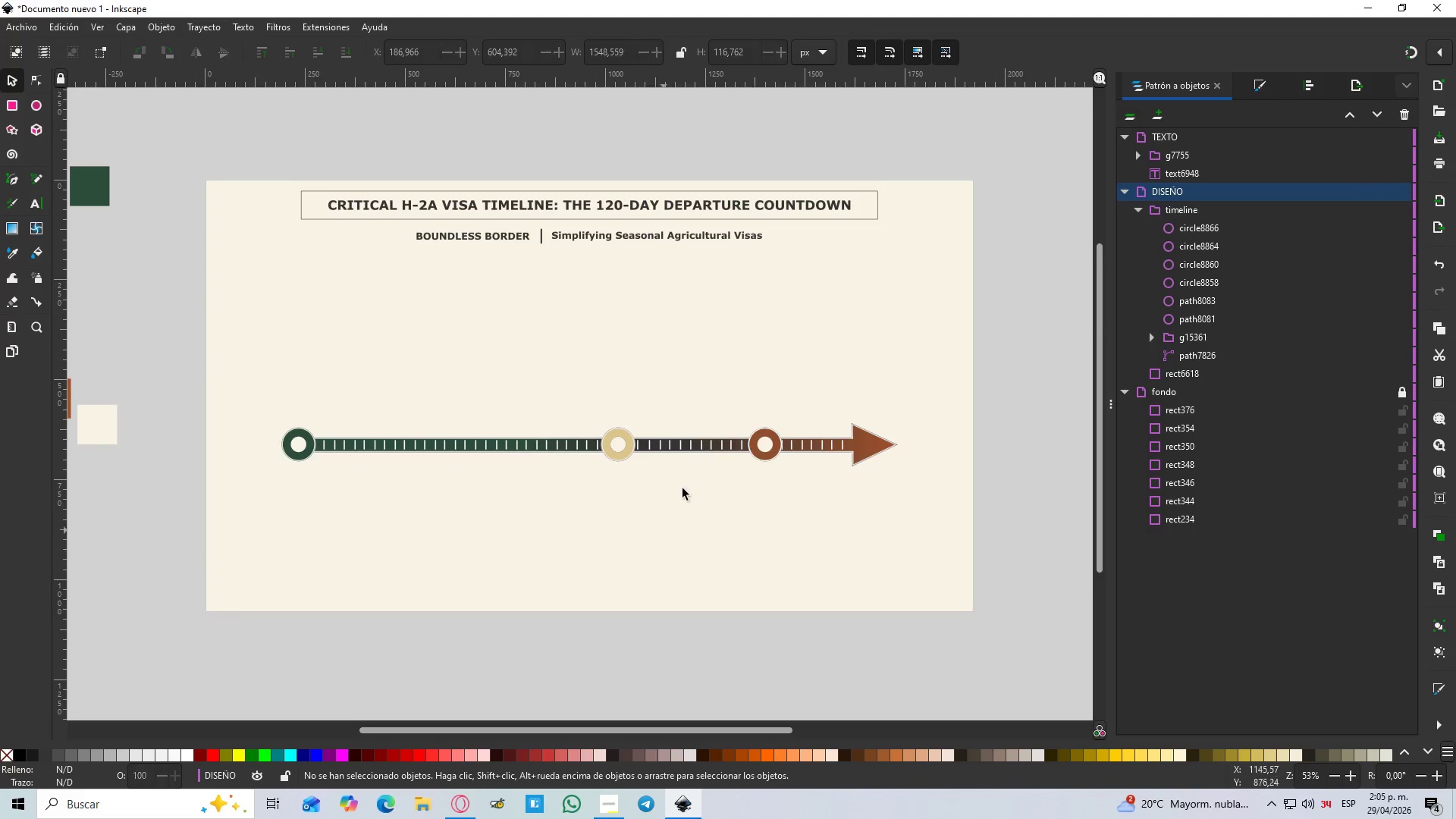 
left_click_drag(start_coordinate=[651, 441], to_coordinate=[664, 544])
 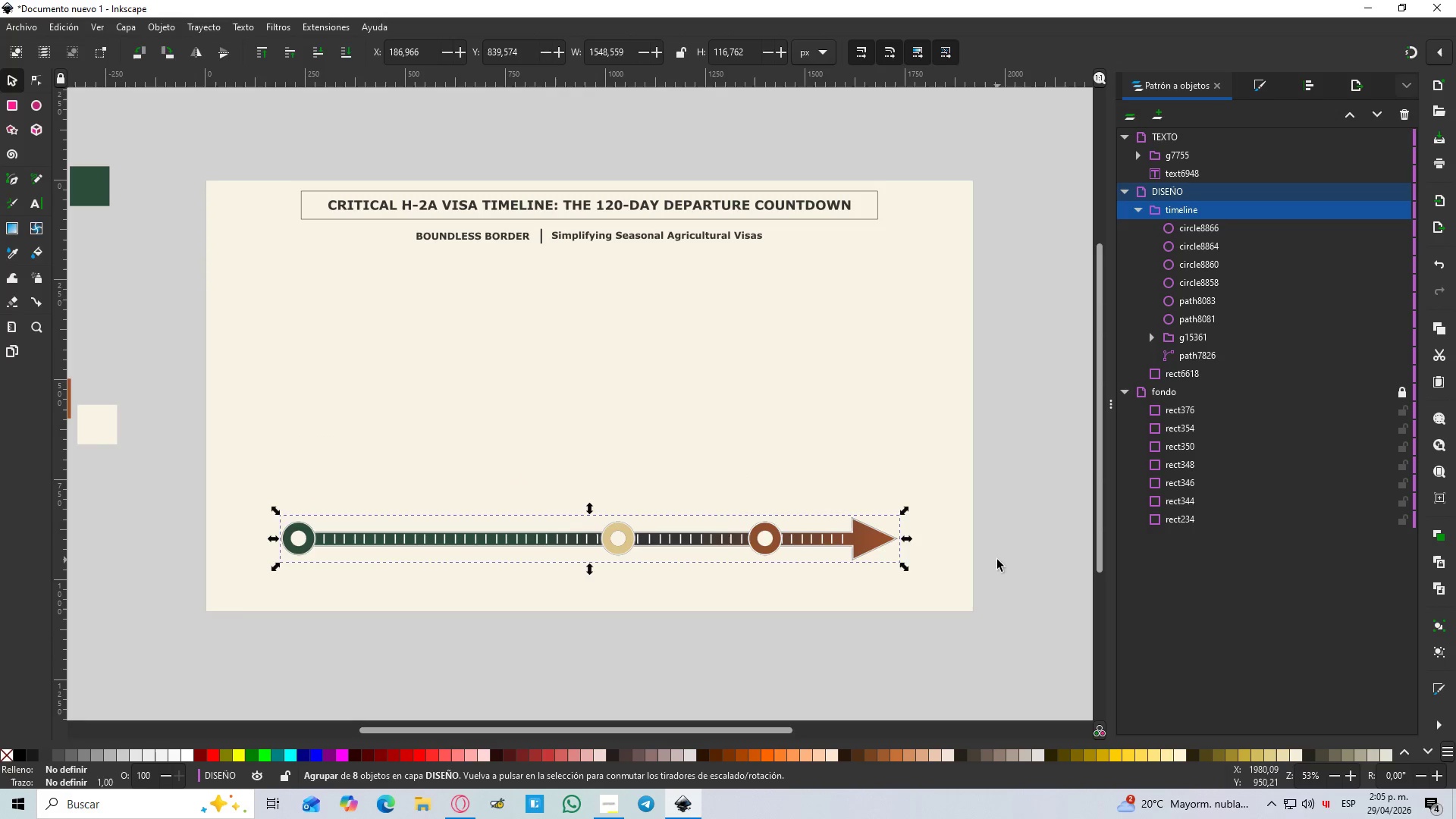 
hold_key(key=ControlLeft, duration=1.44)
 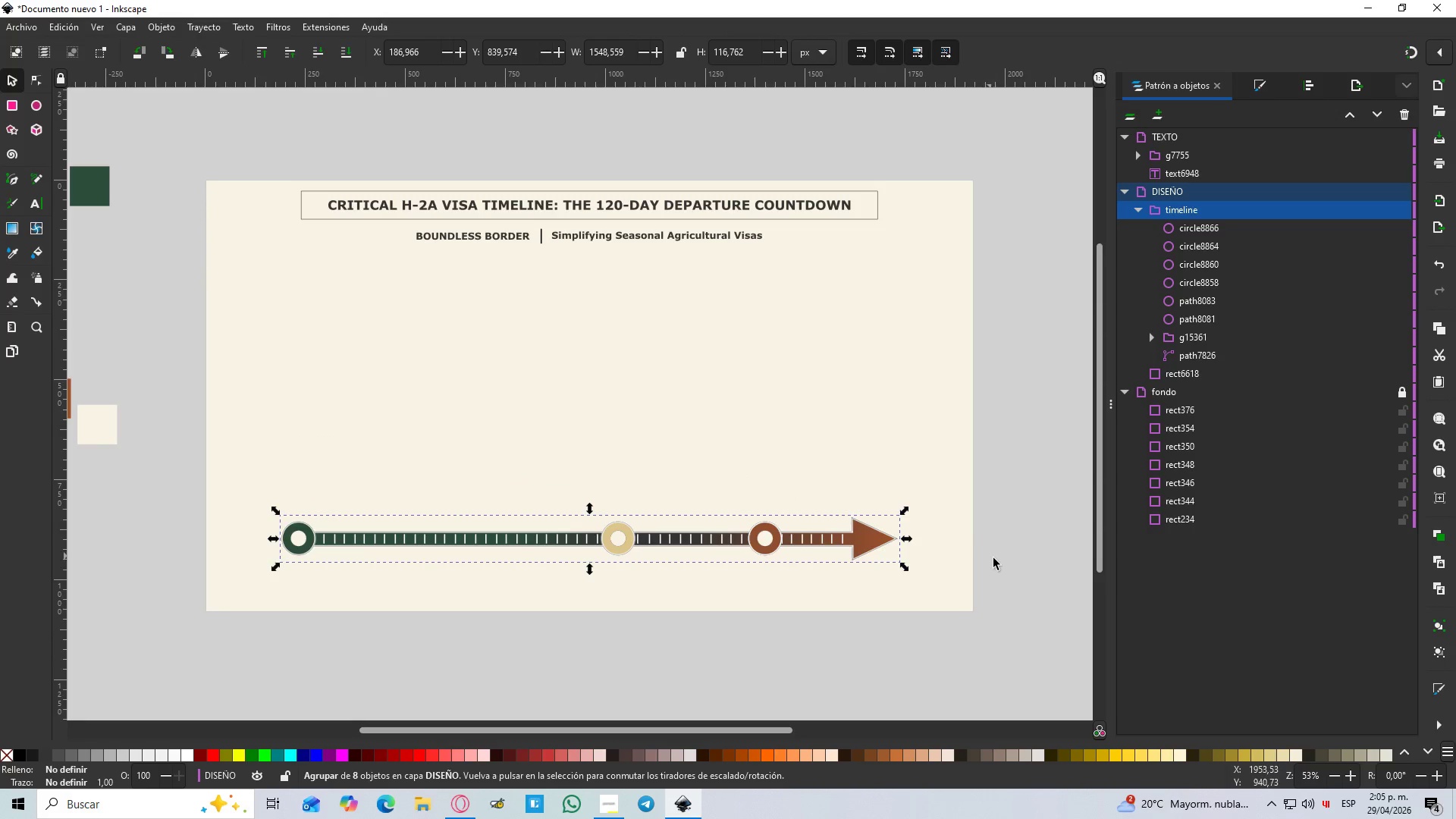 
left_click([997, 560])
 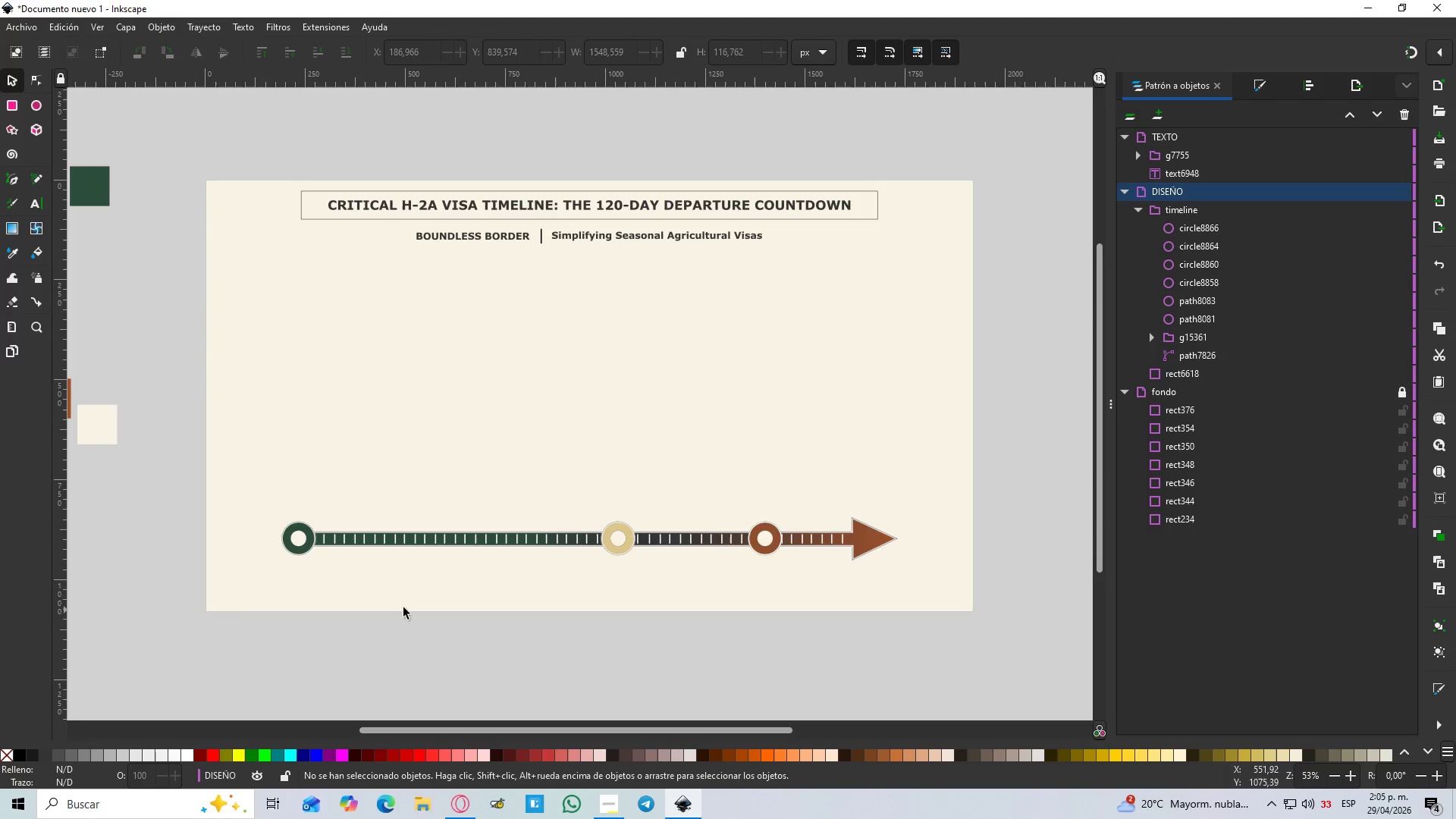 
left_click_drag(start_coordinate=[504, 540], to_coordinate=[516, 479])
 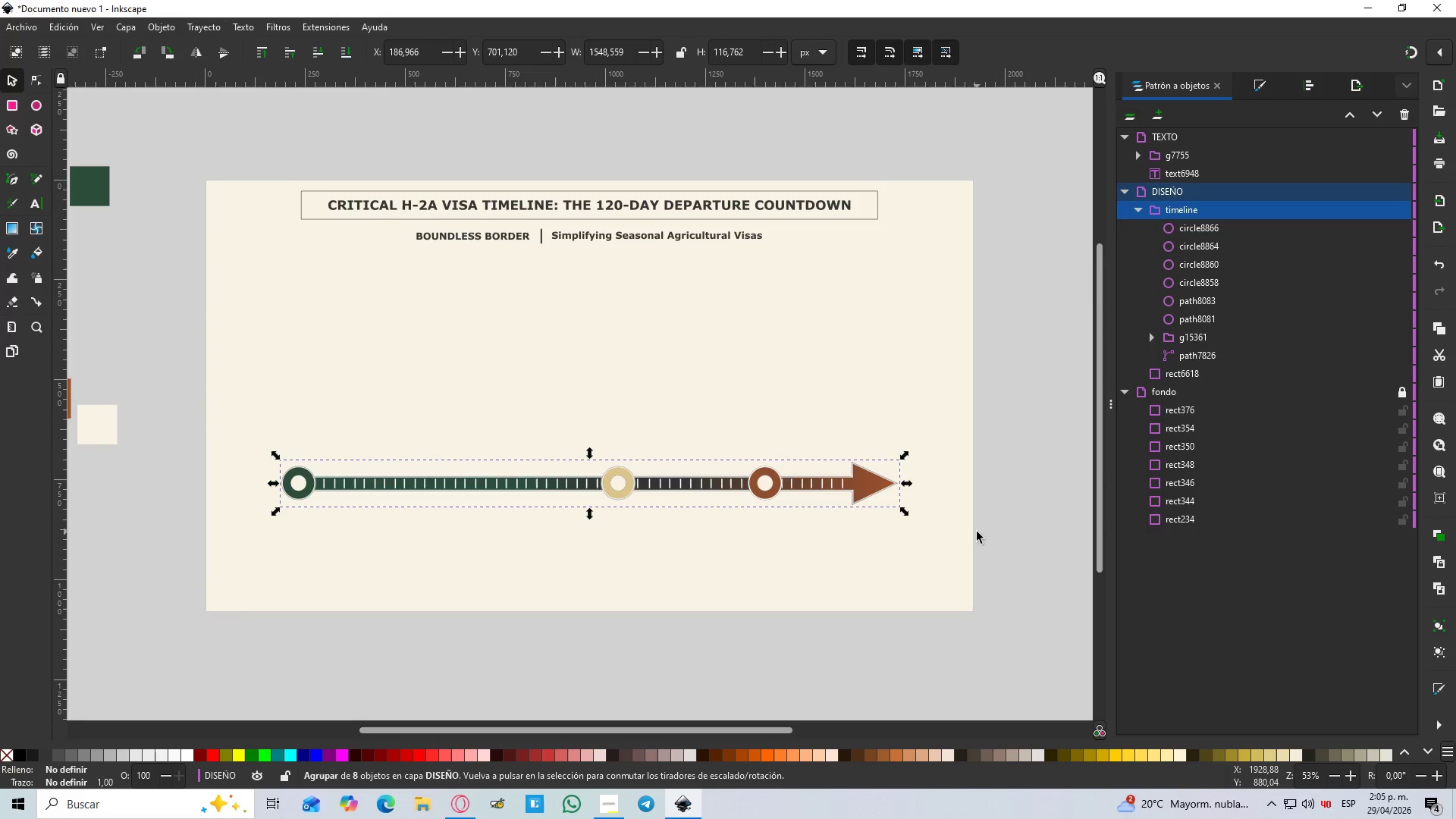 
hold_key(key=ControlLeft, duration=1.28)
 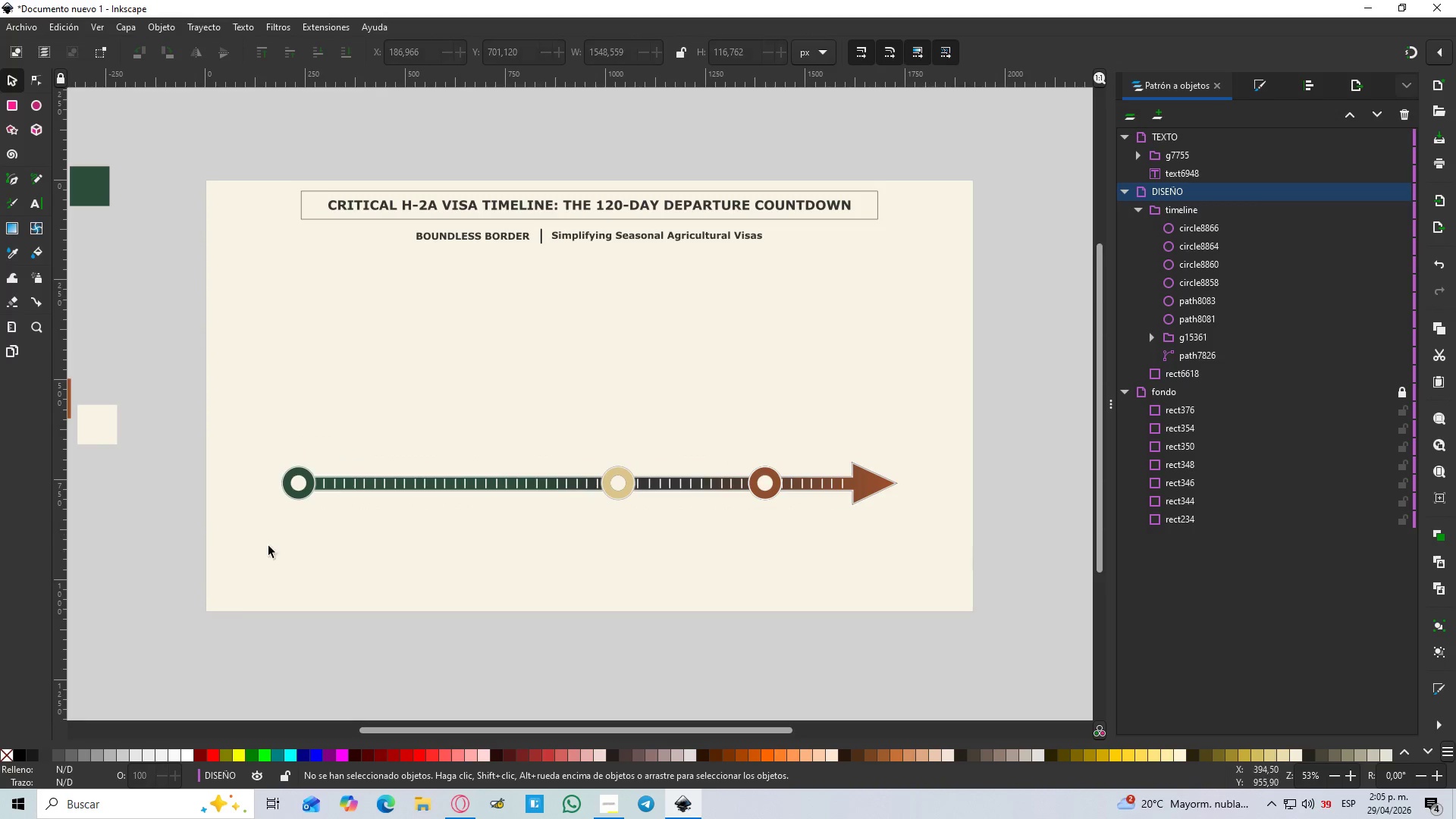 
key(Control+ControlLeft)
 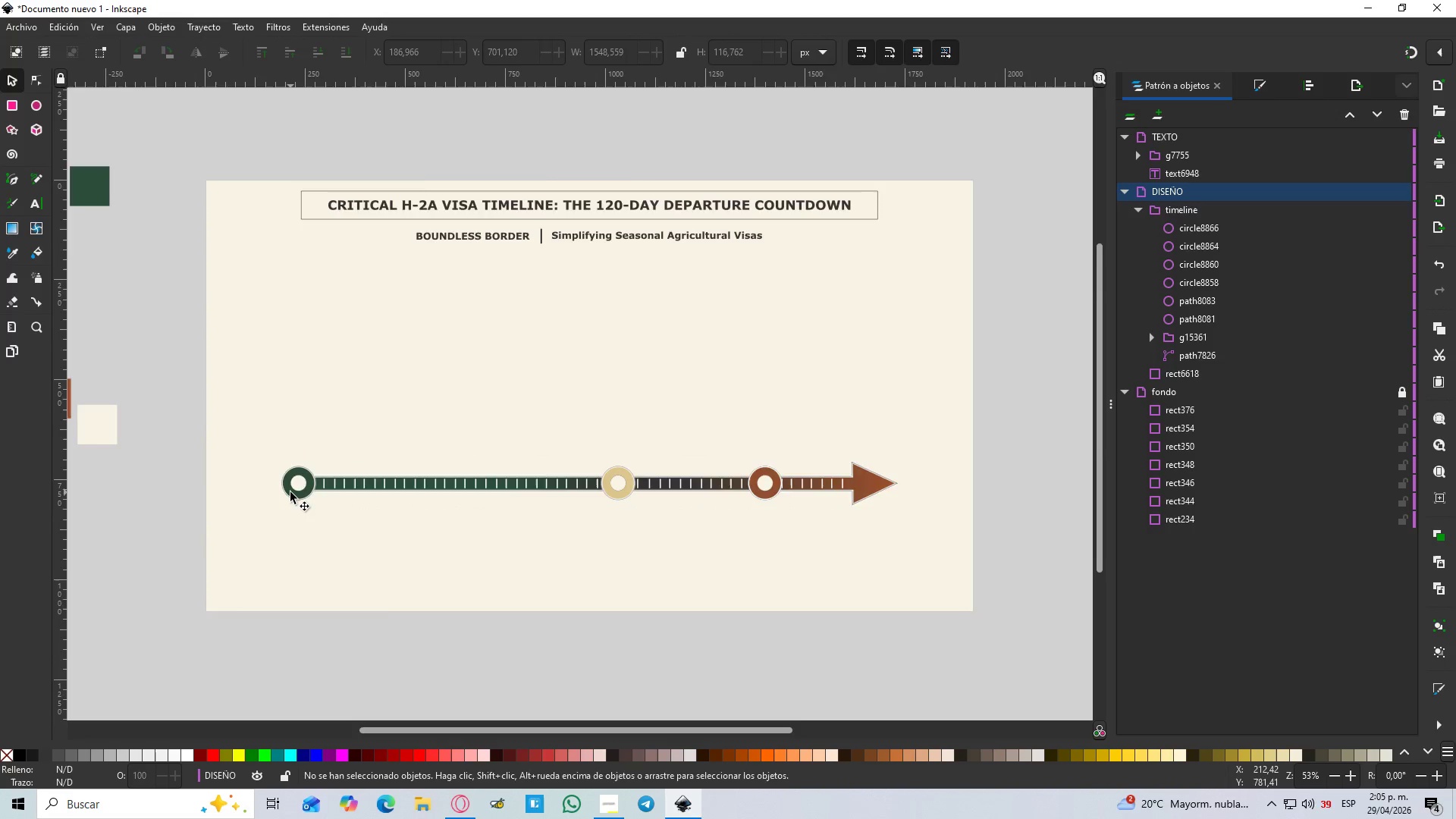 
scroll: coordinate [290, 492], scroll_direction: up, amount: 1.0
 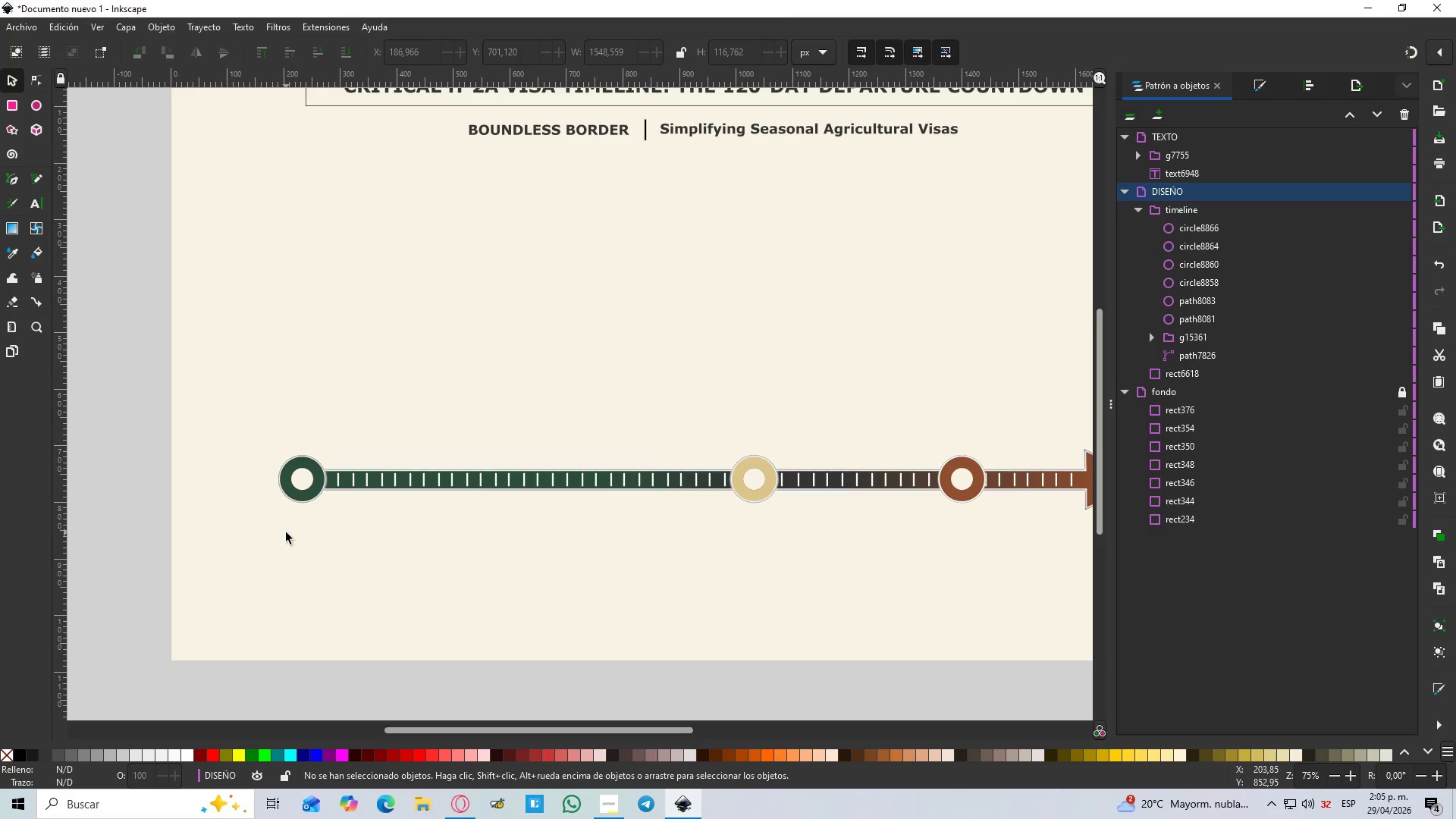 
wait(7.06)
 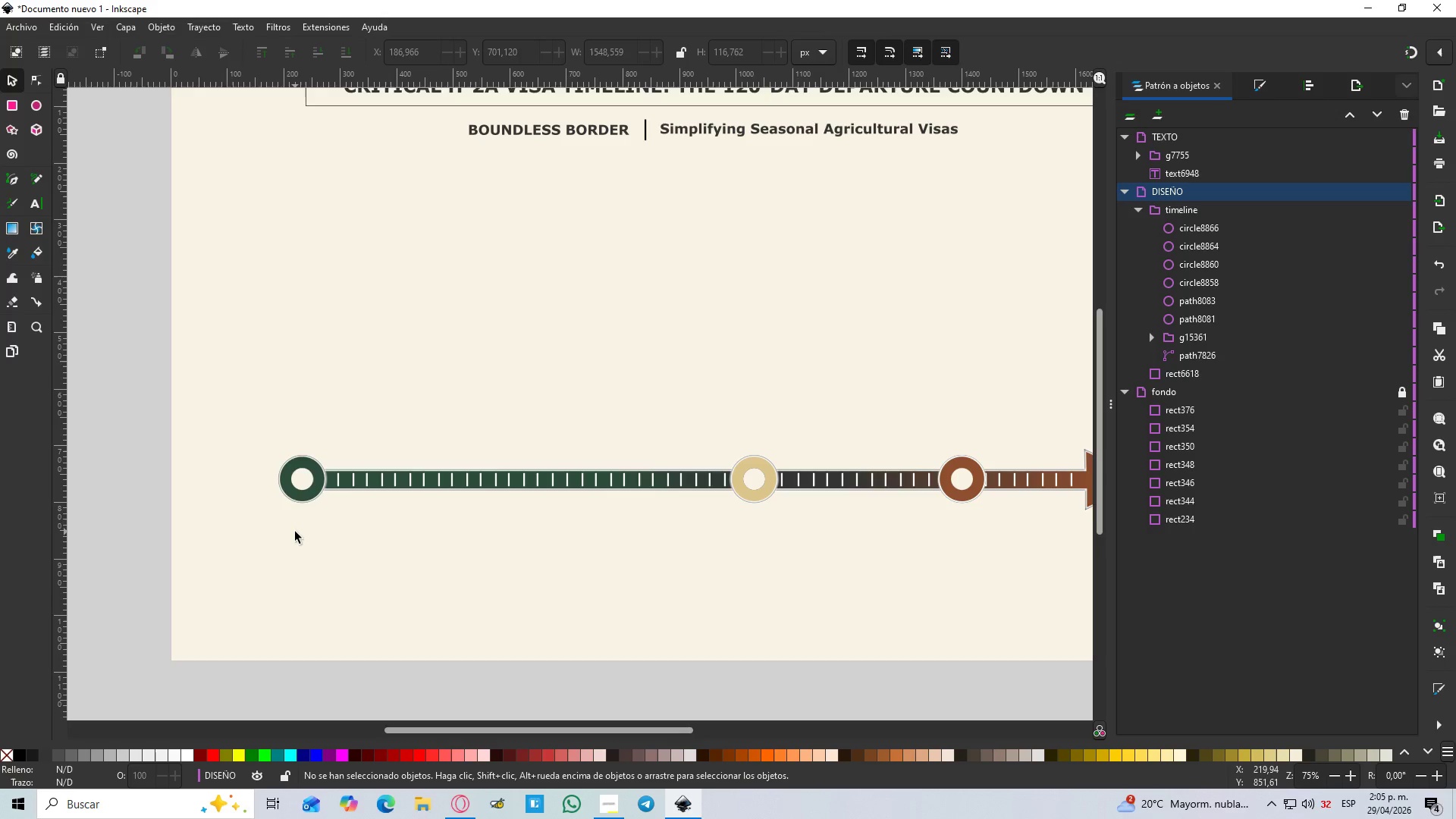 
hold_key(key=ControlLeft, duration=1.5)
 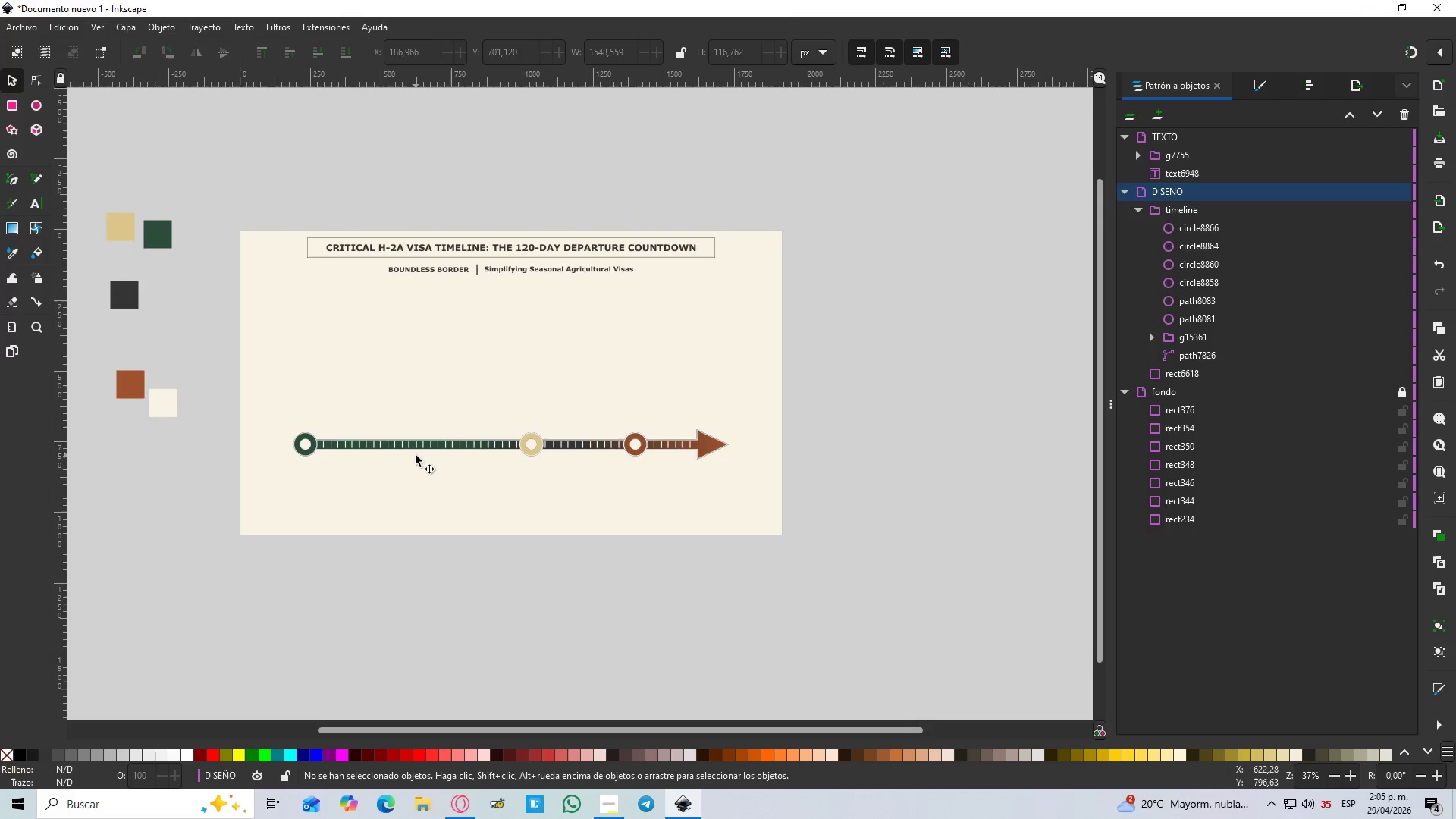 
hold_key(key=ControlLeft, duration=4.95)
 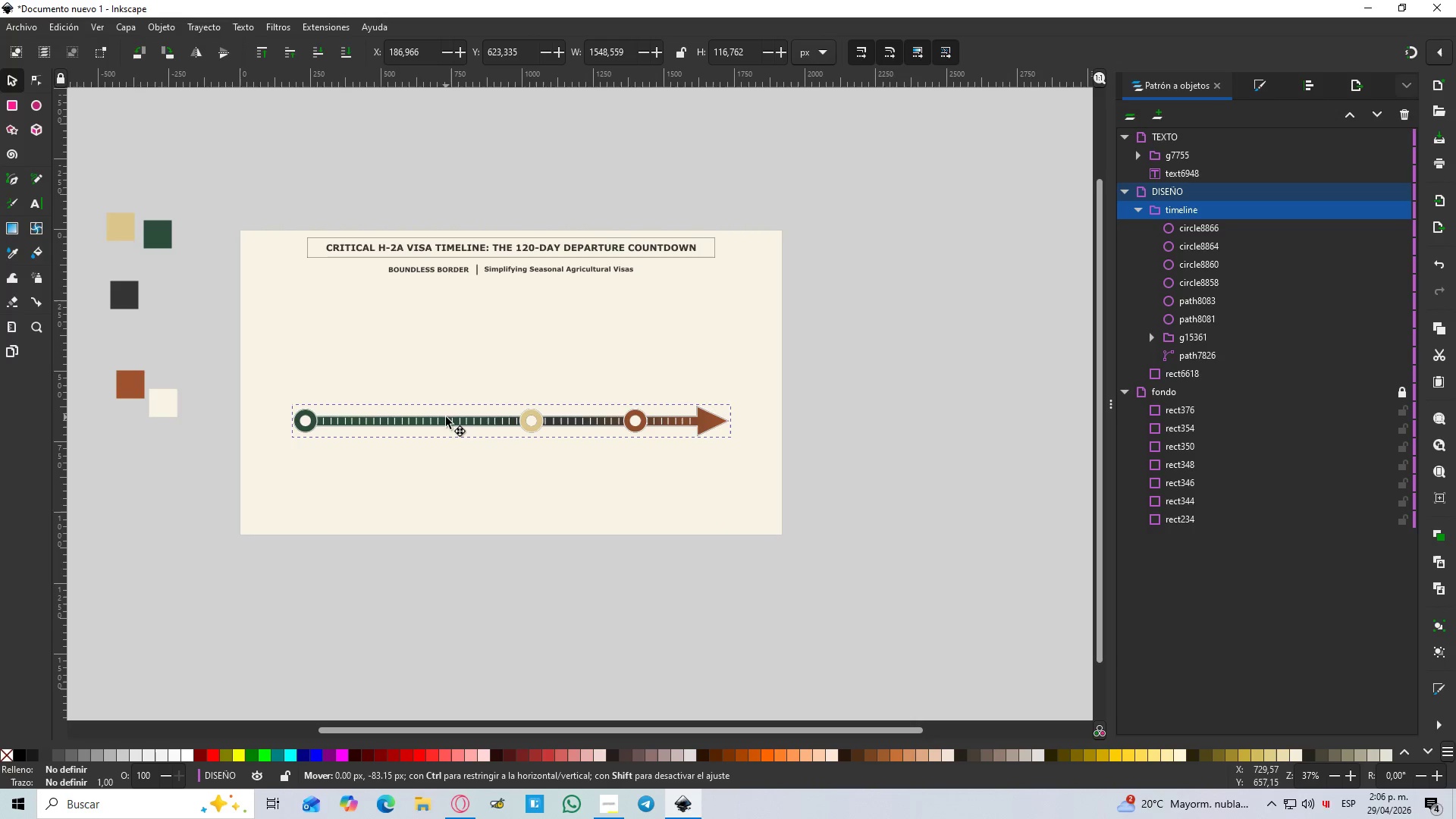 
scroll: coordinate [309, 409], scroll_direction: down, amount: 2.0
 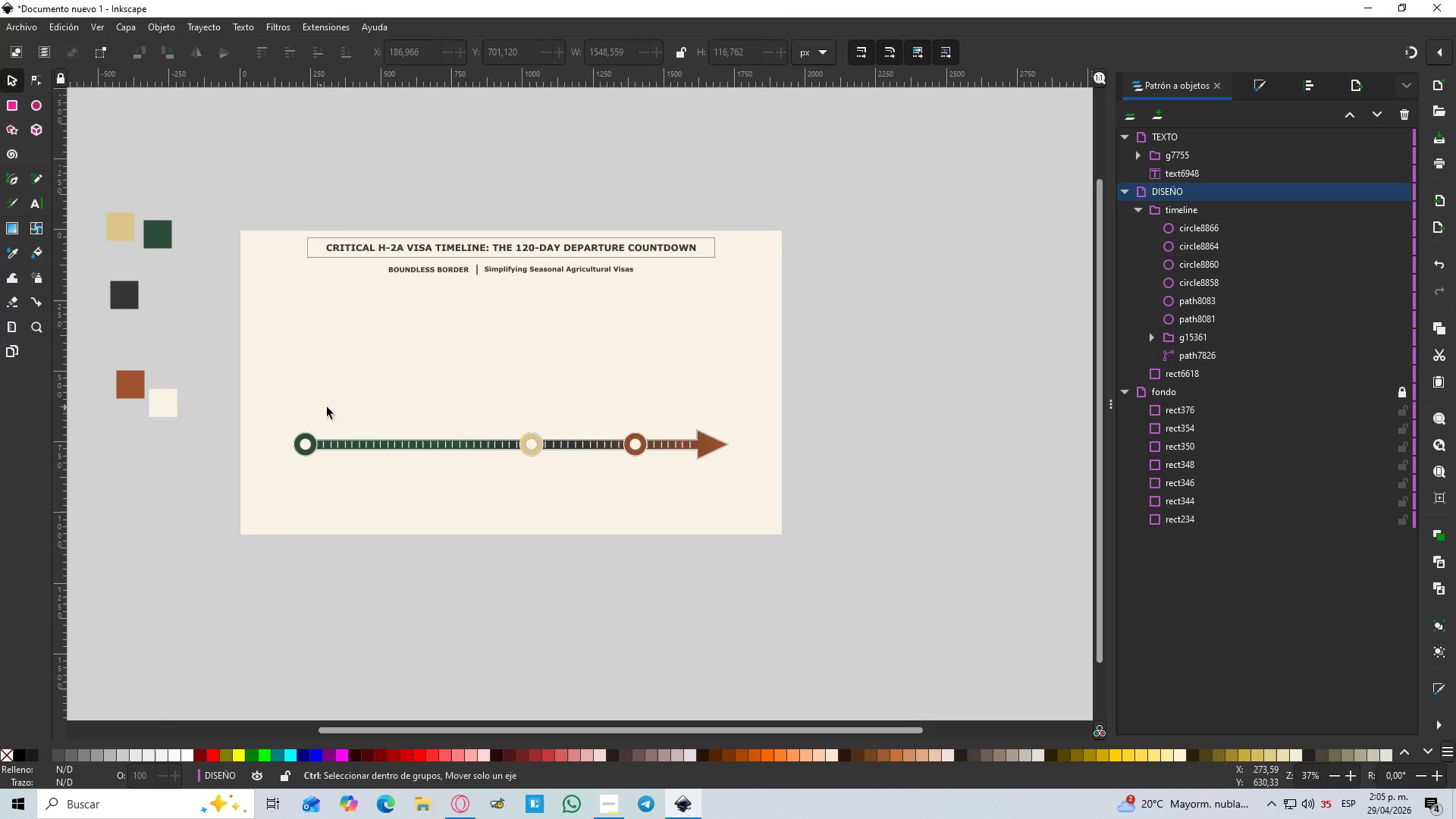 
left_click_drag(start_coordinate=[435, 445], to_coordinate=[446, 422])
 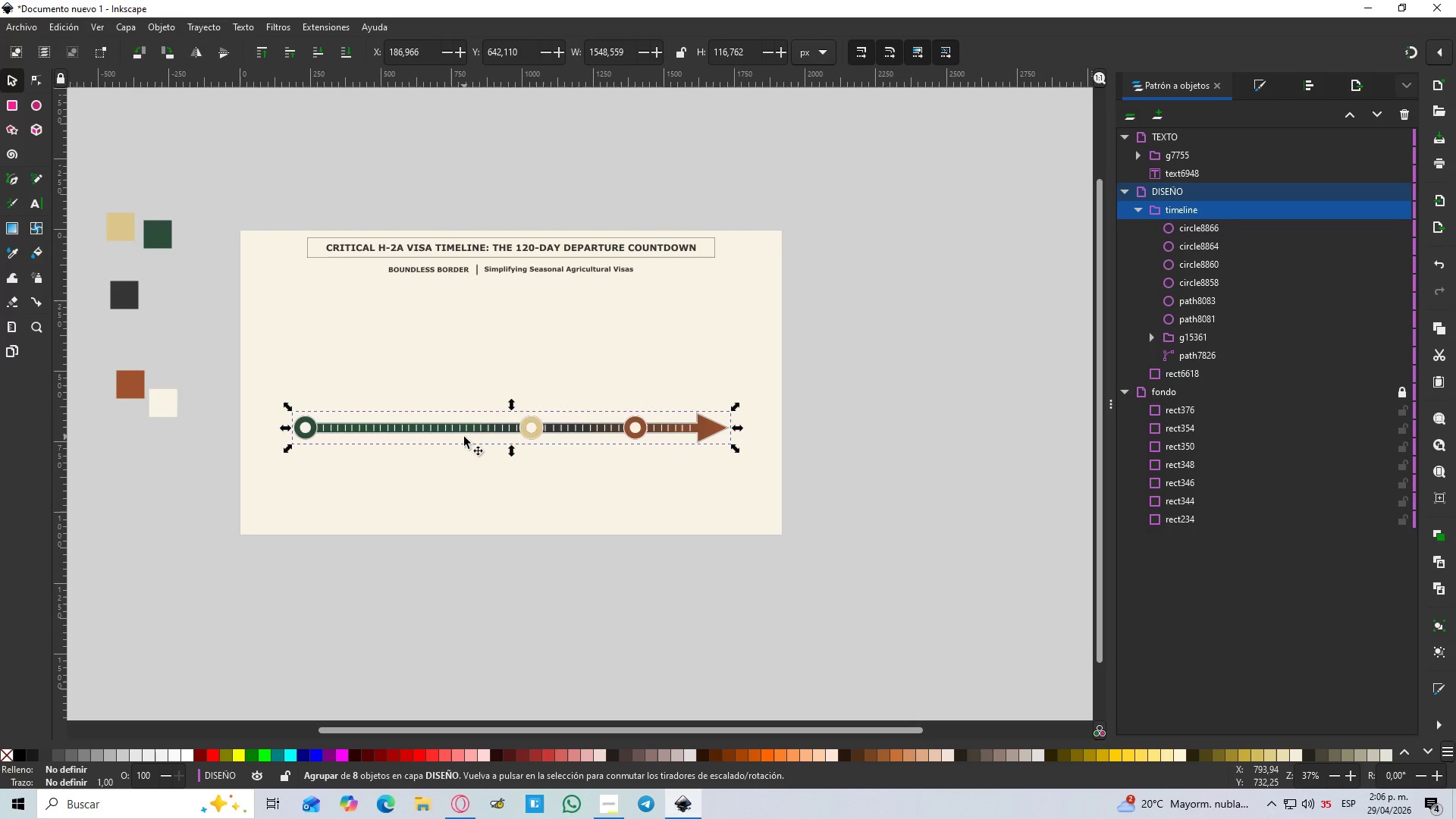 
hold_key(key=ControlLeft, duration=1.5)
 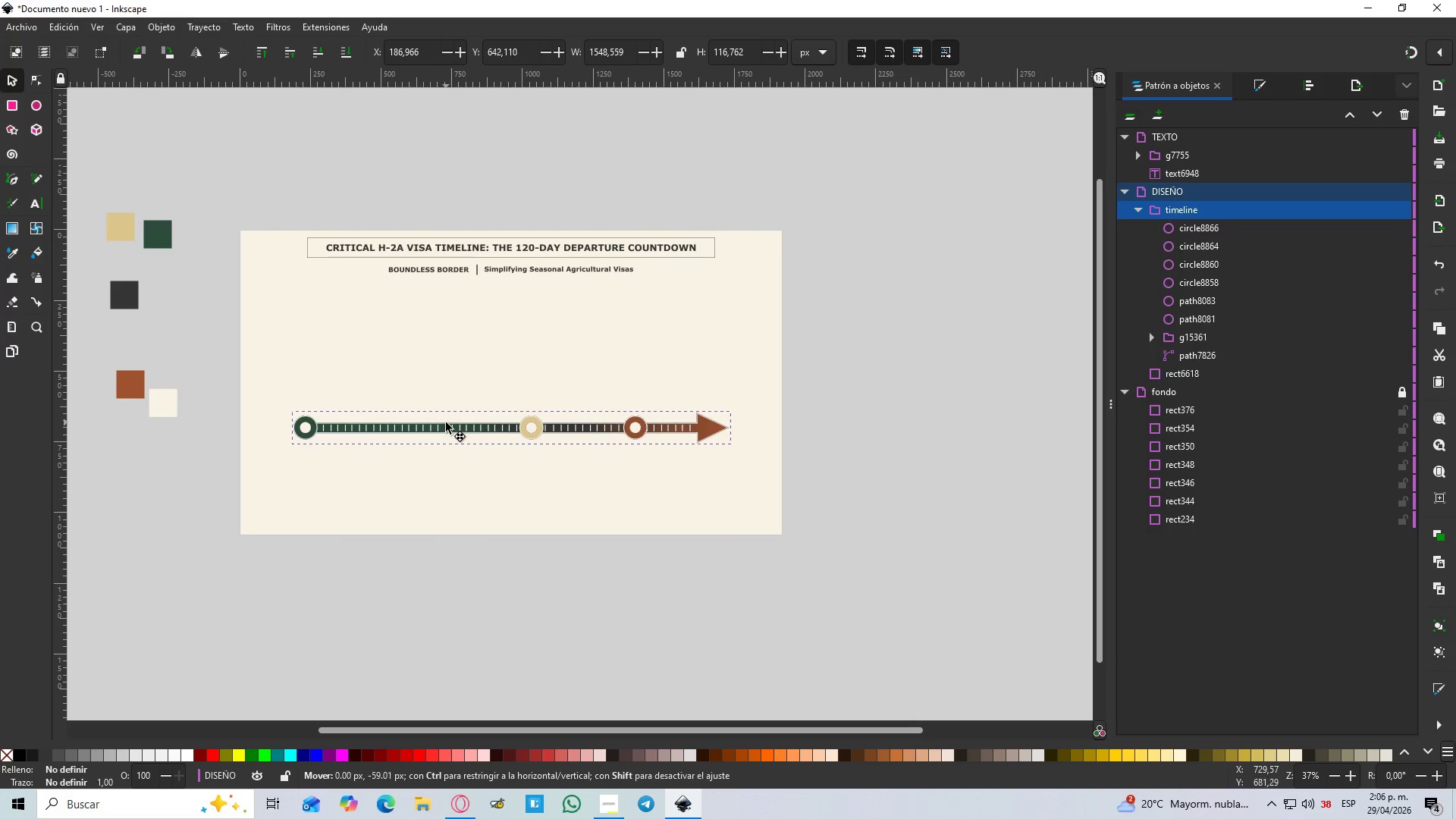 
hold_key(key=ControlLeft, duration=1.5)
 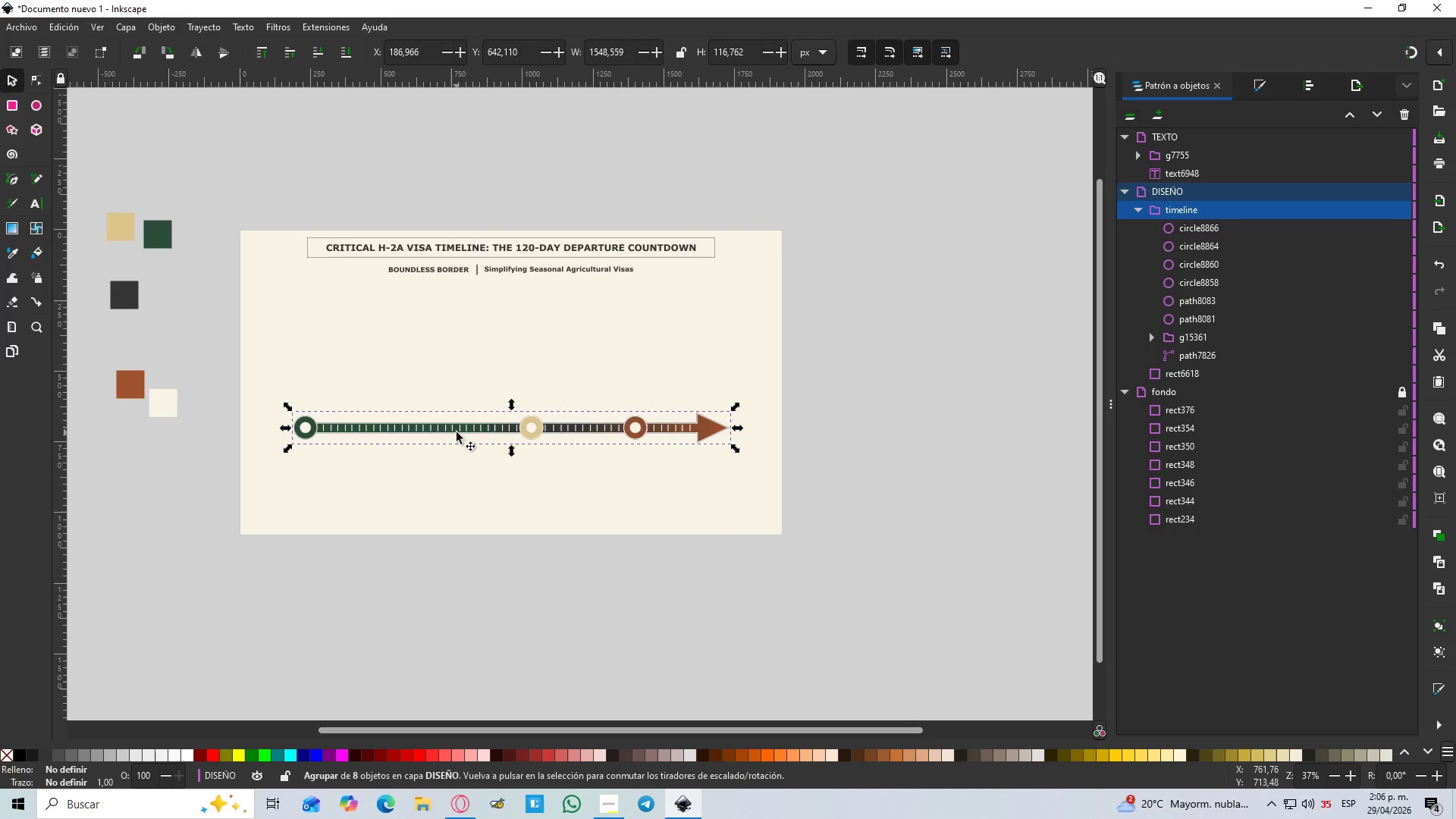 
hold_key(key=ControlLeft, duration=0.5)
 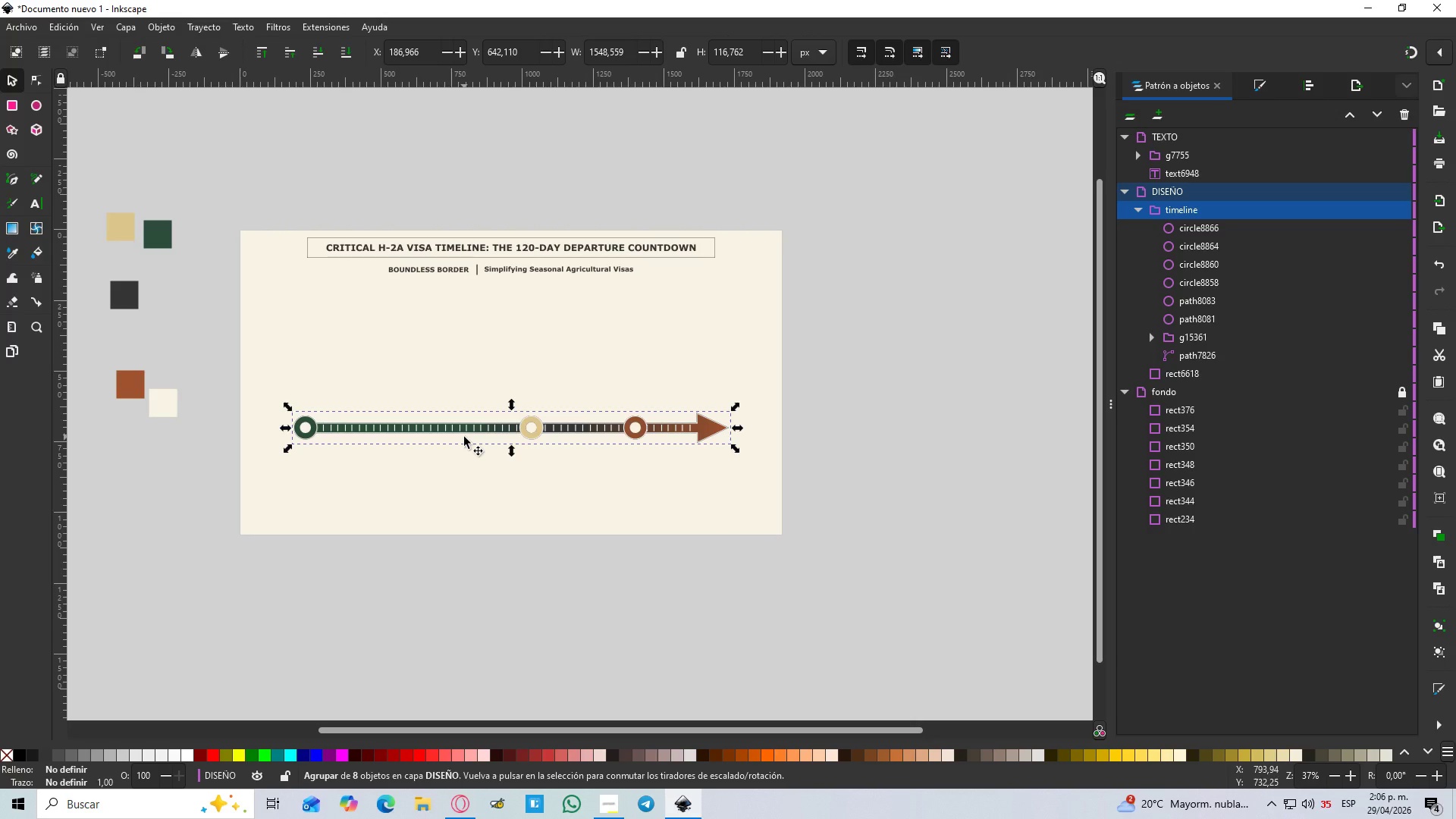 
hold_key(key=ControlLeft, duration=0.77)
scroll: coordinate [464, 437], scroll_direction: down, amount: 2.0
 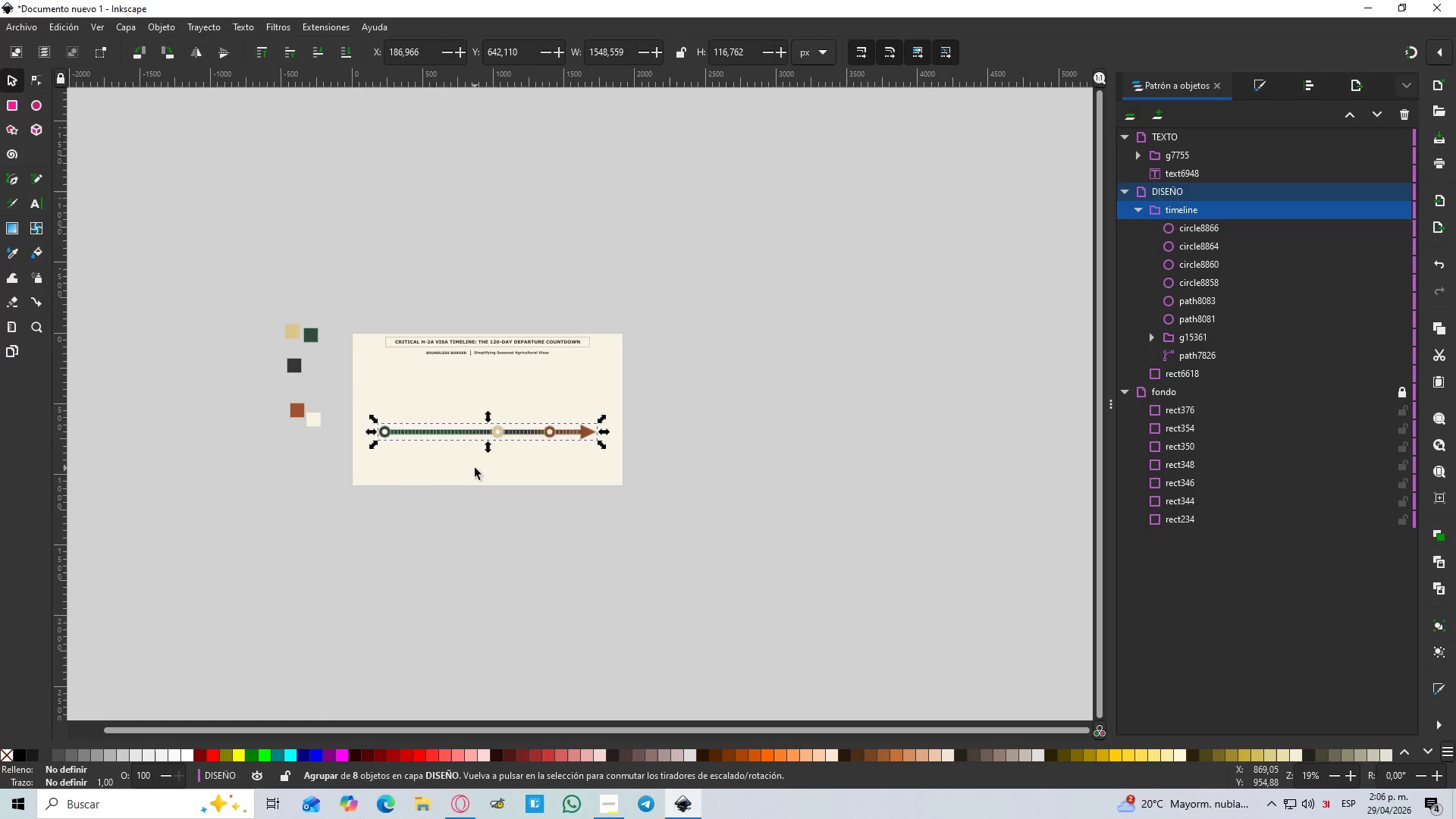 
wait(5.01)
 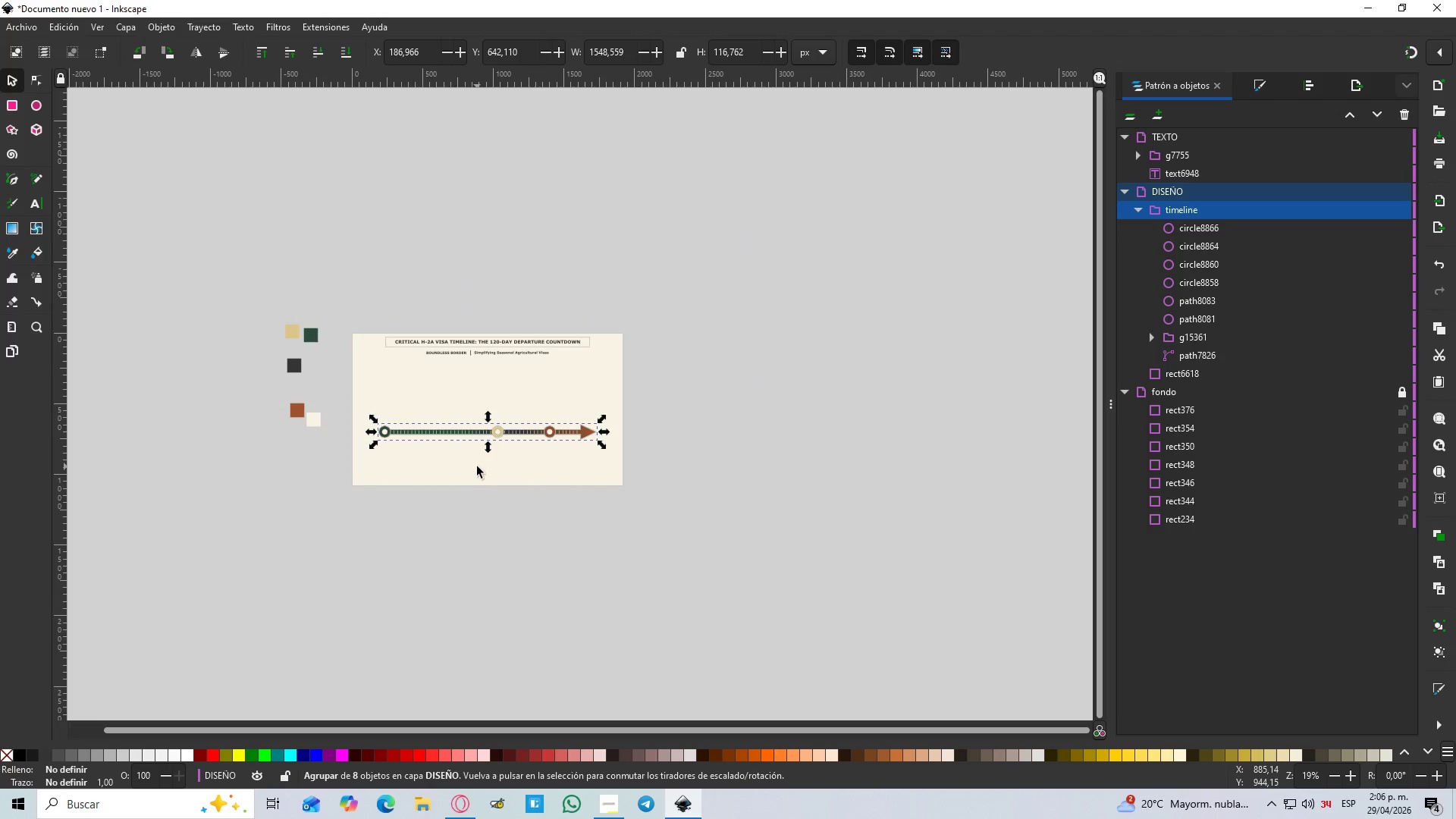 
left_click([656, 502])
 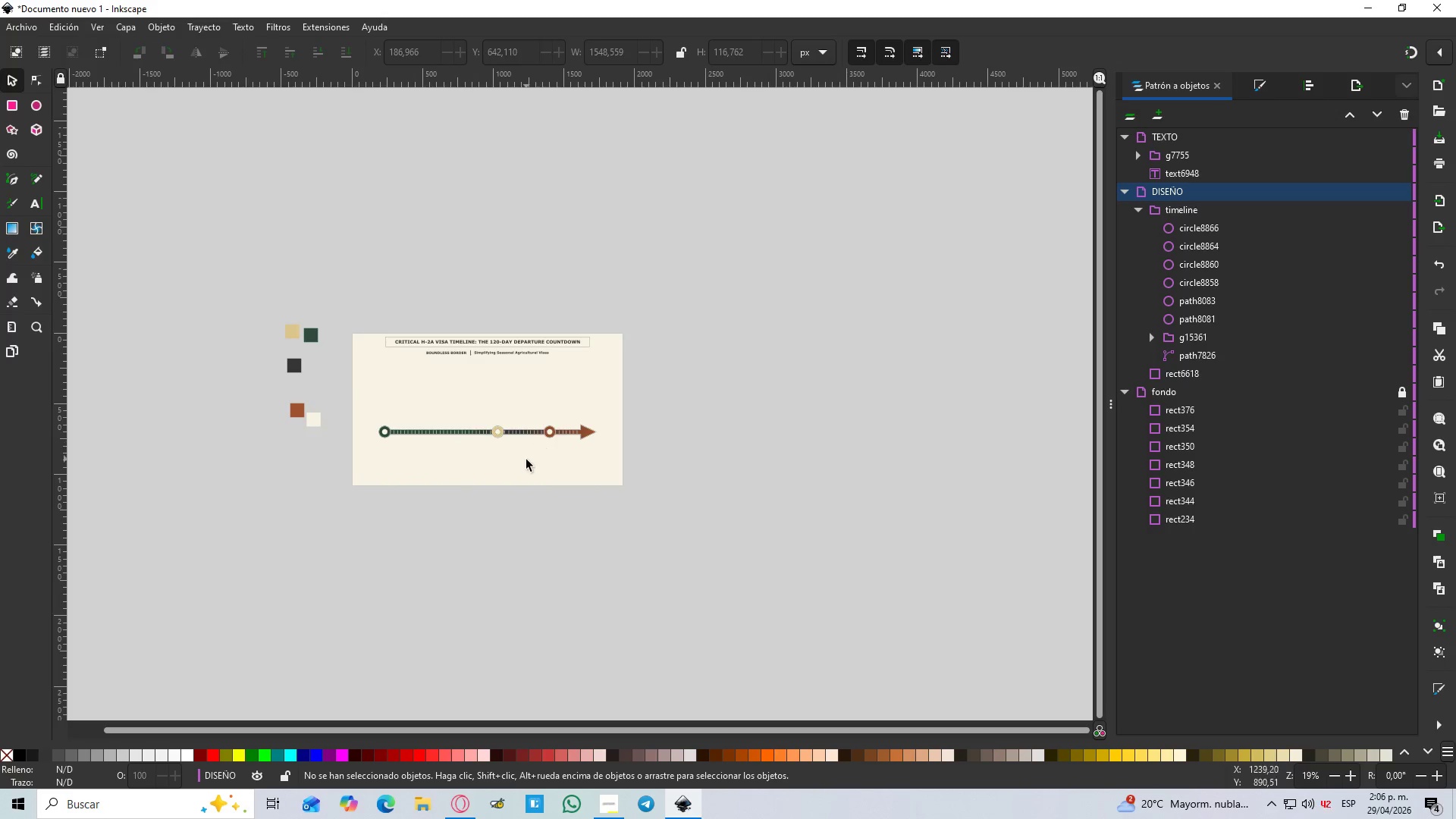 
left_click([526, 460])
 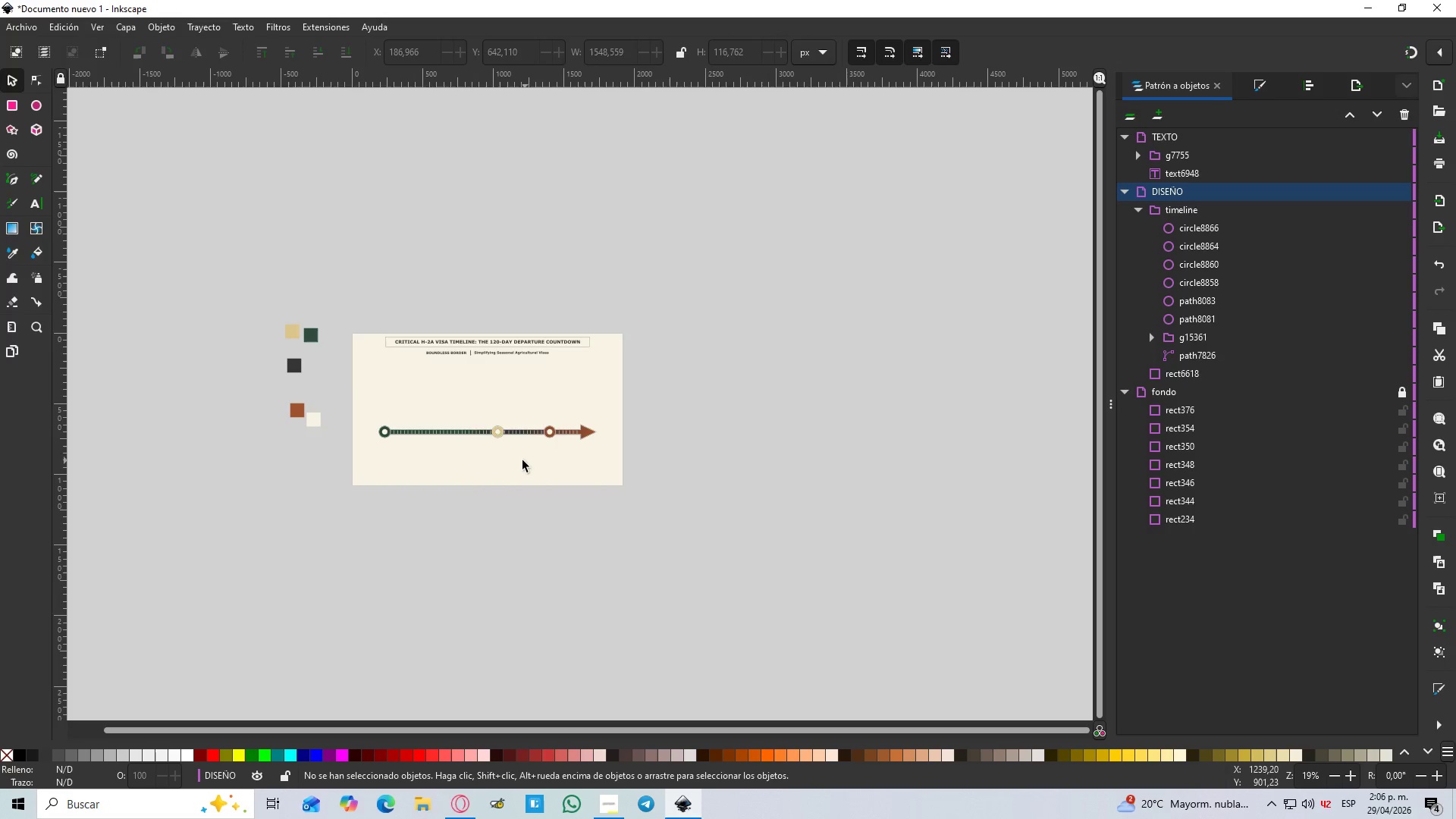 
hold_key(key=ControlLeft, duration=0.39)
 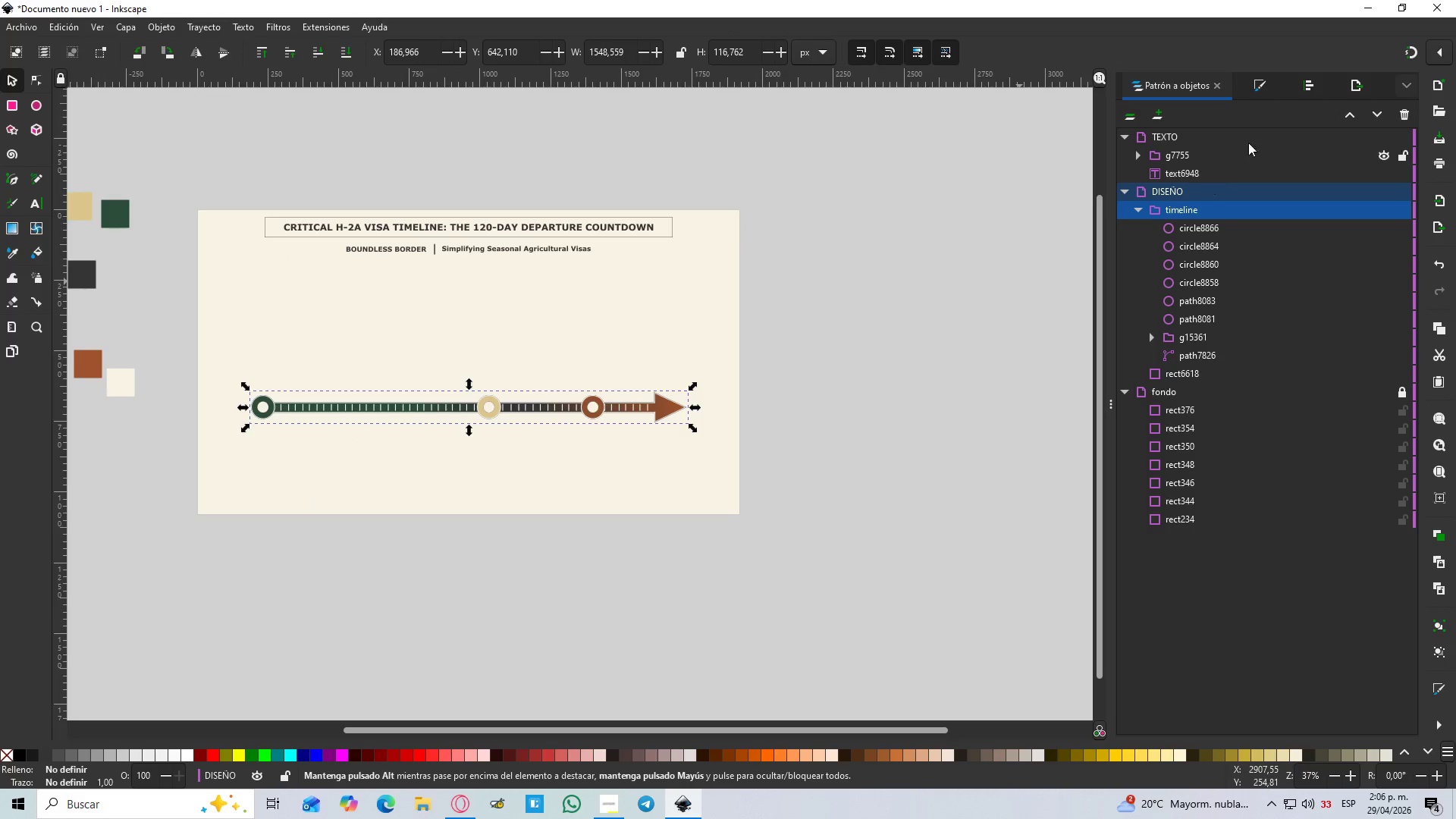 
left_click([504, 405])
 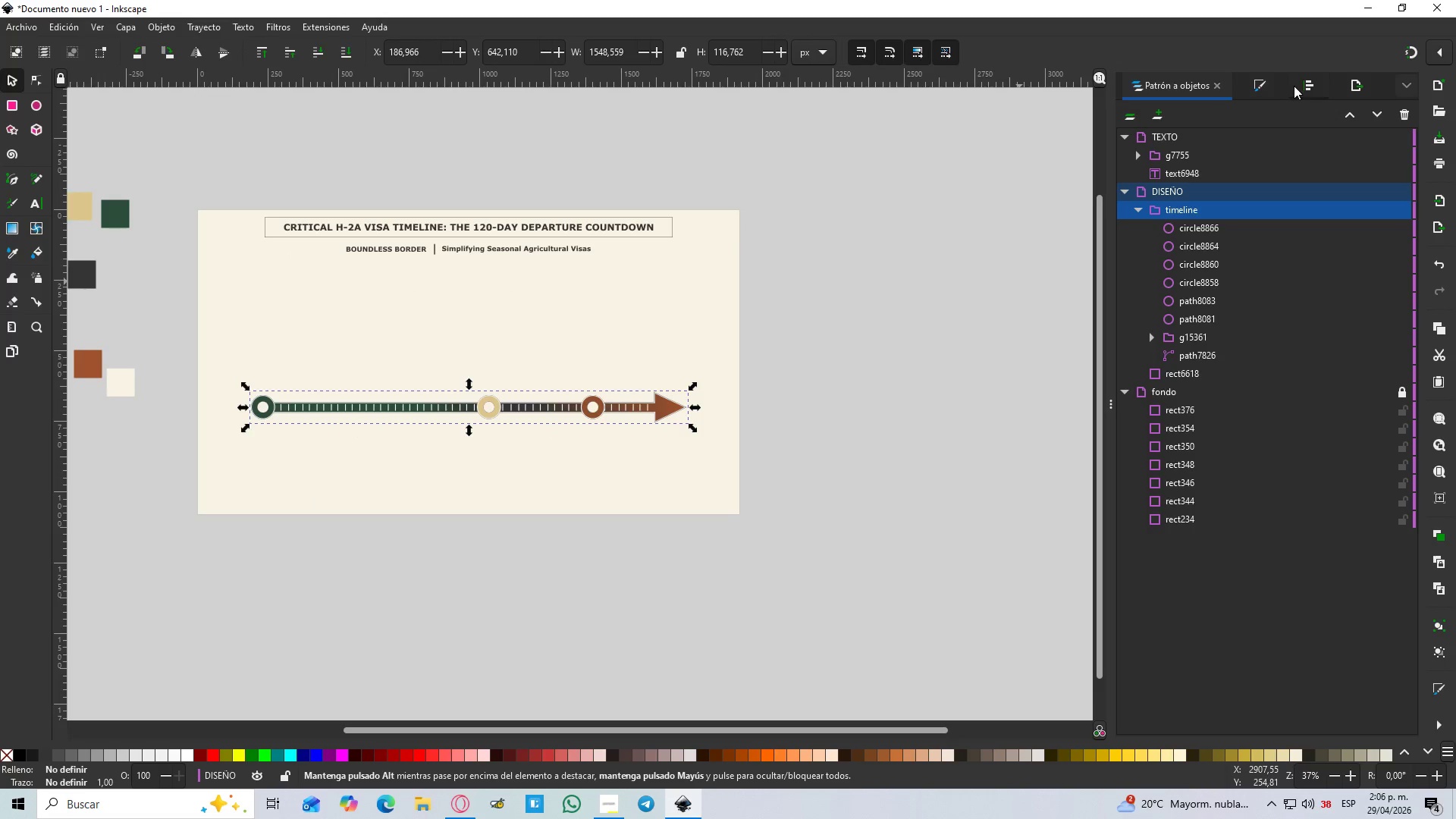 
scroll: coordinate [506, 457], scroll_direction: up, amount: 2.0
 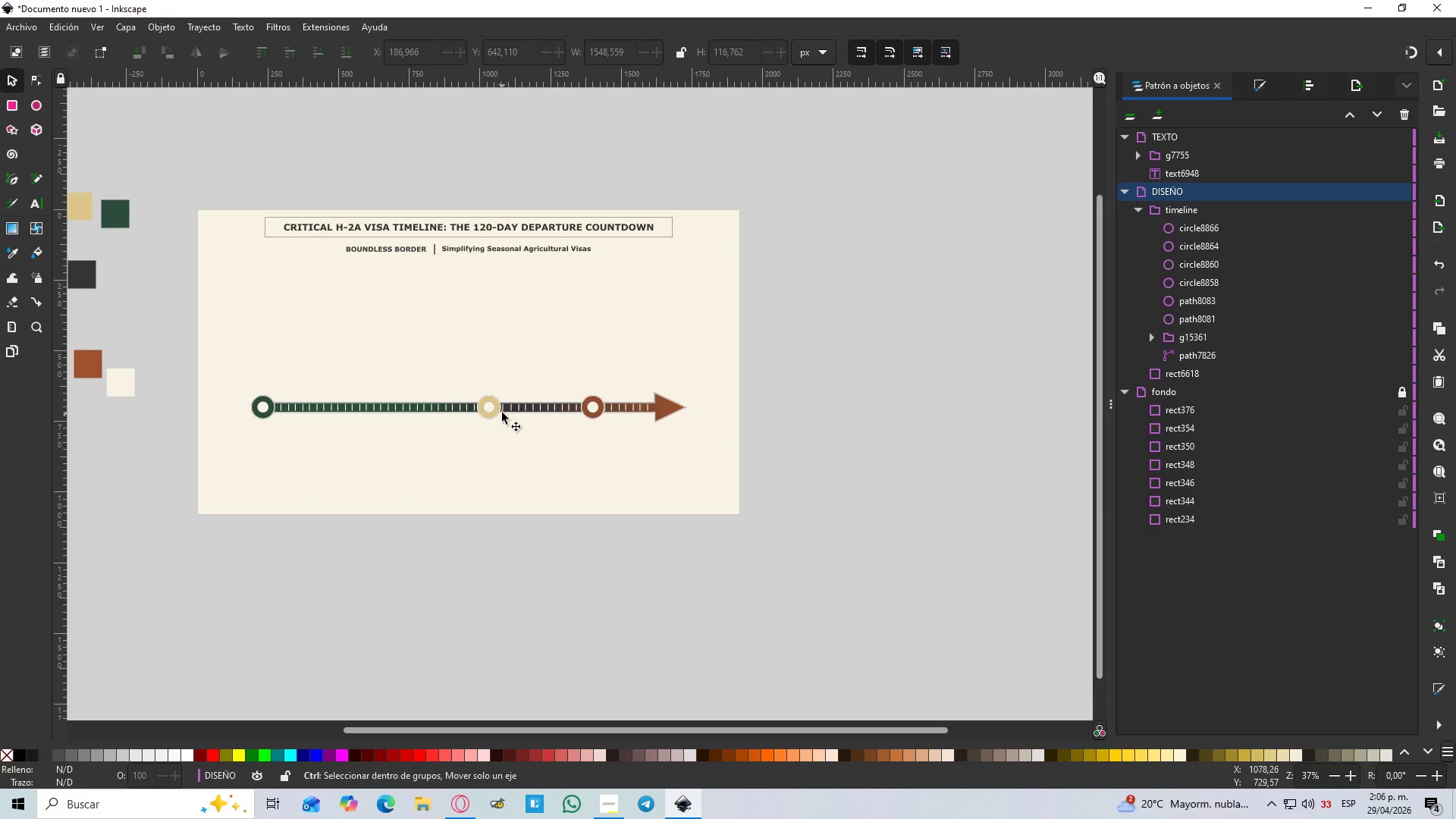 
left_click([1260, 87])
 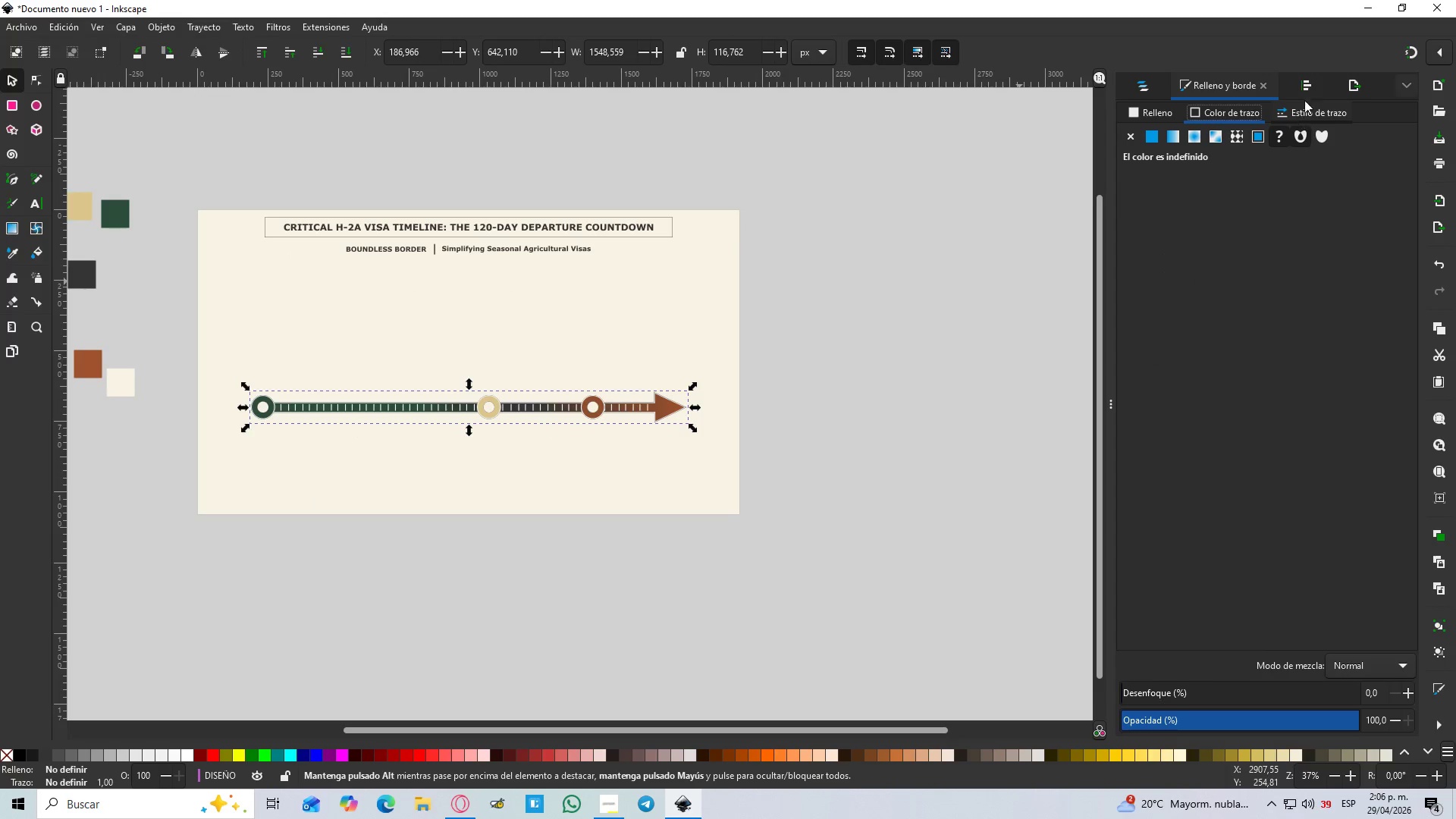 
left_click_drag(start_coordinate=[1324, 74], to_coordinate=[1324, 78])
 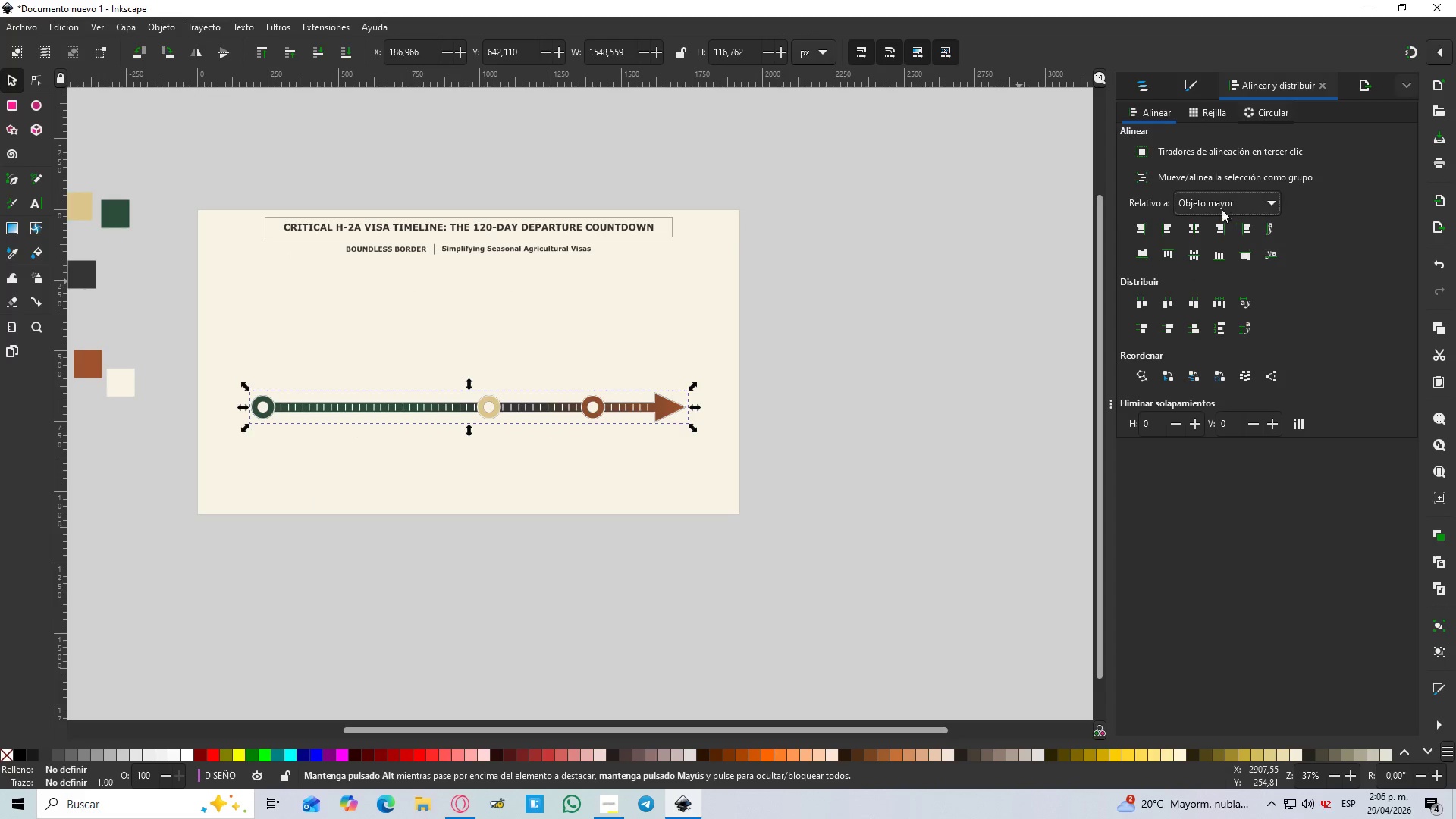 
left_click([1219, 206])
 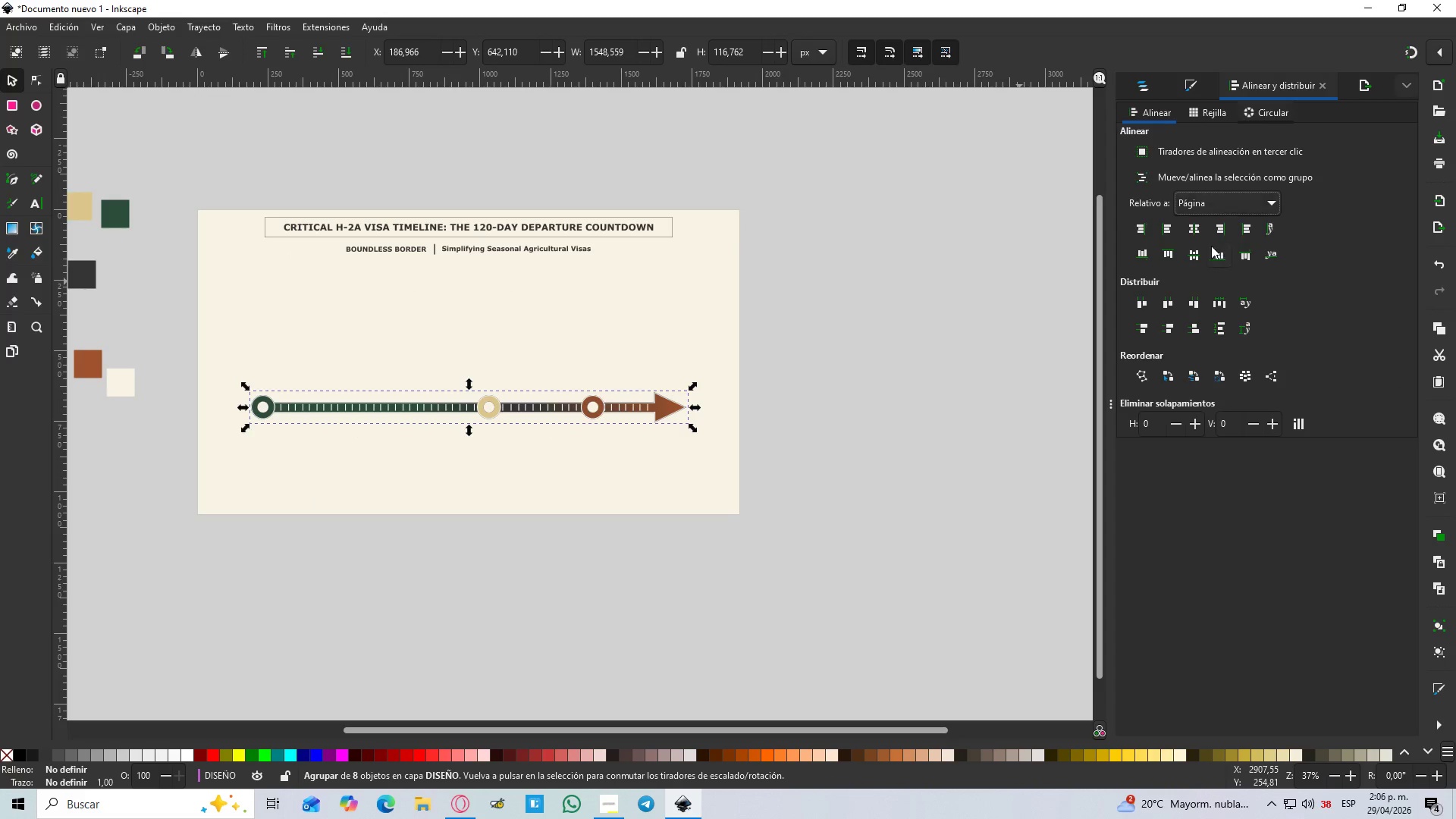 
left_click([1195, 231])
 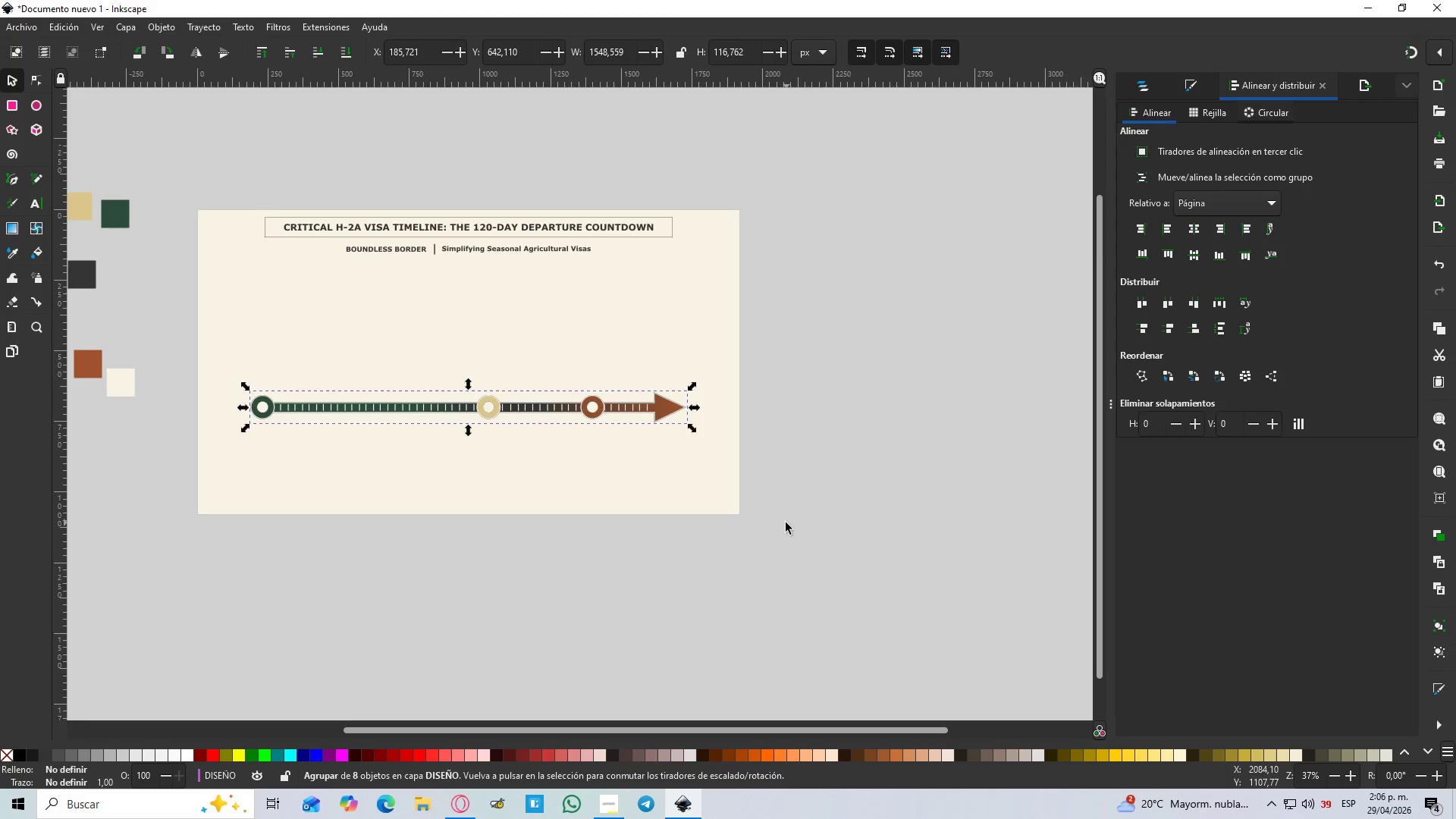 
hold_key(key=ControlLeft, duration=0.42)
 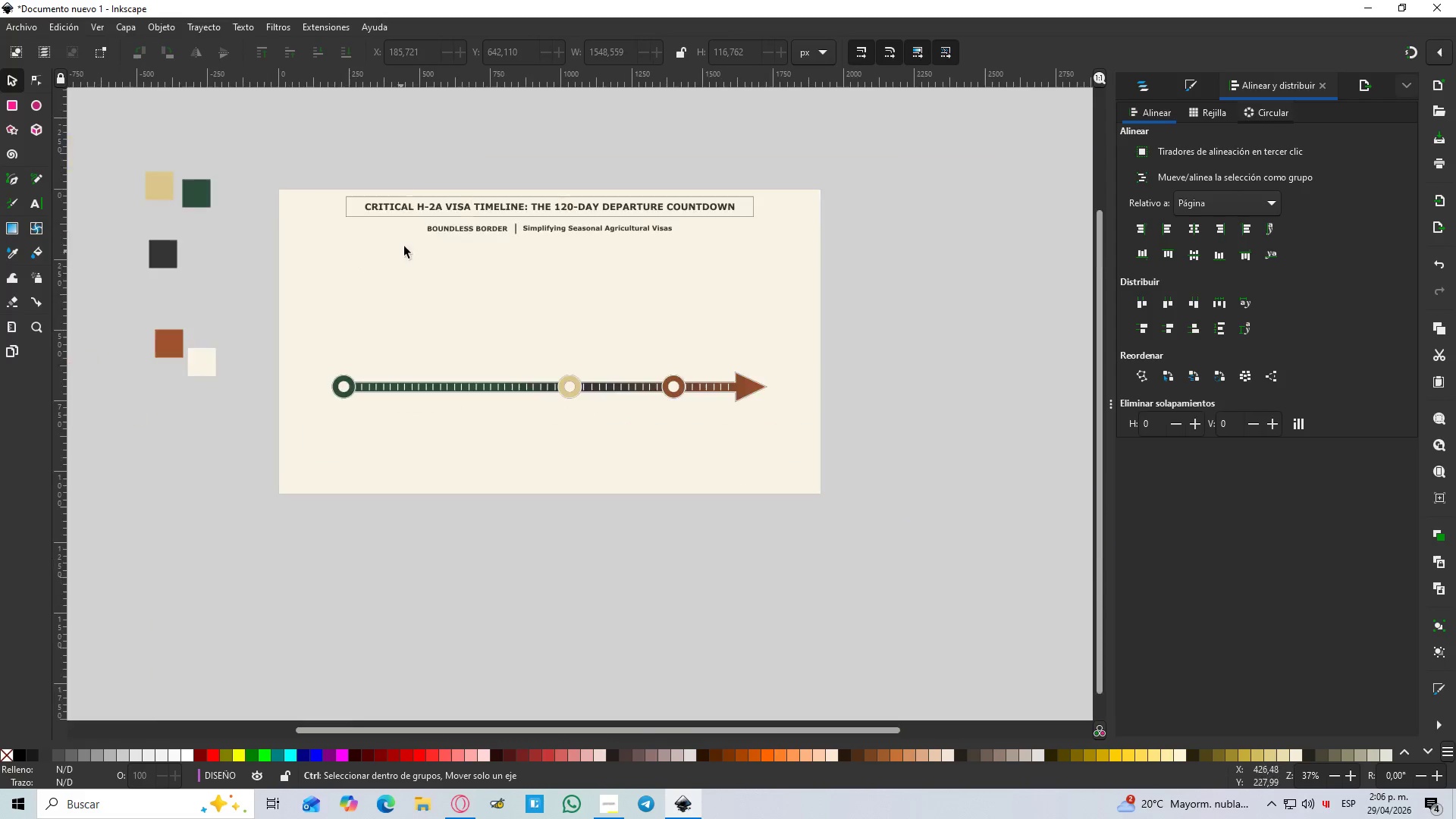 
key(Control+ControlLeft)
 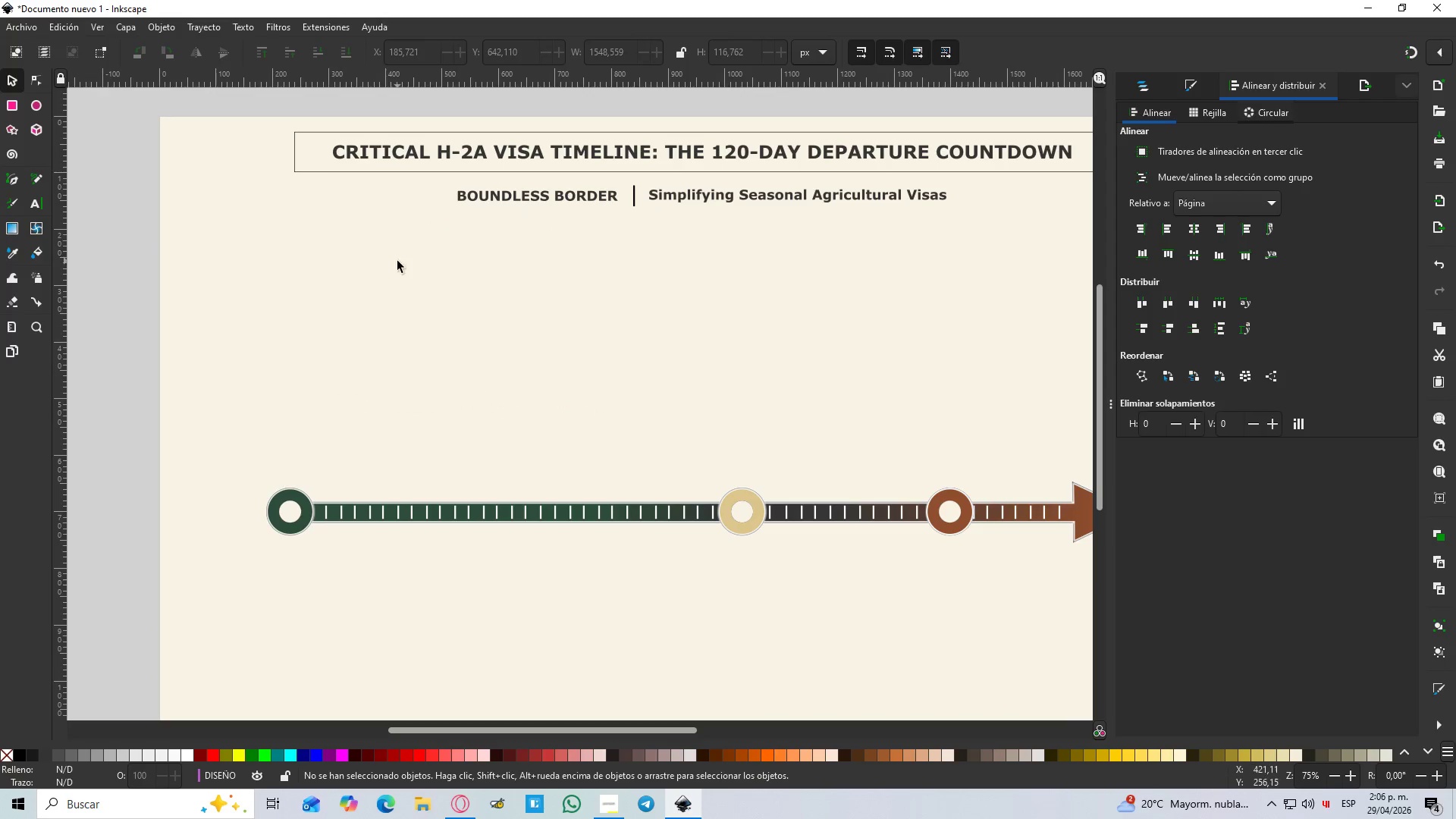 
scroll: coordinate [235, 302], scroll_direction: up, amount: 2.0
 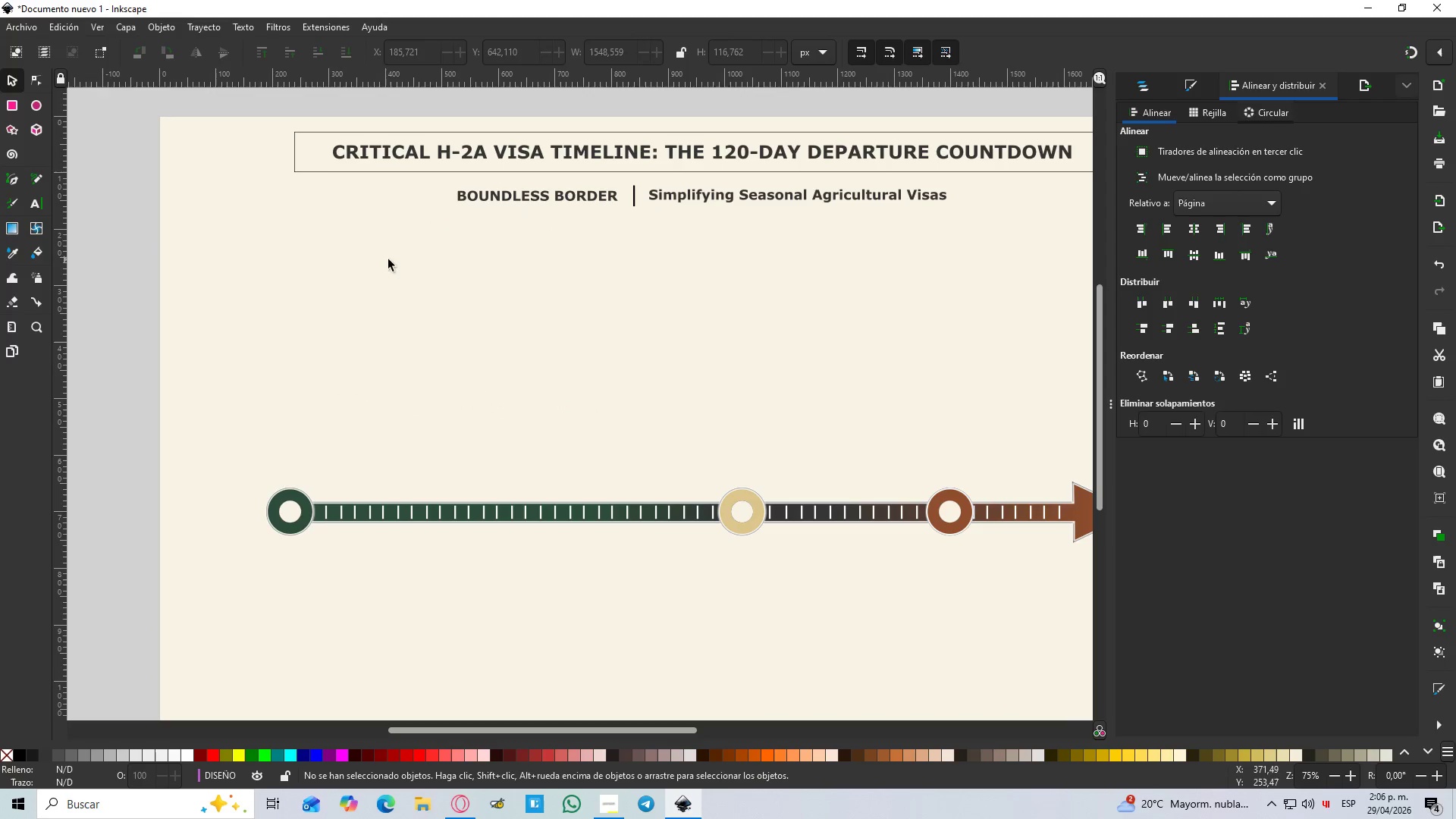 
scroll: coordinate [397, 261], scroll_direction: down, amount: 2.0
 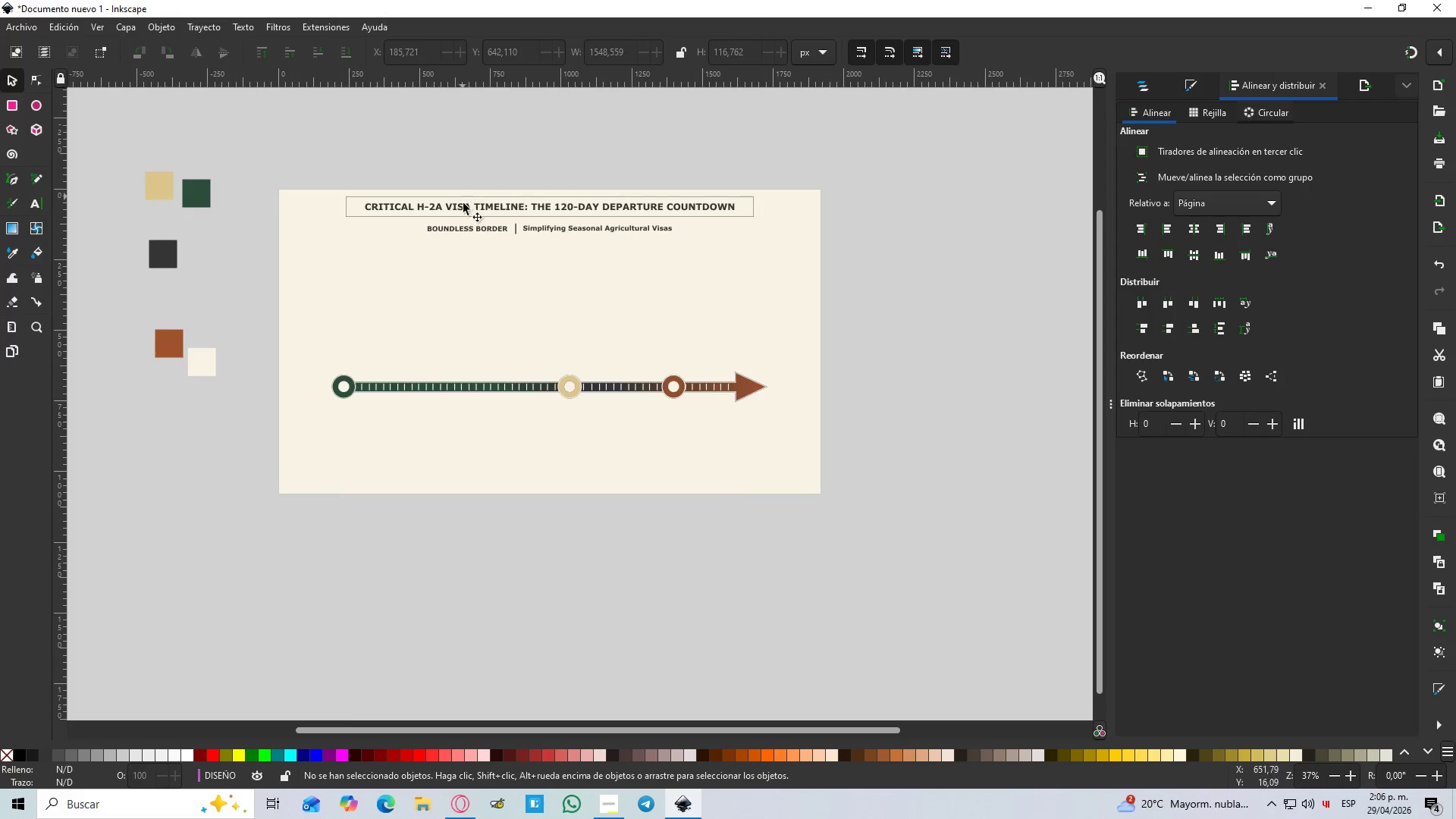 
left_click([463, 209])
 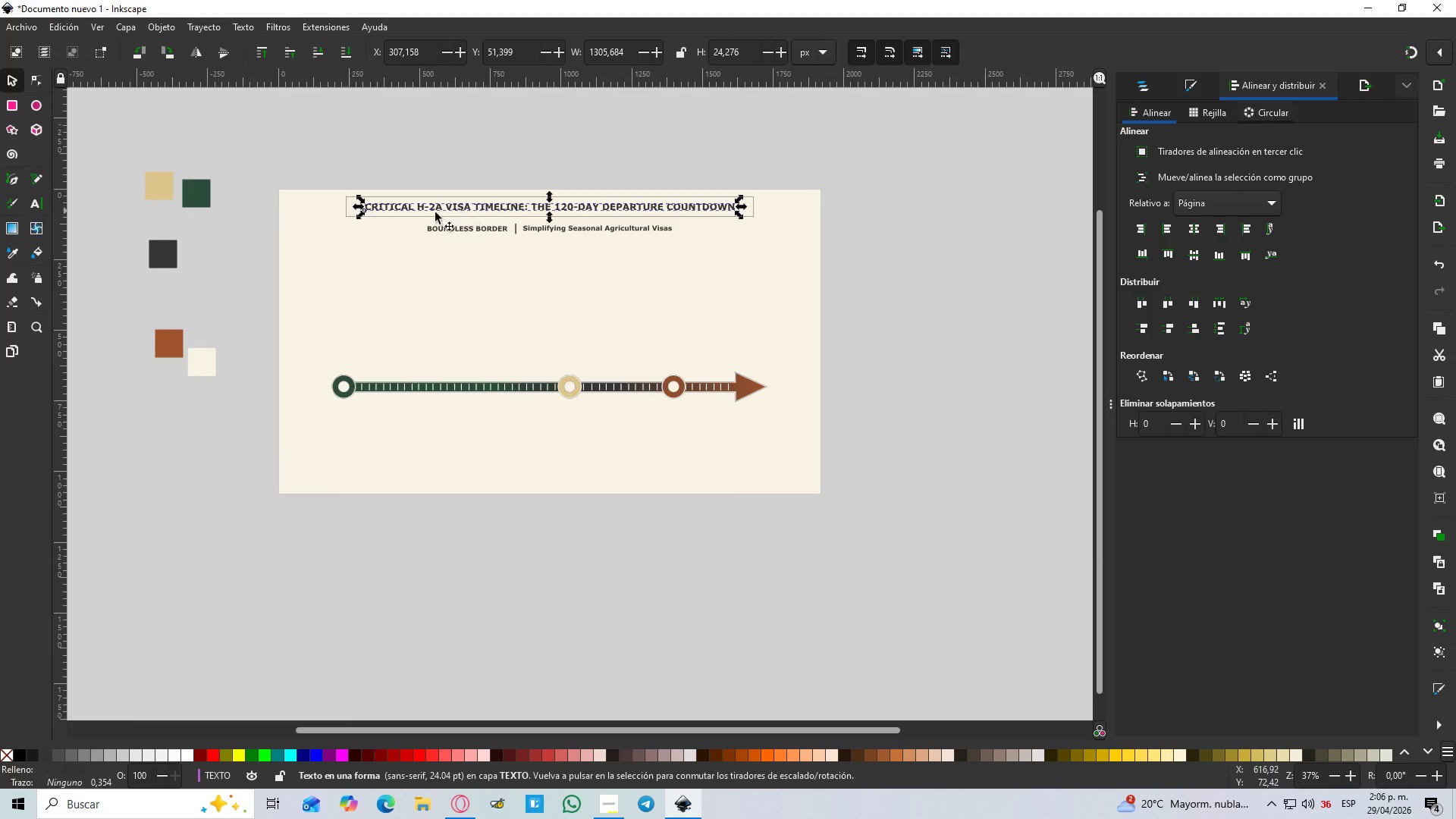 
hold_key(key=ControlLeft, duration=1.5)
left_click([345, 216])
 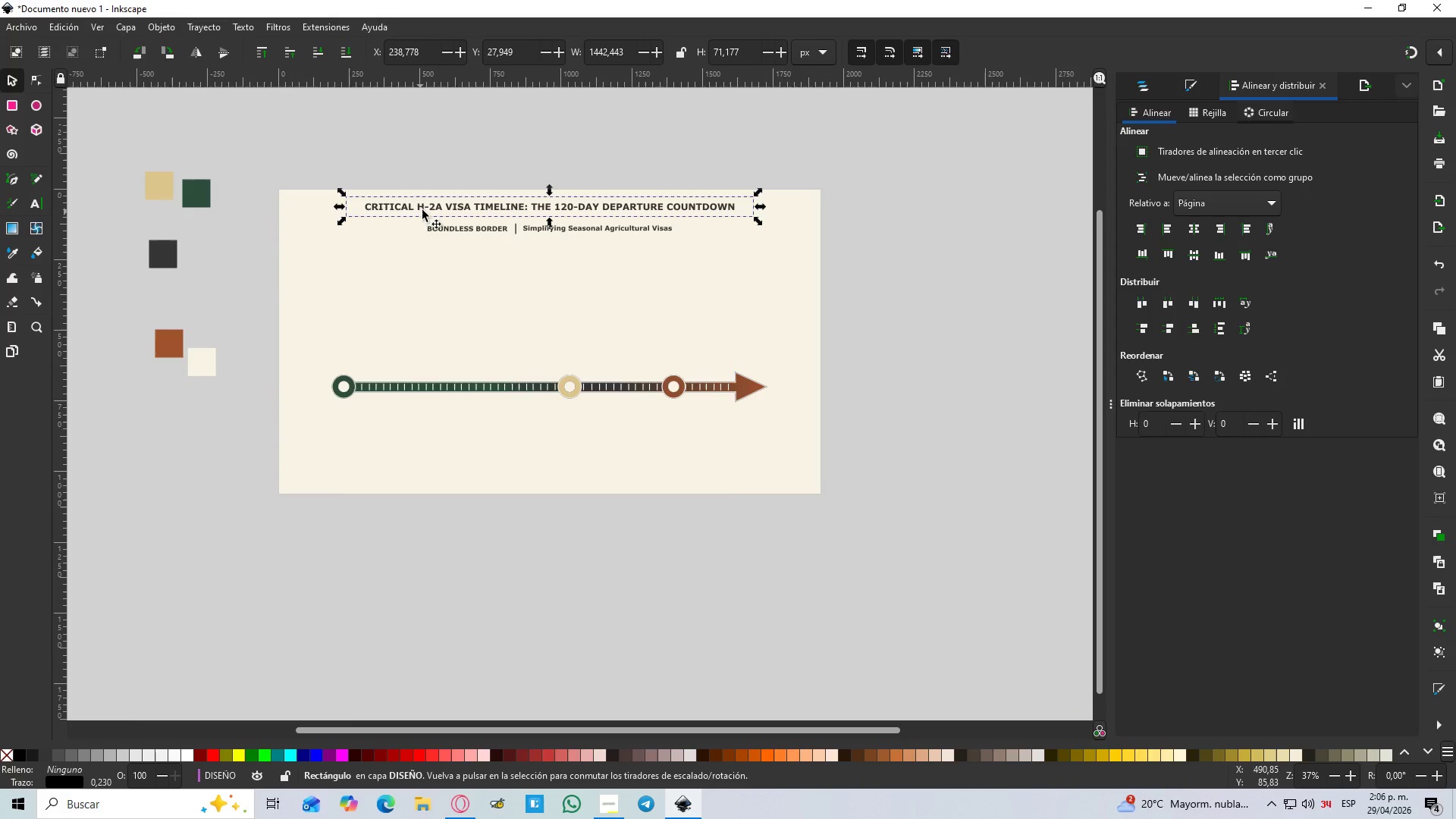 
left_click([424, 208])
 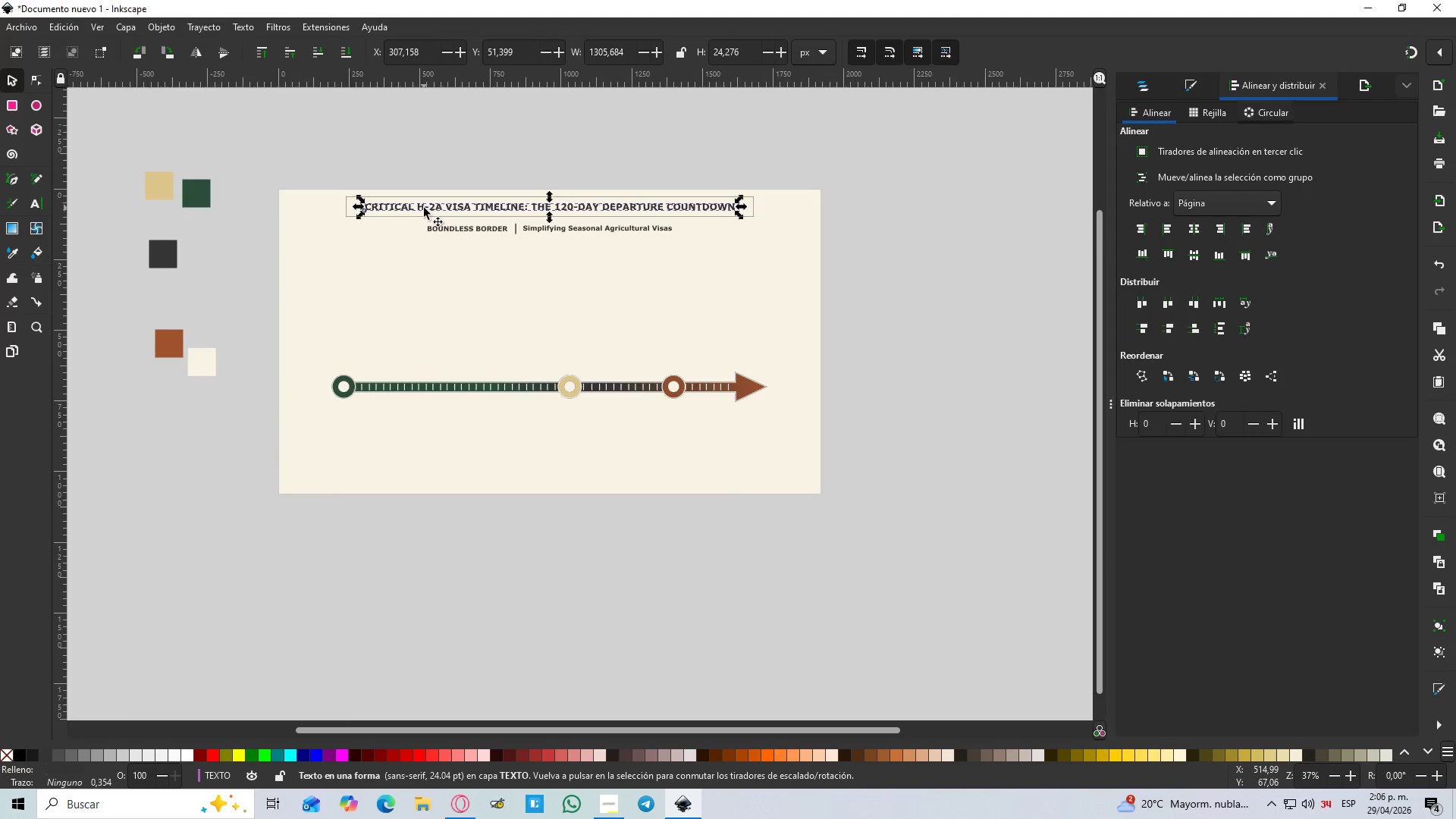 
key(Control+ControlLeft)
 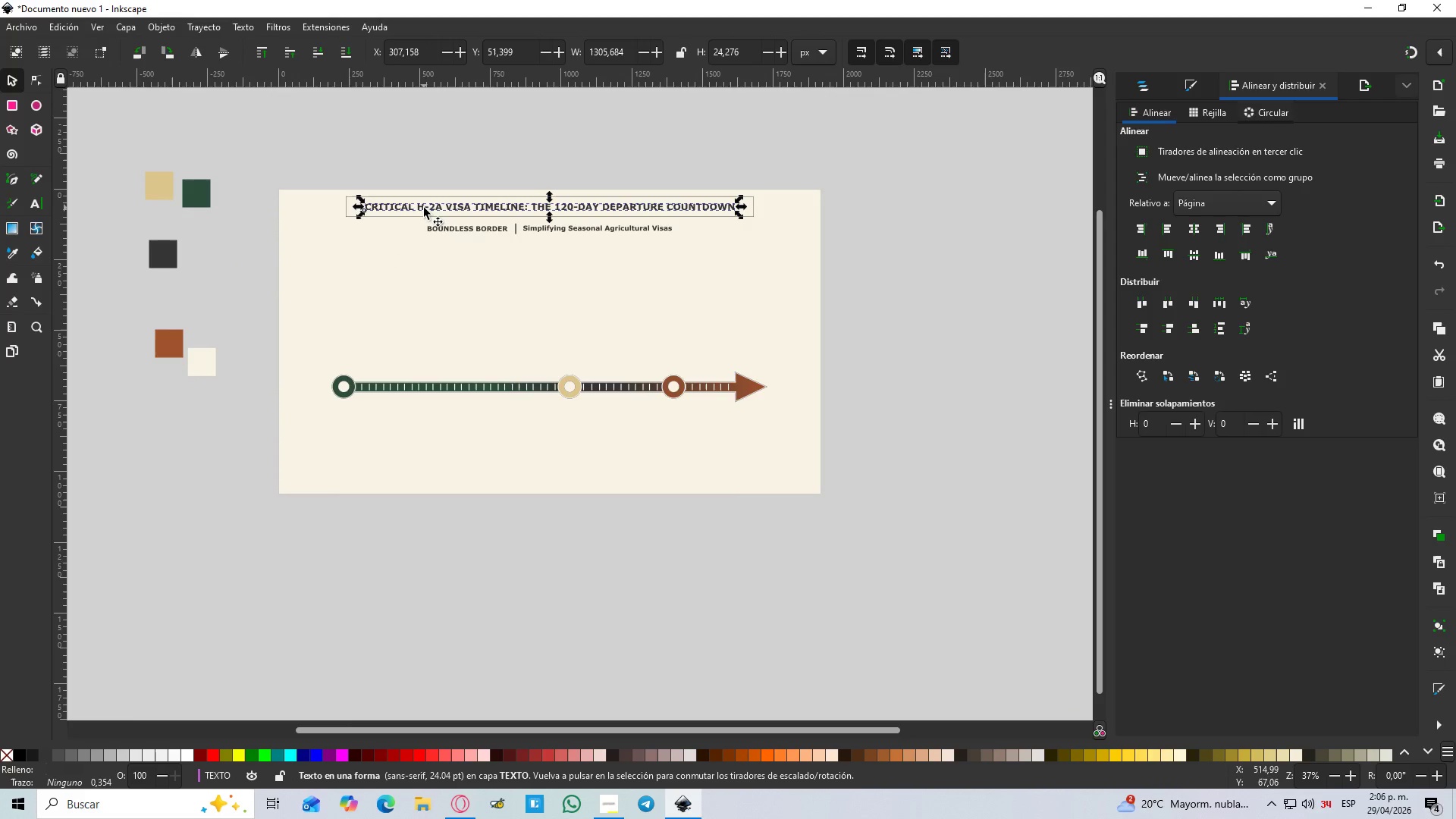 
key(Control+ControlLeft)
 